 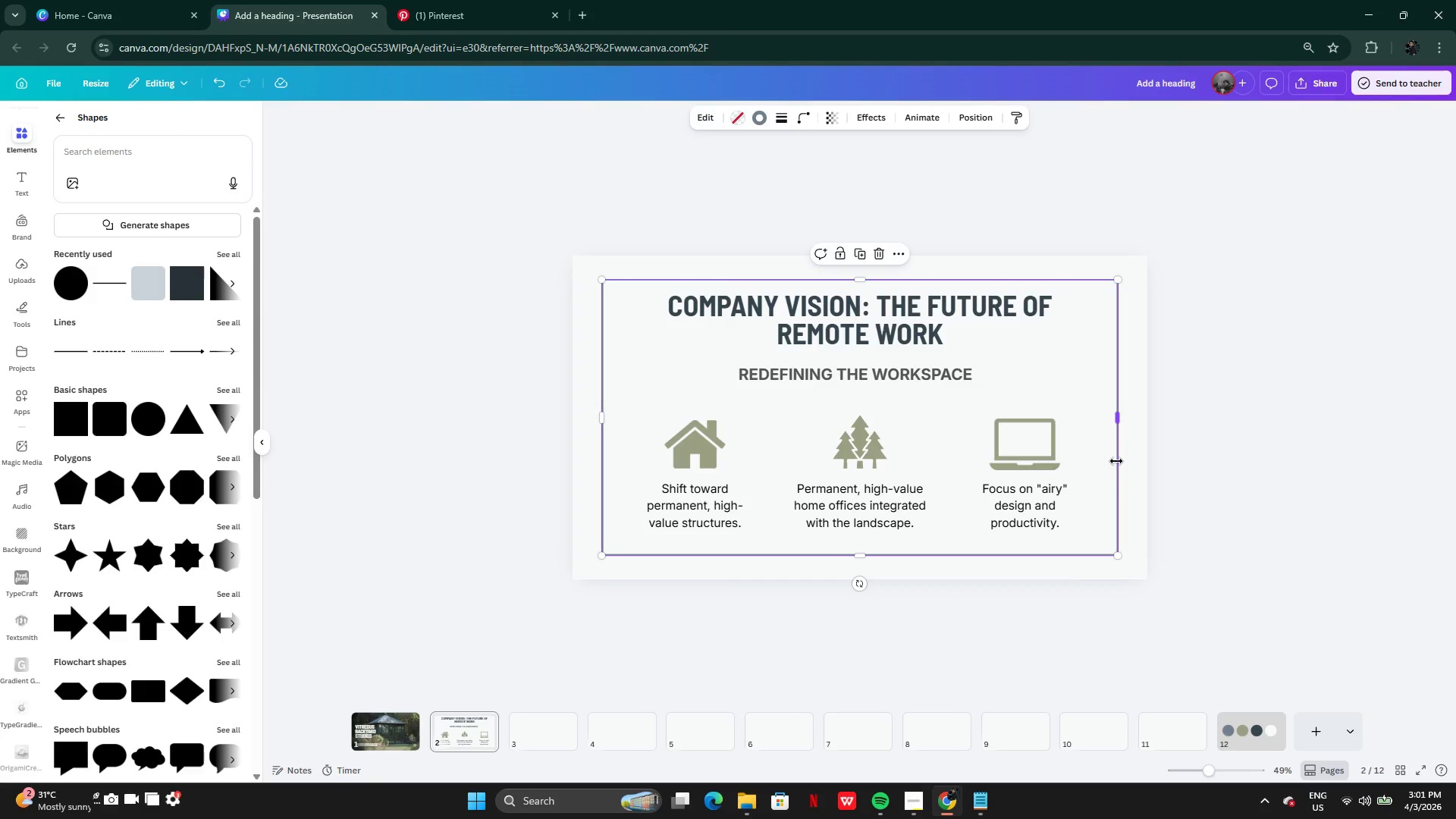 
key(Backspace)
 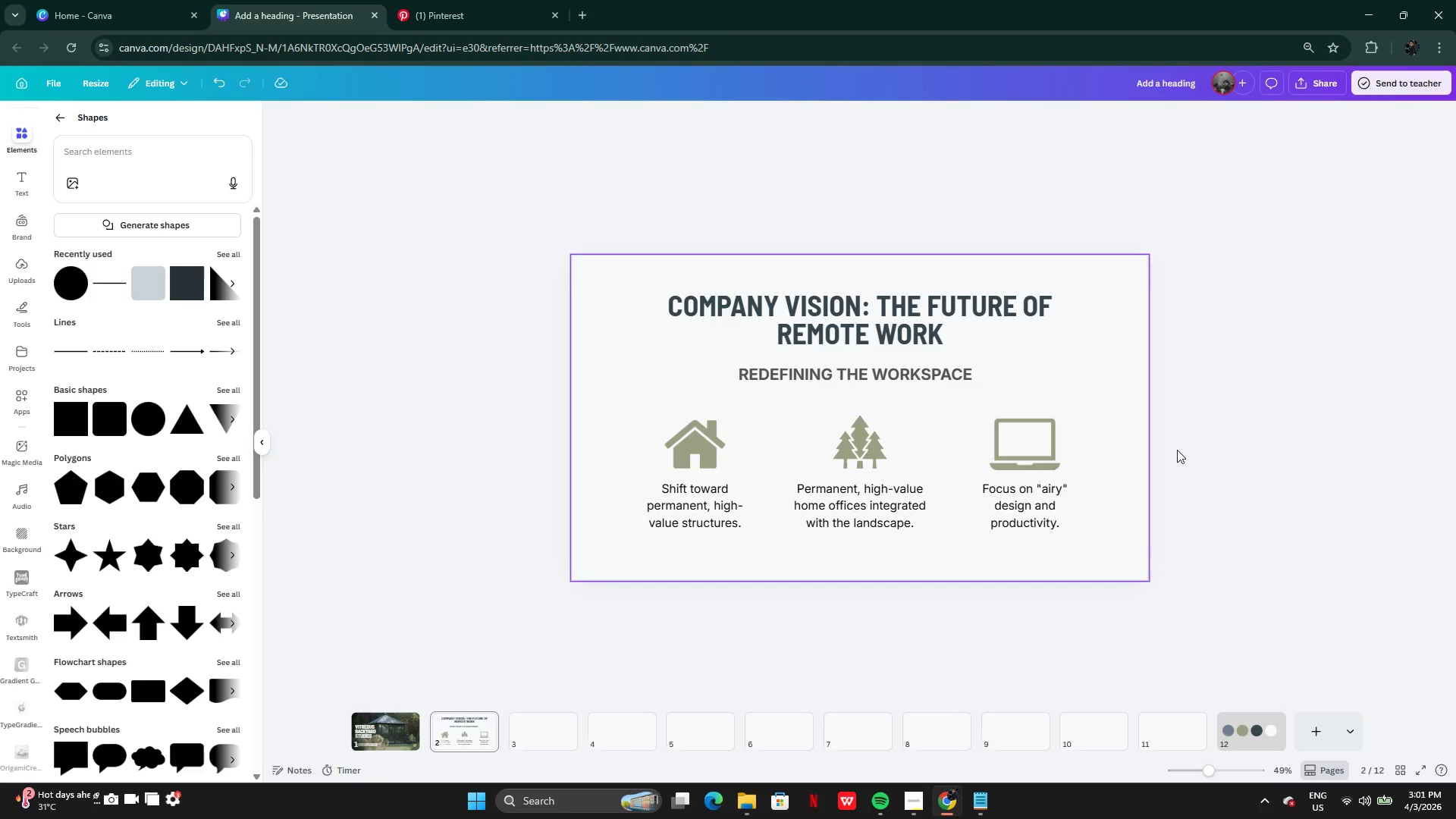 
left_click([1281, 441])
 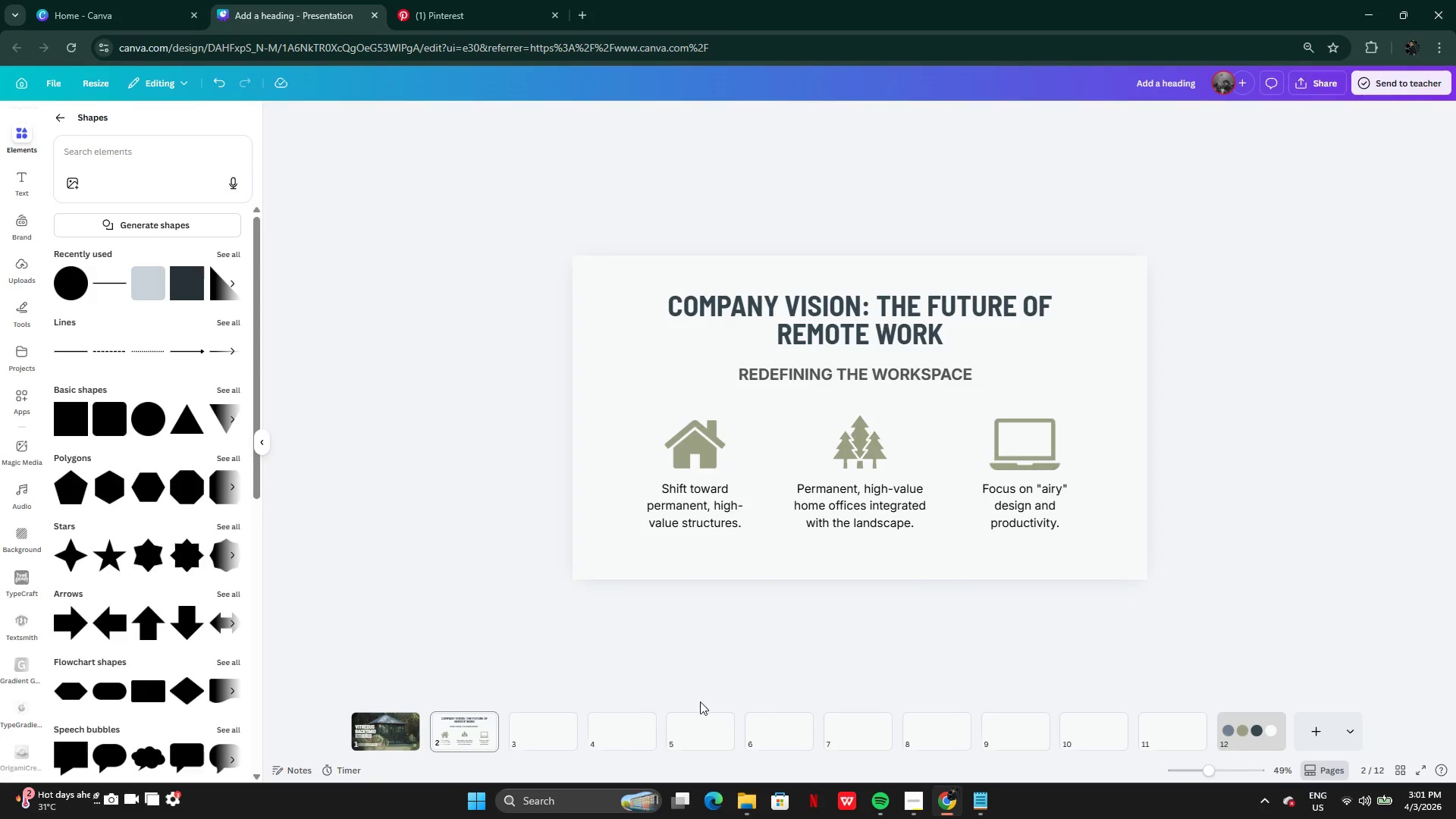 
left_click([561, 726])
 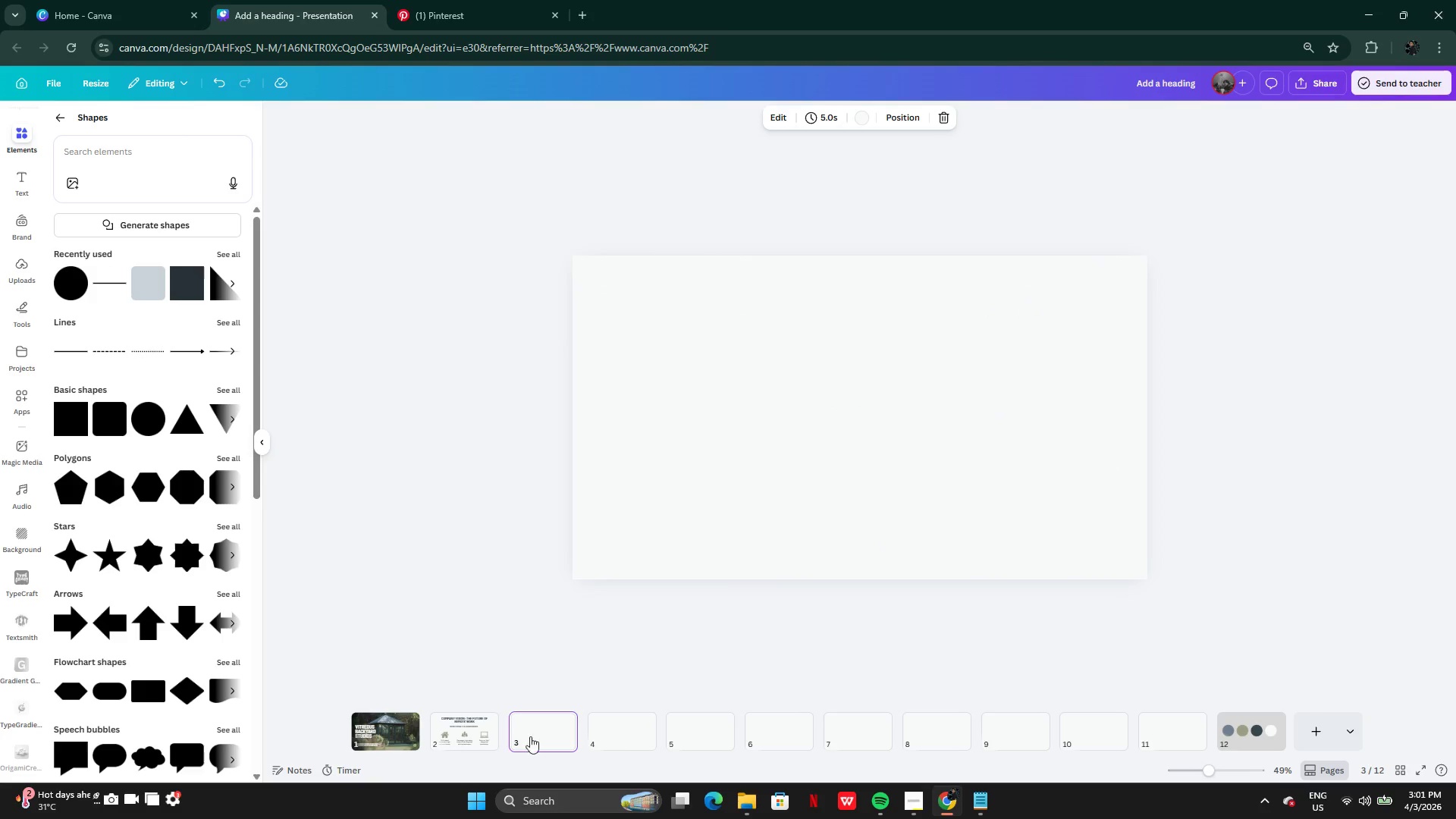 
left_click([458, 735])
 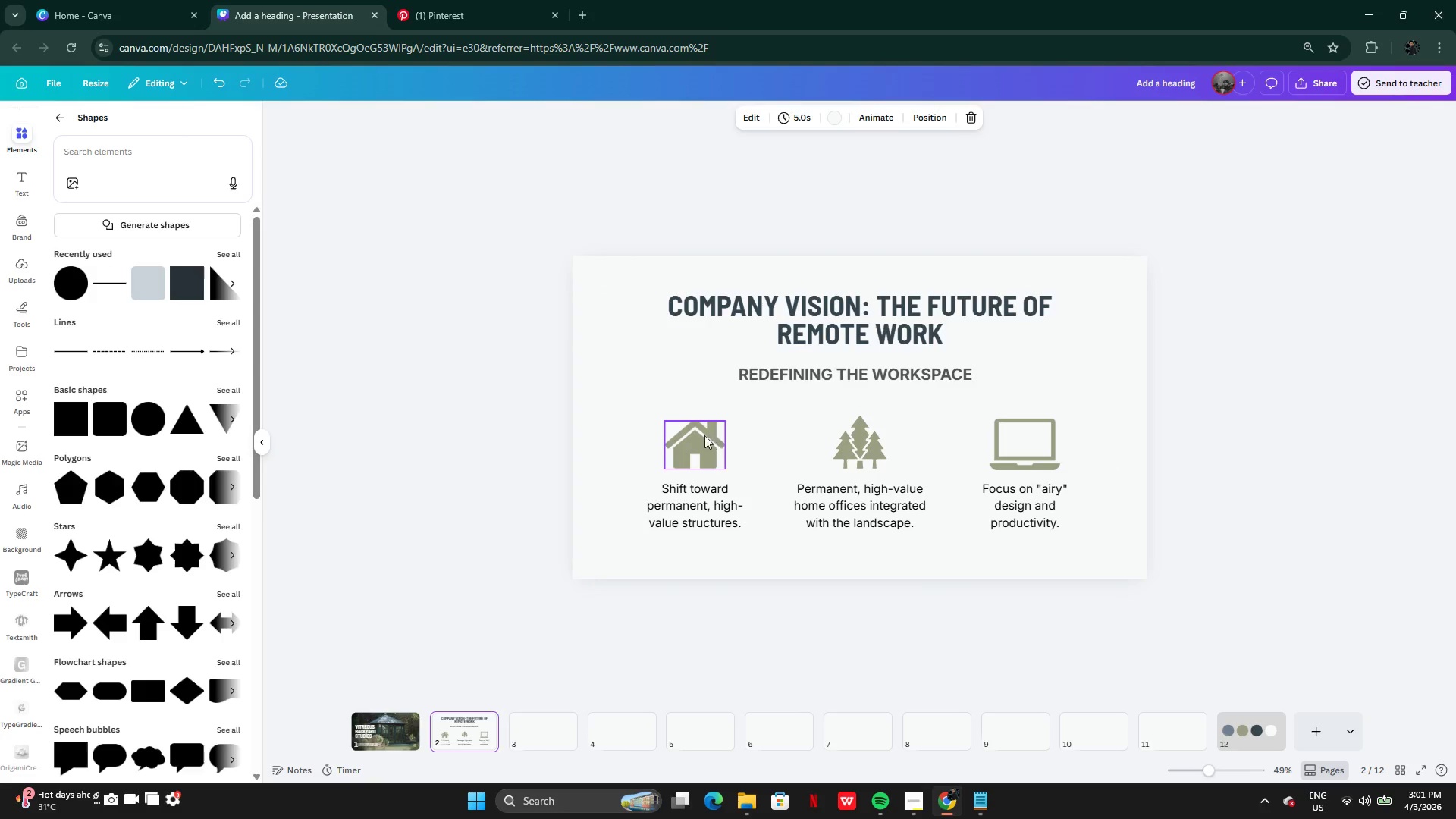 
left_click_drag(start_coordinate=[623, 431], to_coordinate=[717, 537])
 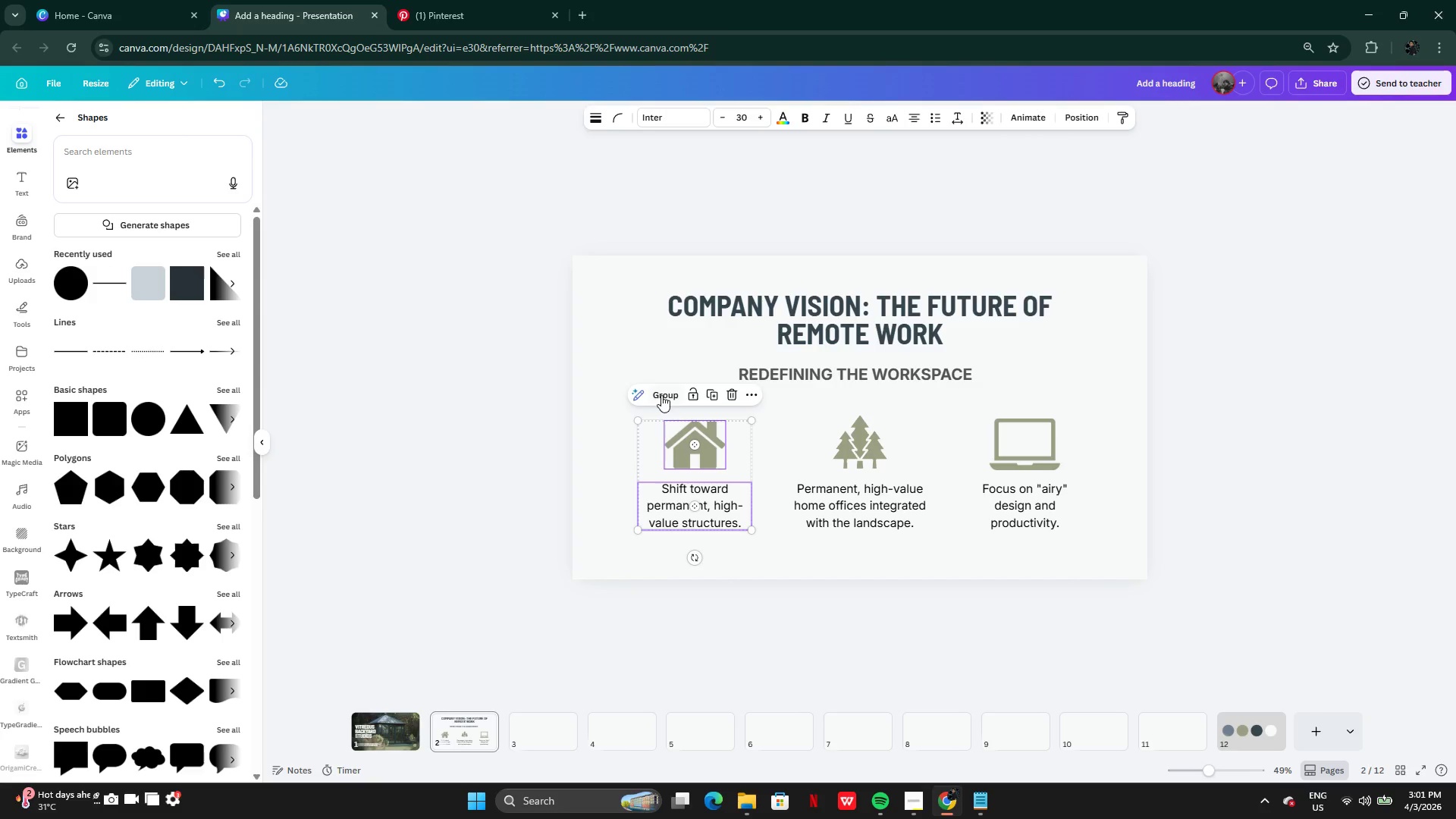 
left_click([657, 392])
 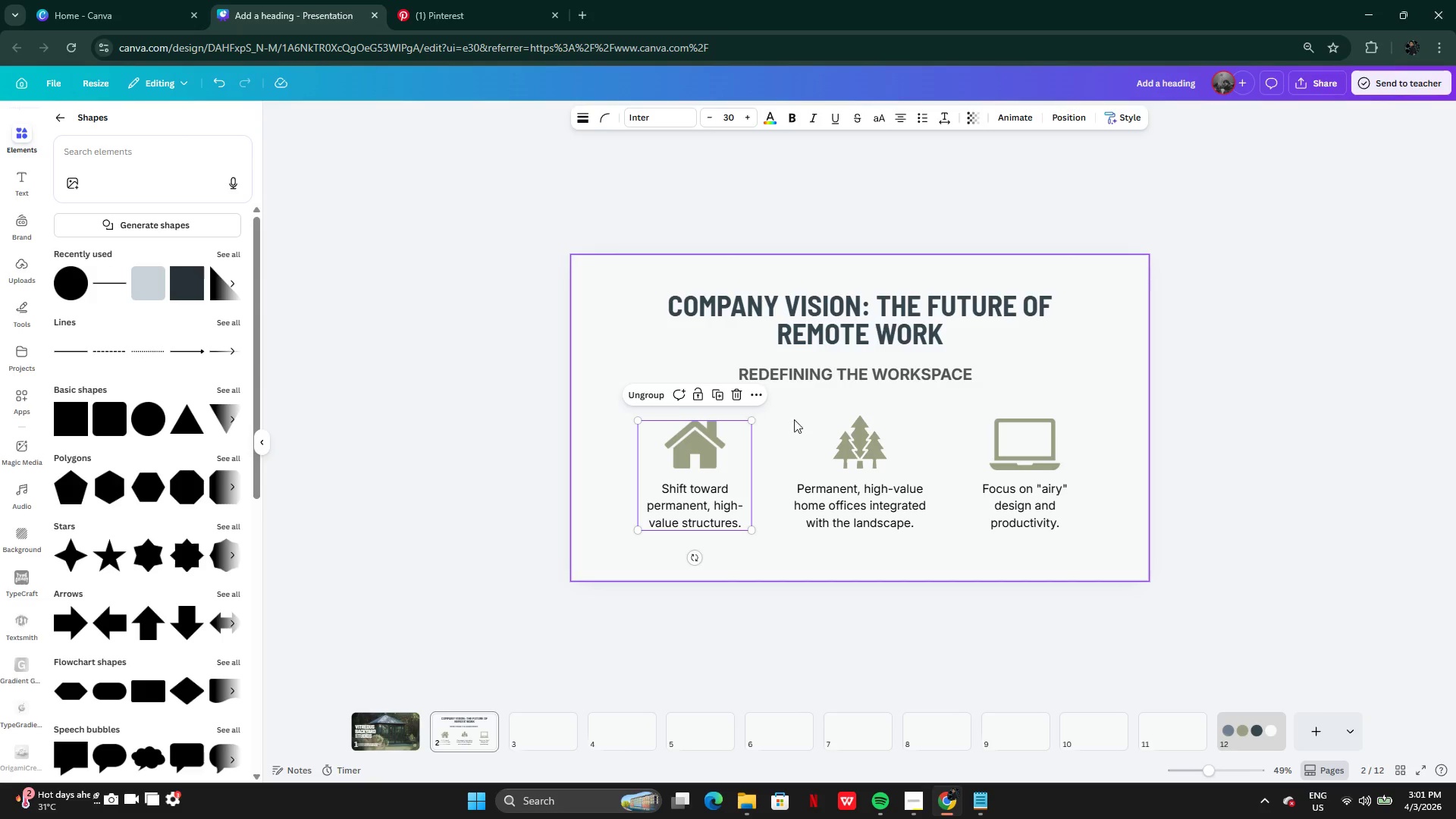 
left_click([802, 422])
 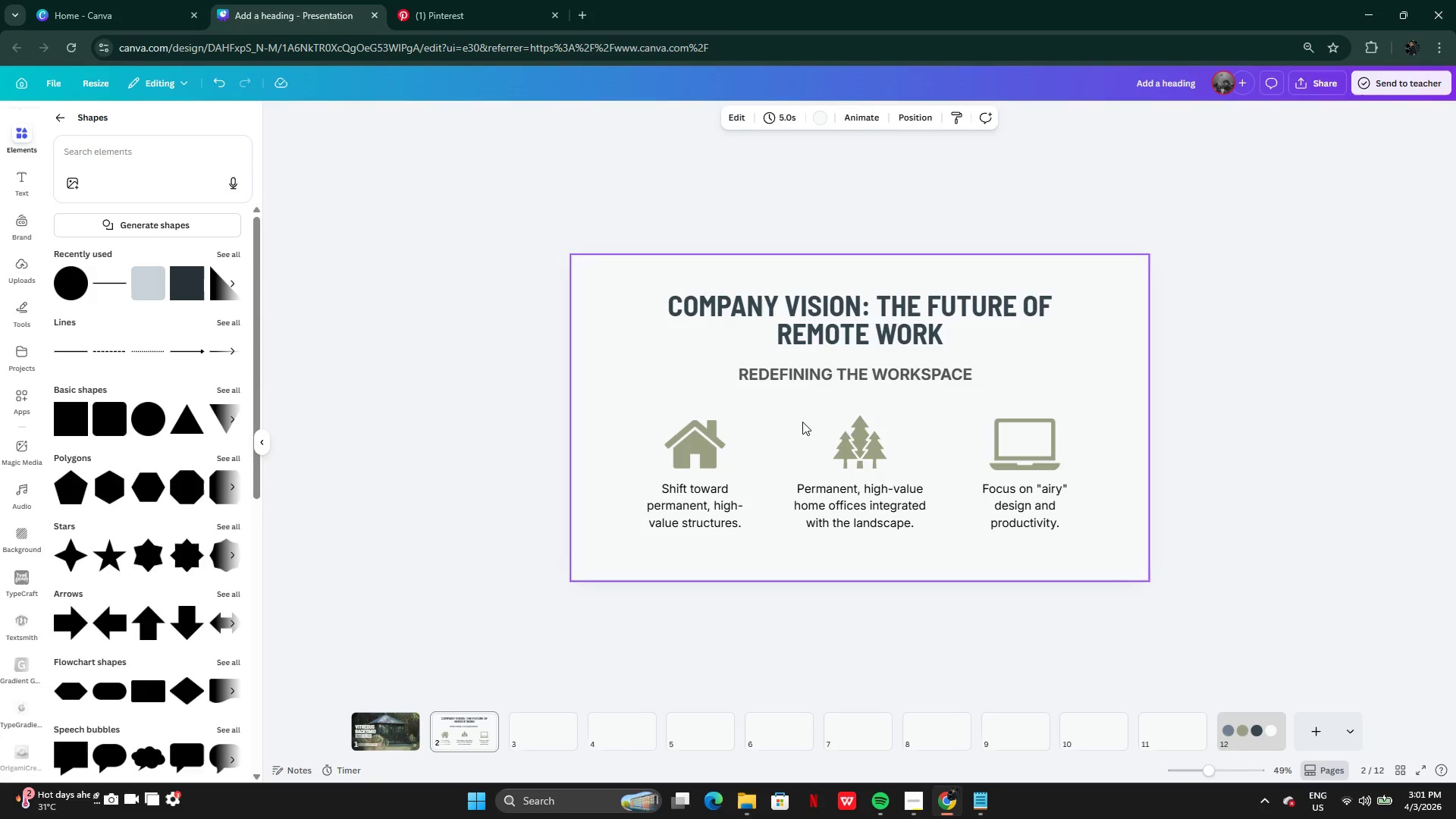 
left_click_drag(start_coordinate=[802, 422], to_coordinate=[864, 548])
 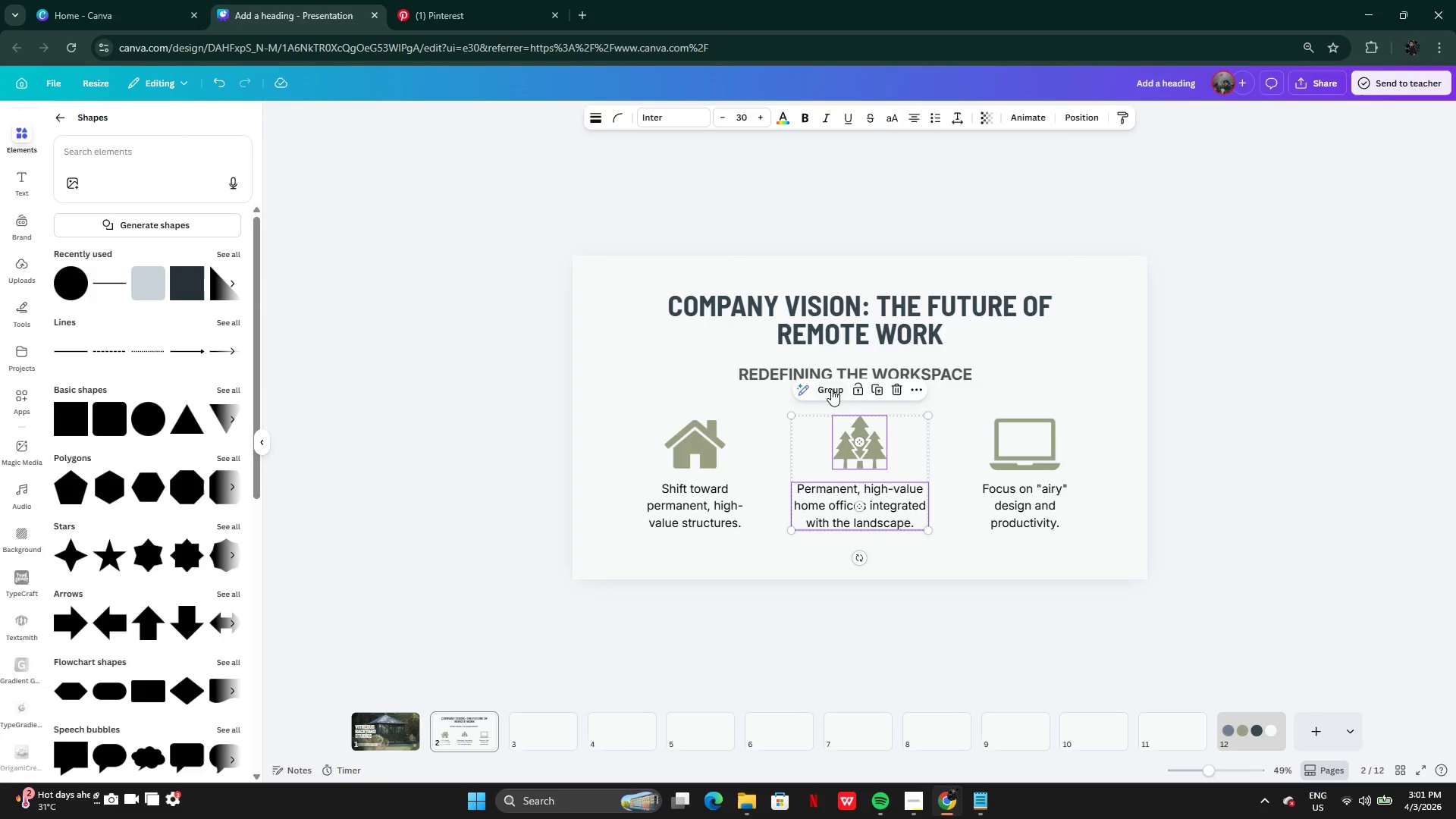 
left_click([831, 385])
 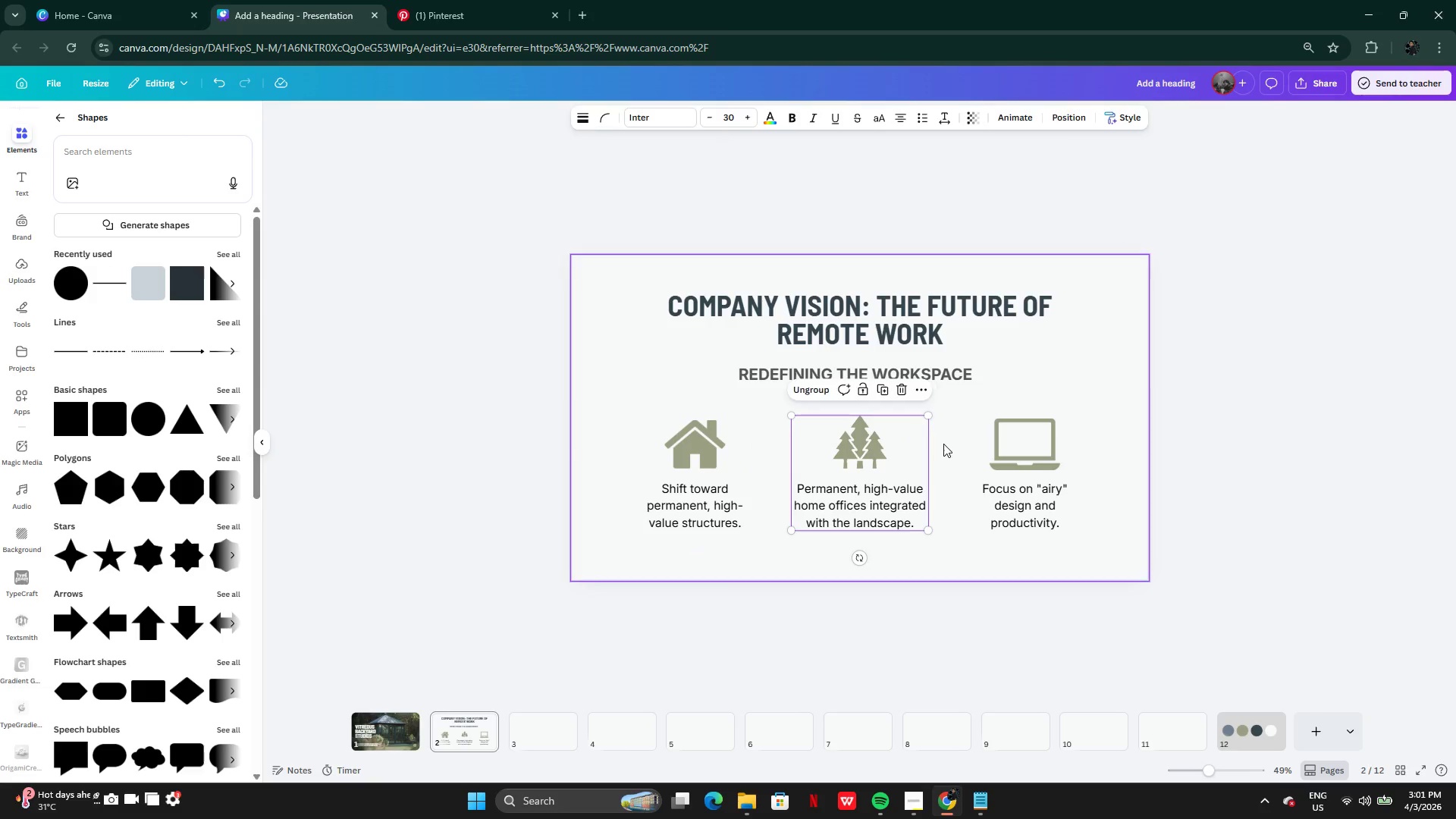 
left_click([944, 444])
 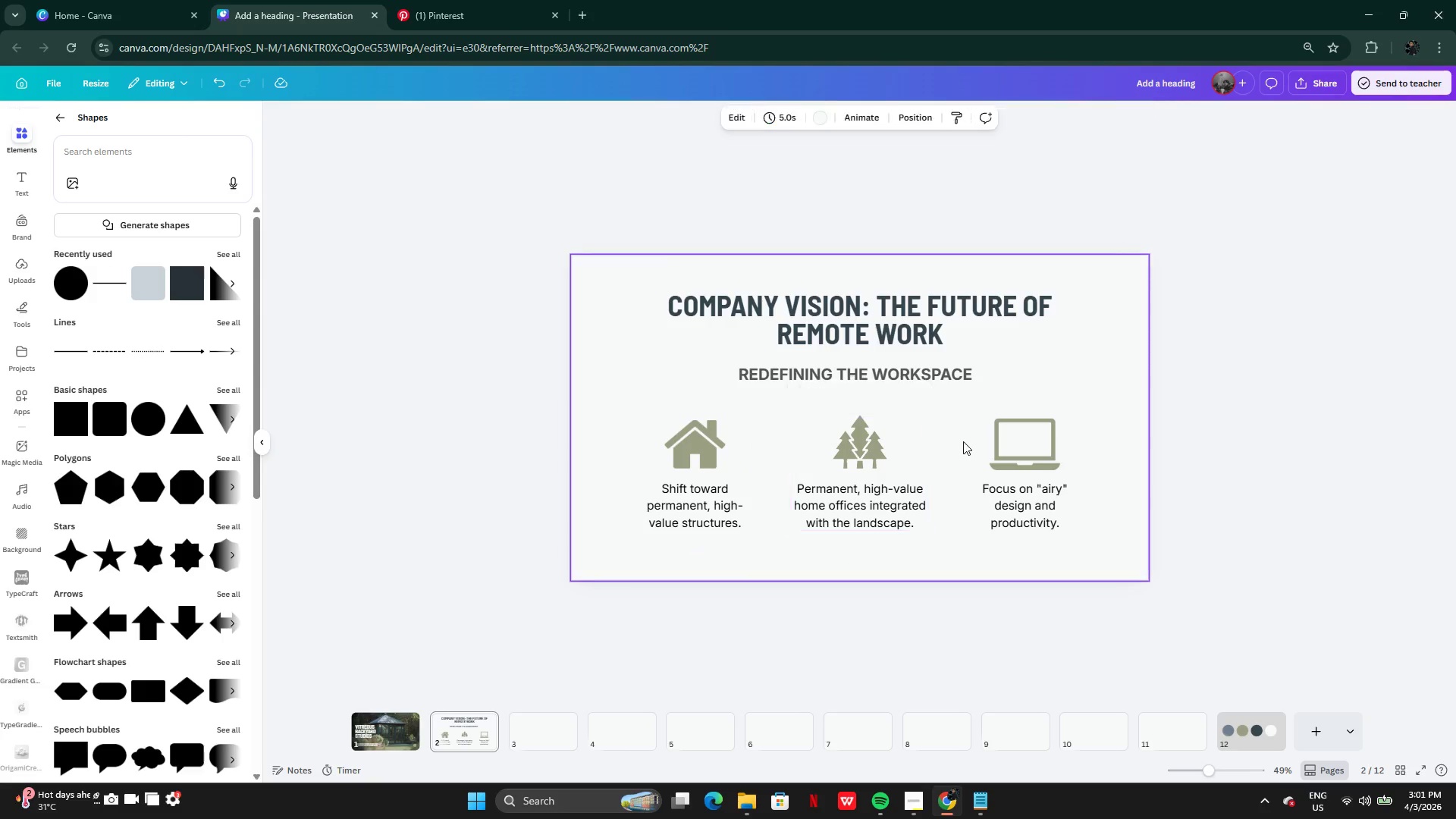 
left_click_drag(start_coordinate=[963, 441], to_coordinate=[1038, 542])
 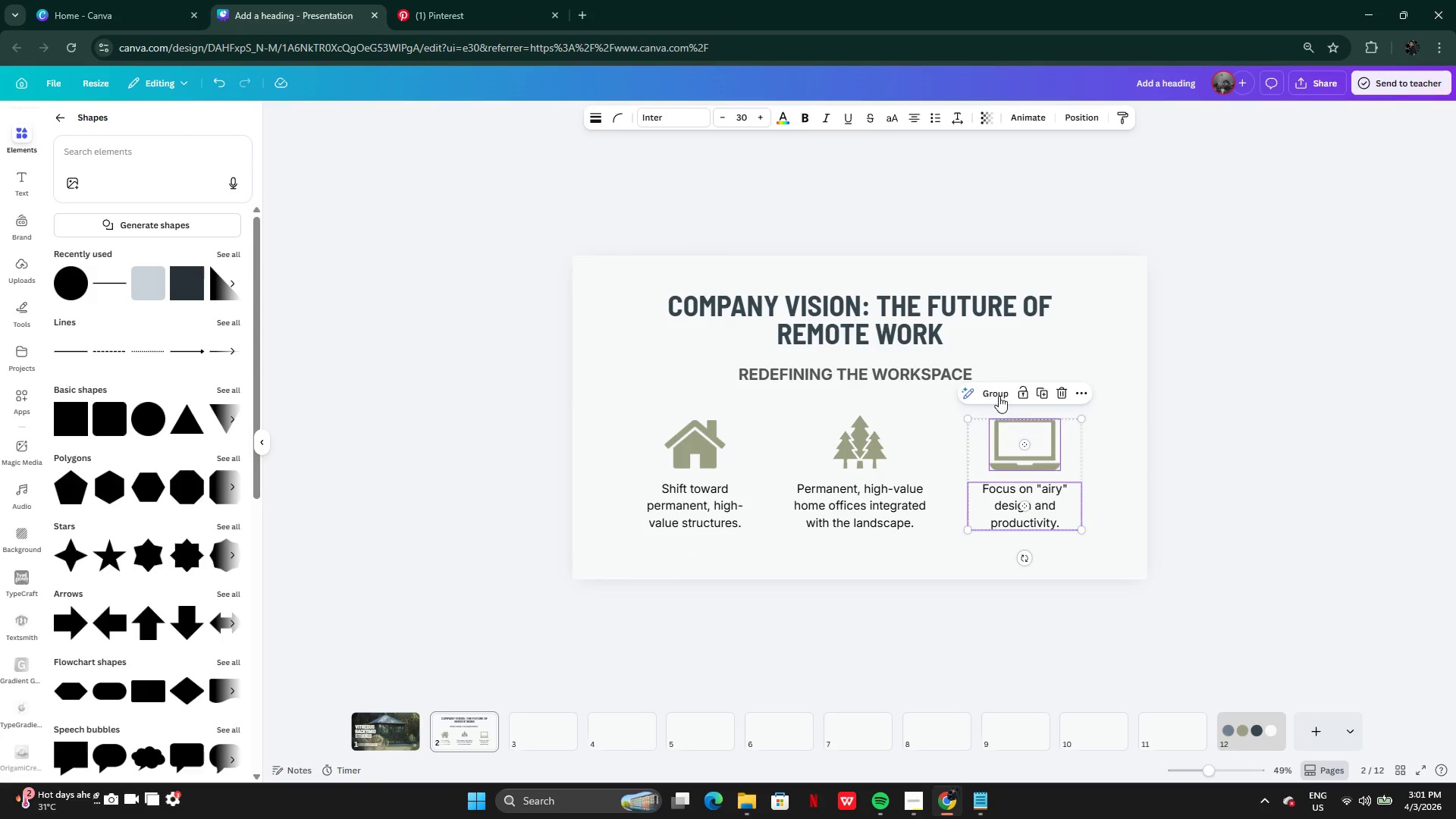 
left_click([997, 394])
 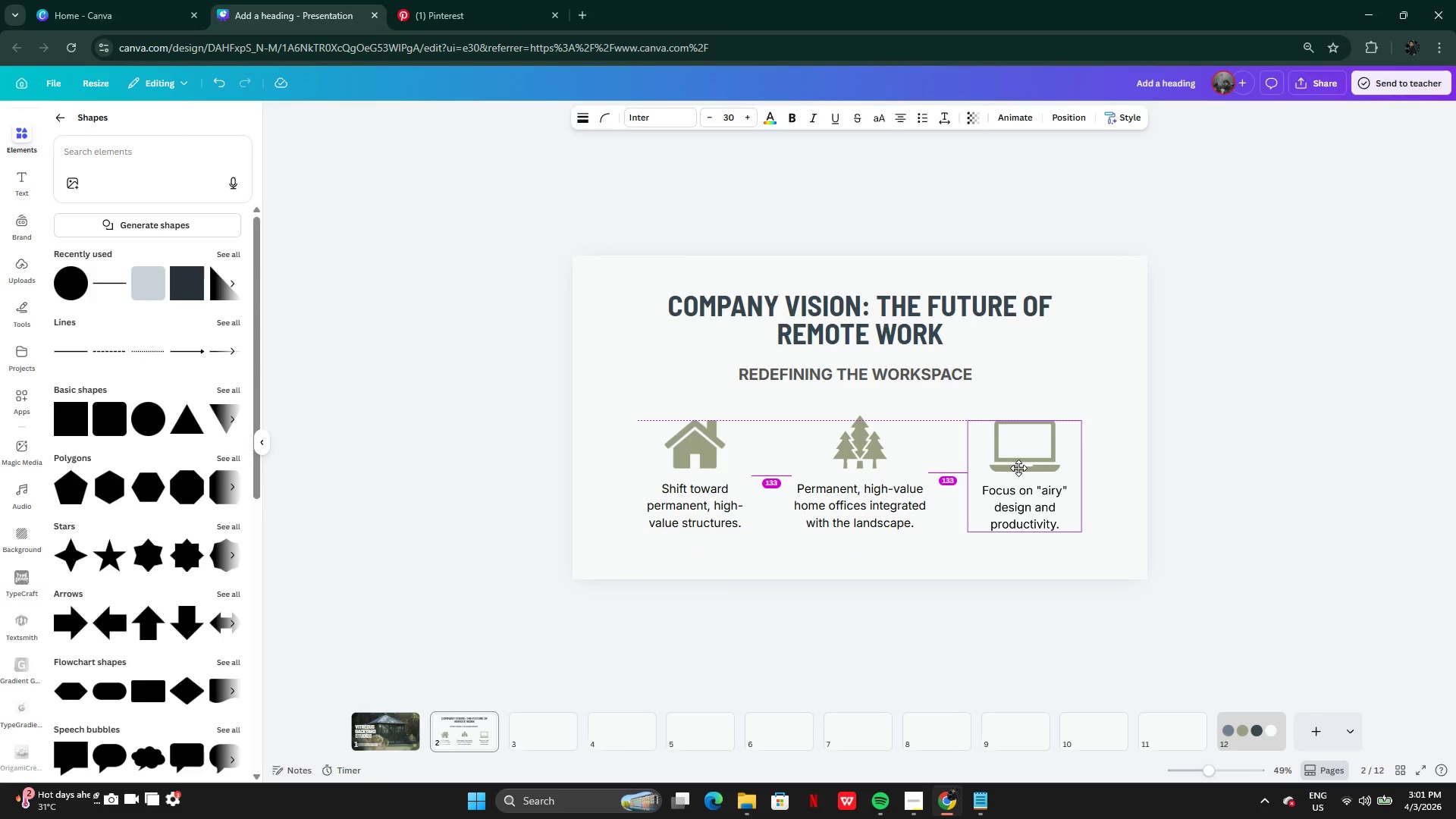 
left_click([1146, 429])
 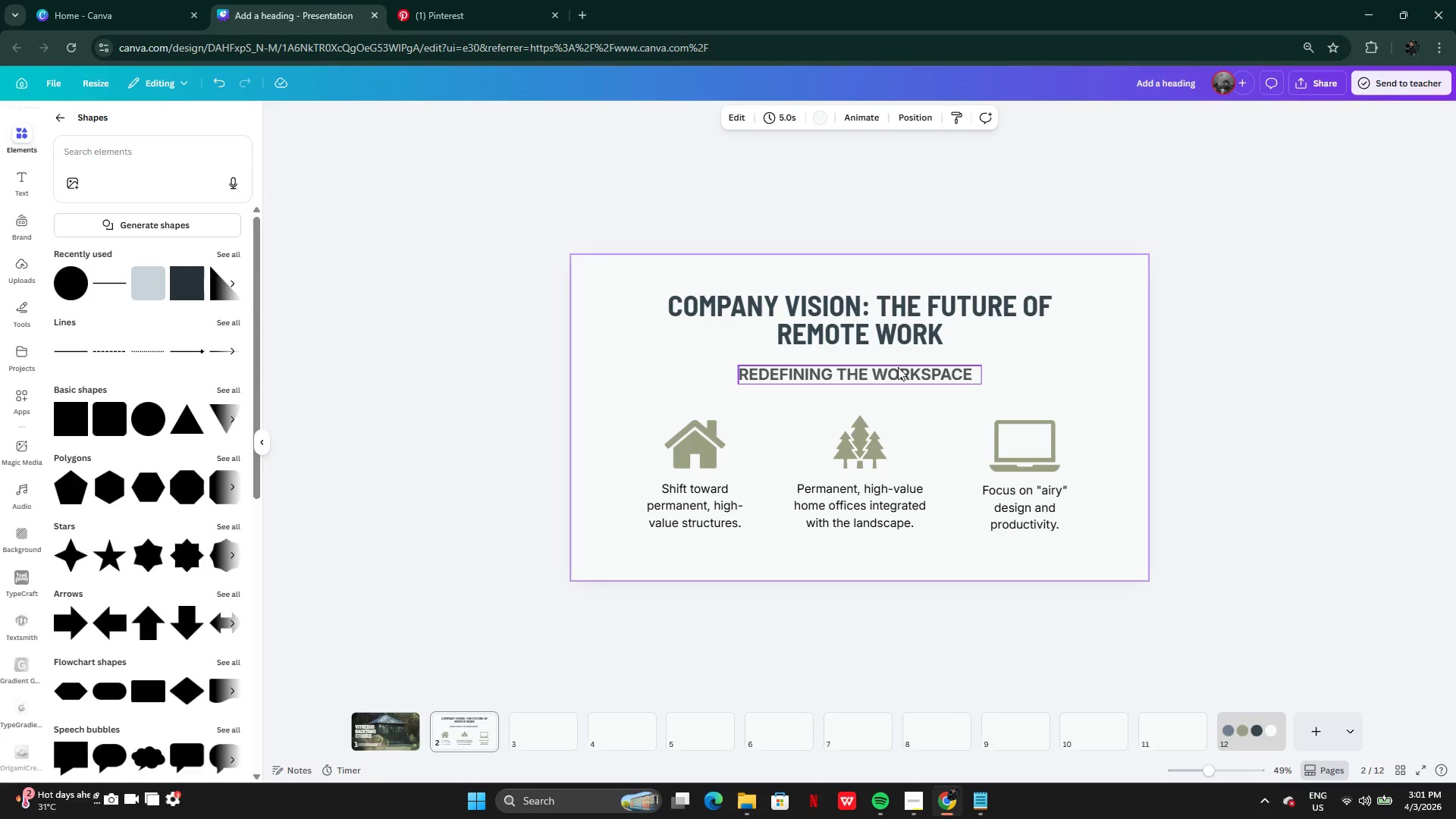 
left_click([897, 367])
 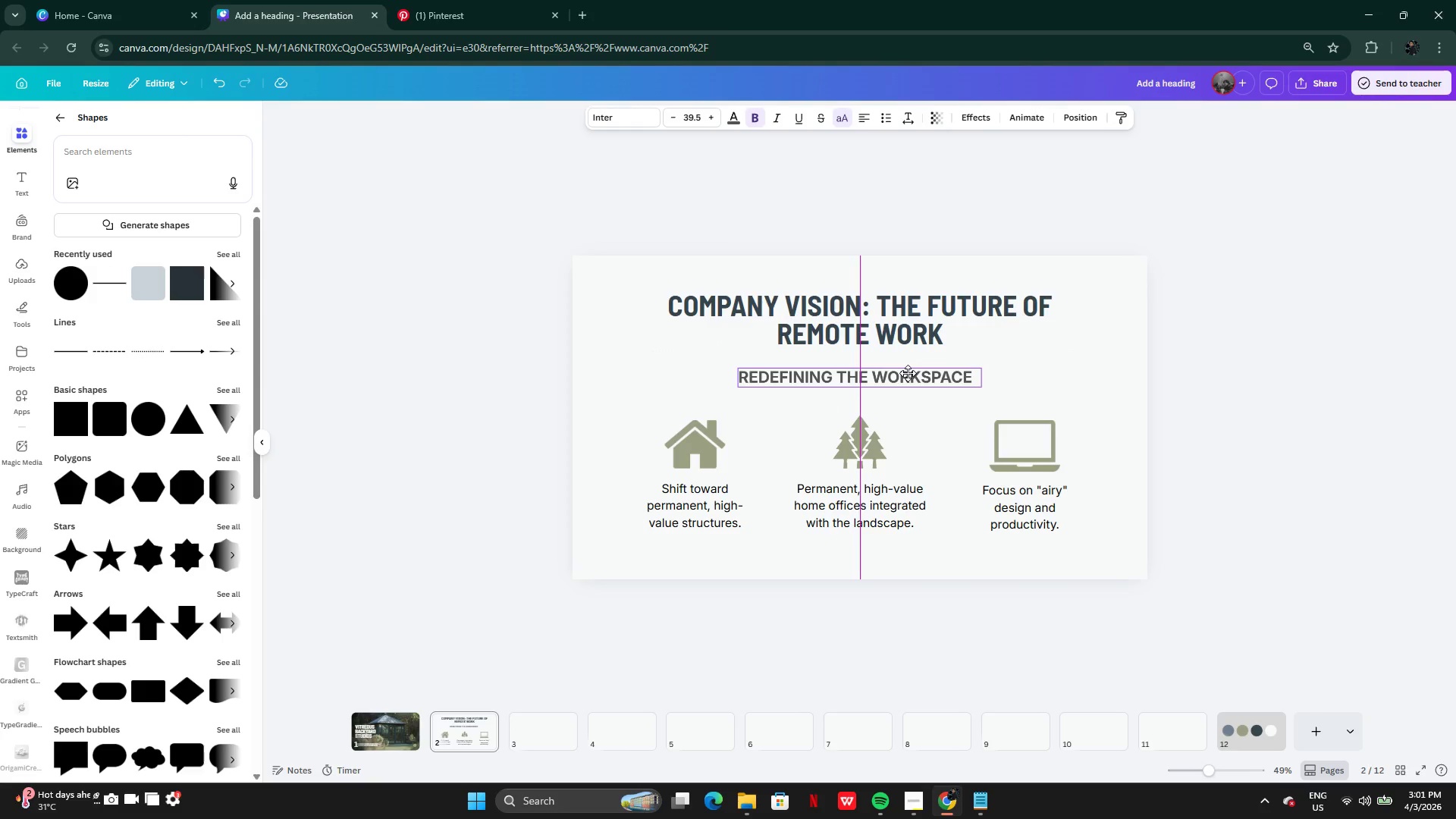 
left_click([1056, 364])
 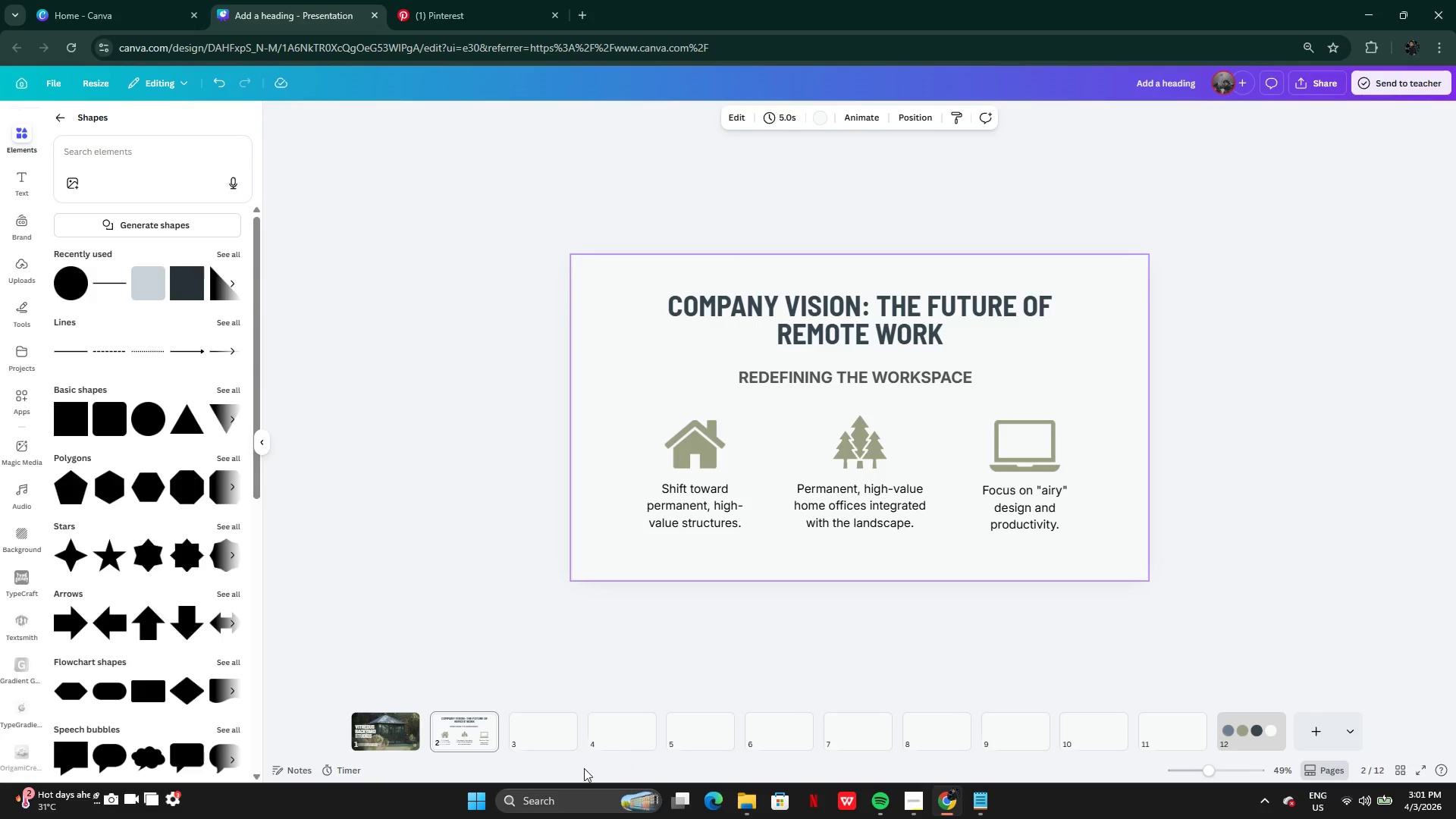 
left_click([546, 741])
 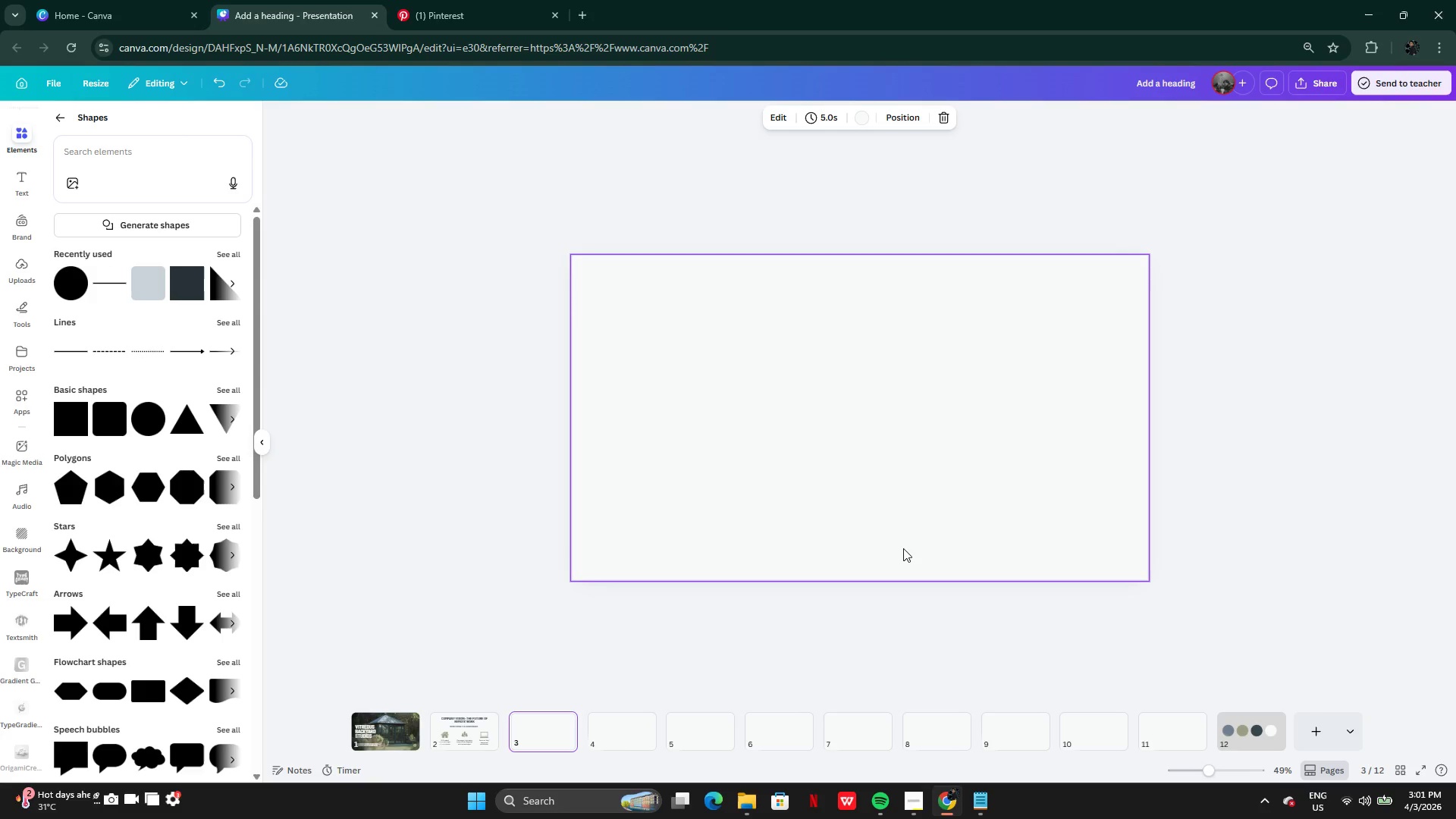 
wait(13.2)
 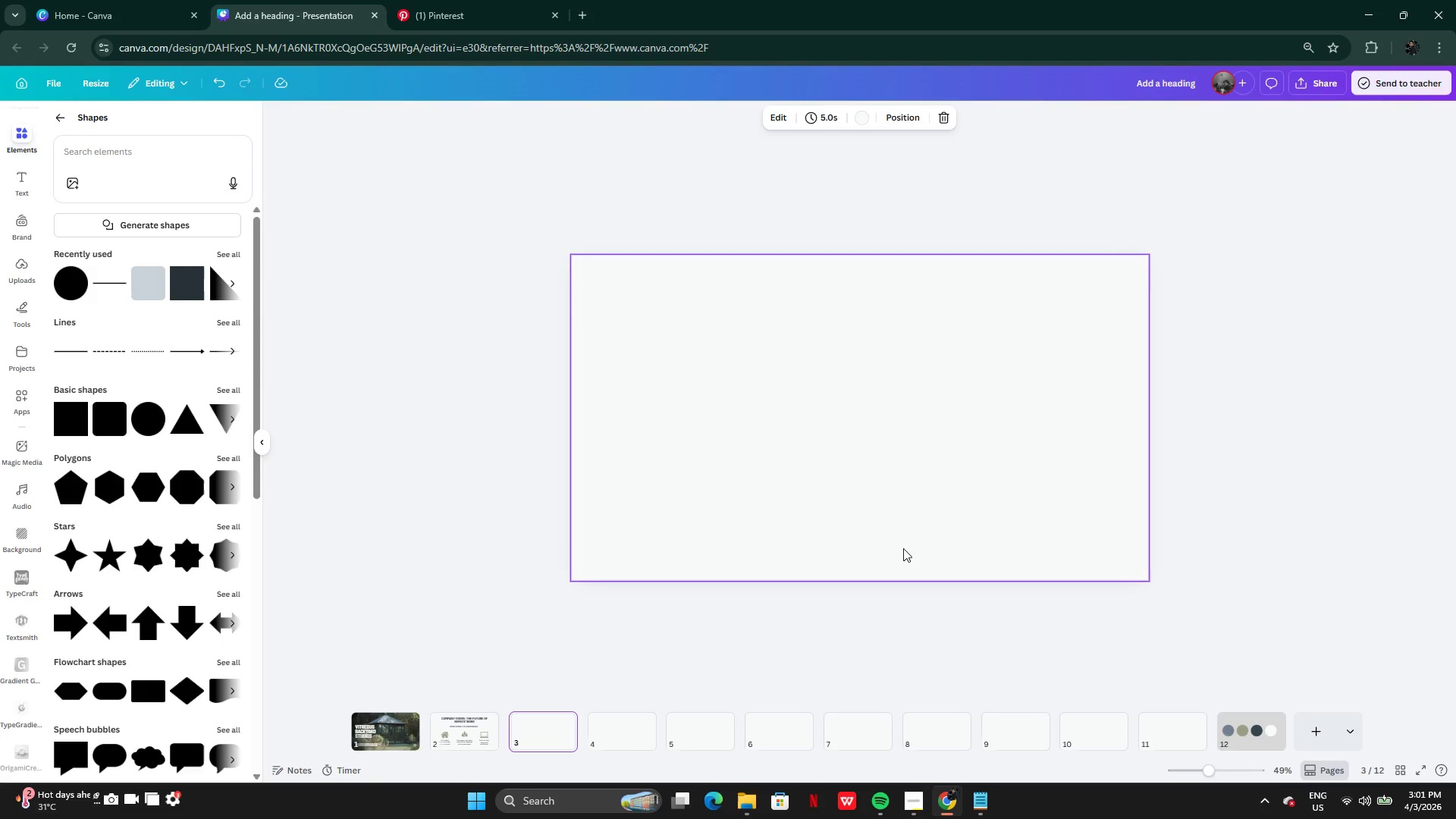 
left_click([459, 723])
 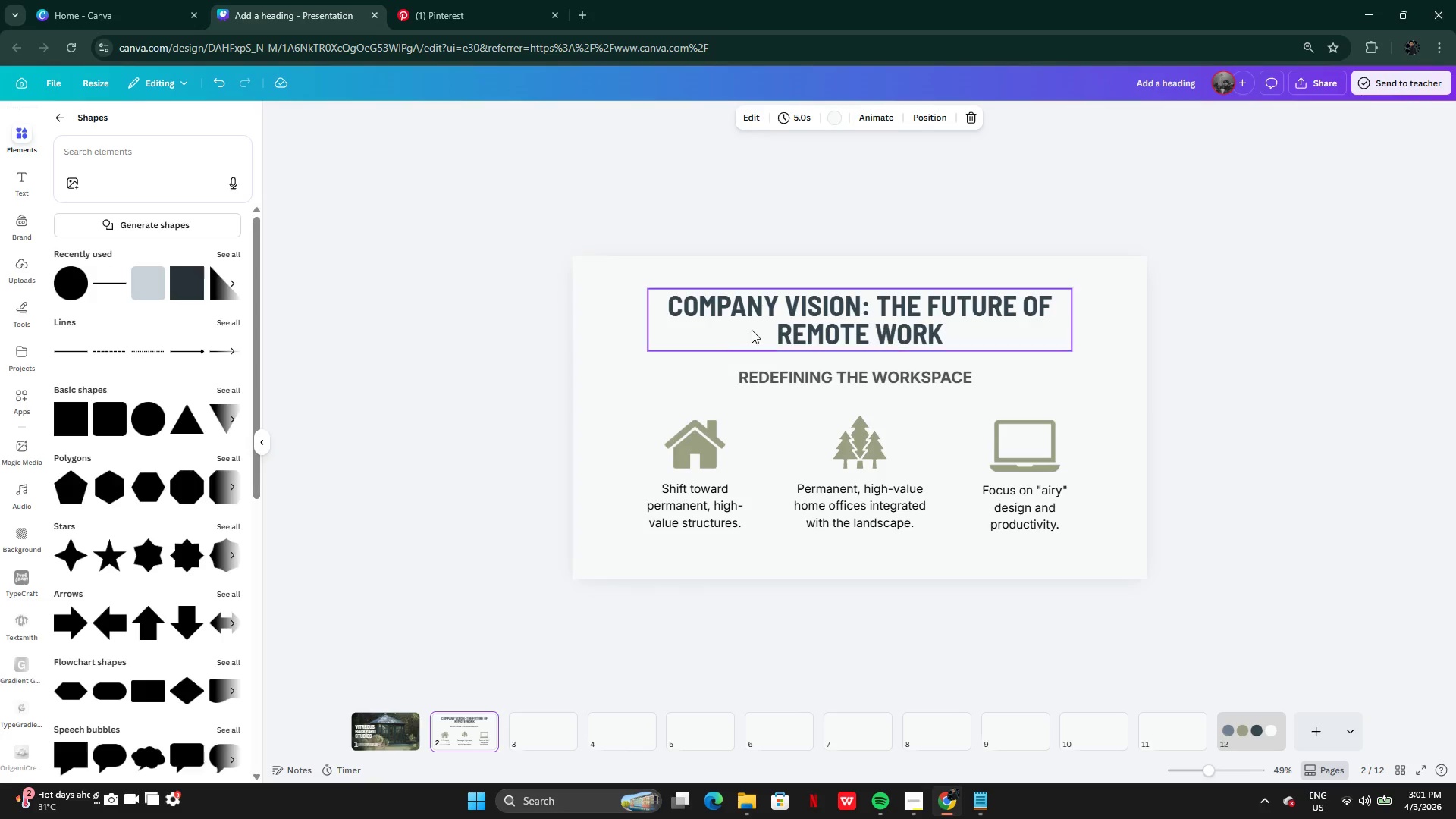 
left_click([764, 327])
 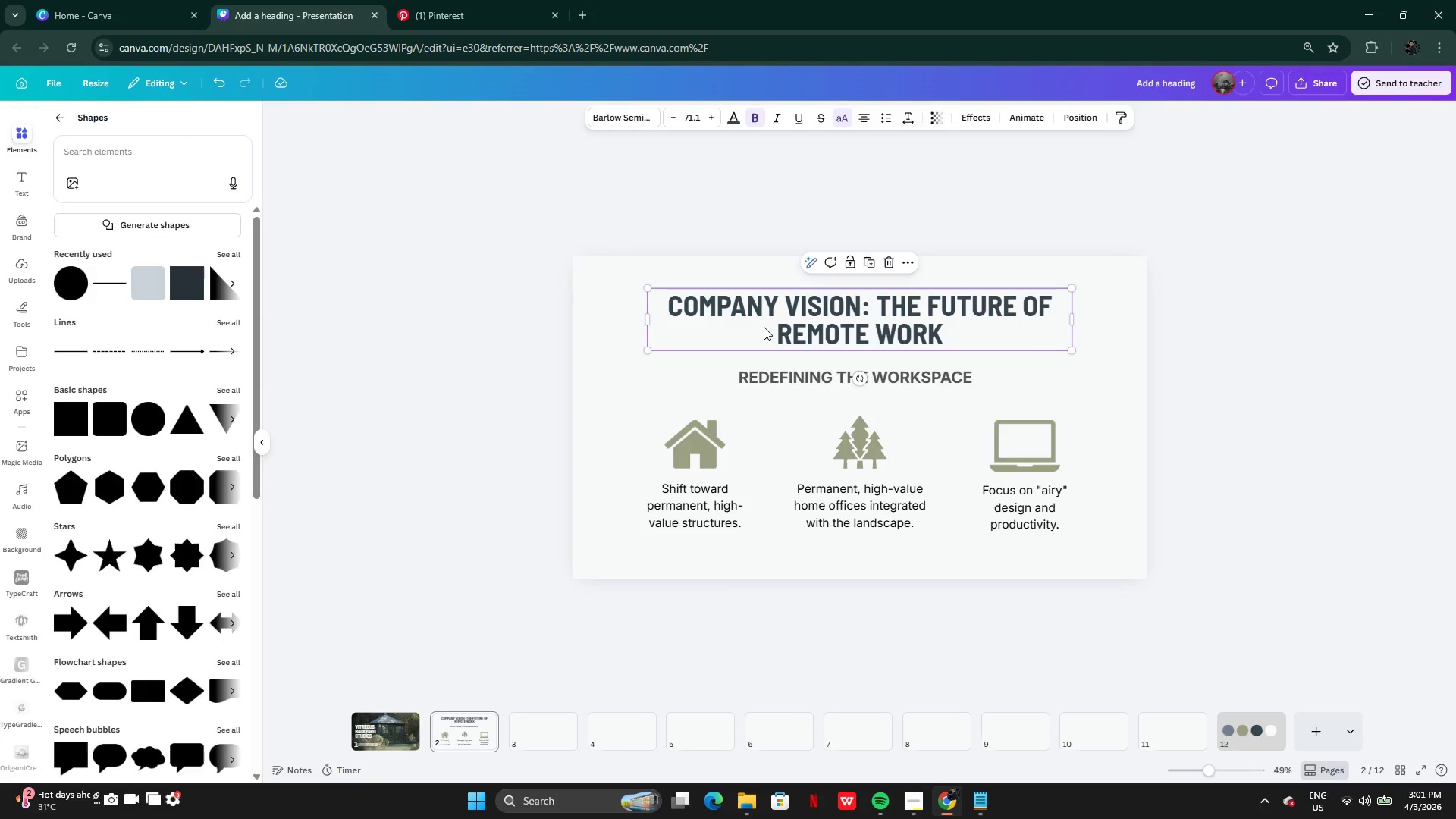 
key(Control+C)
 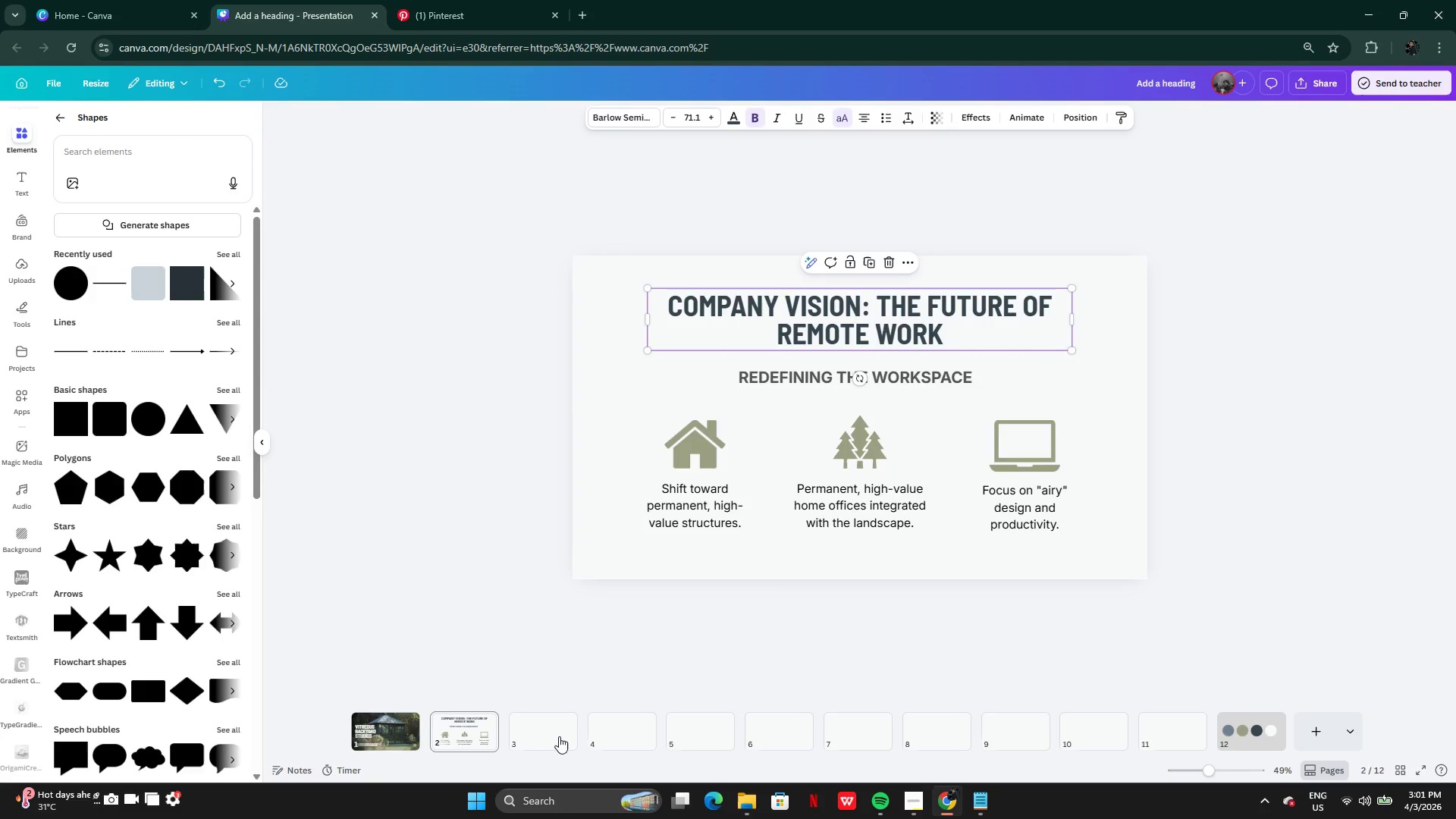 
left_click([555, 736])
 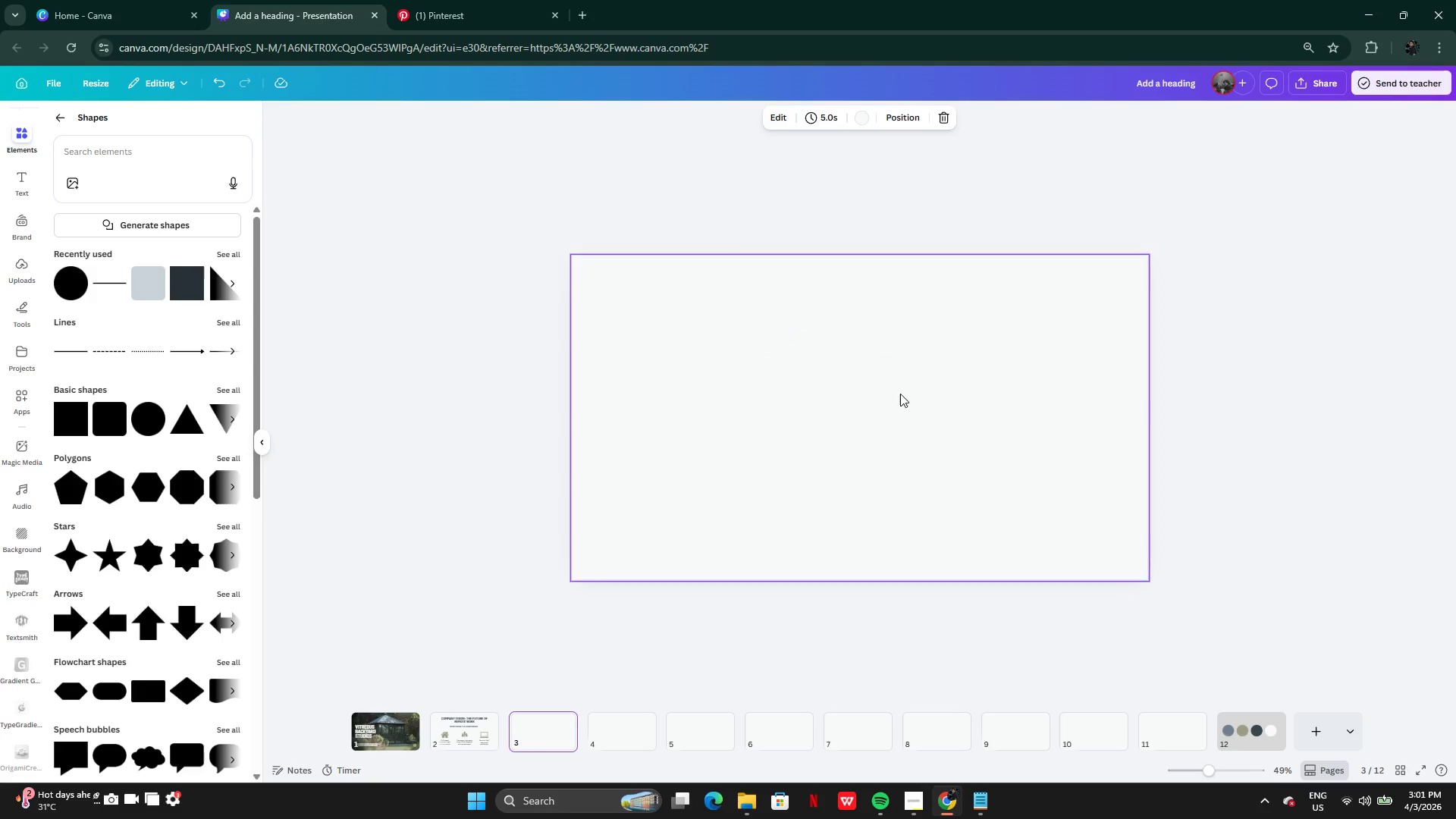 
left_click([902, 381])
 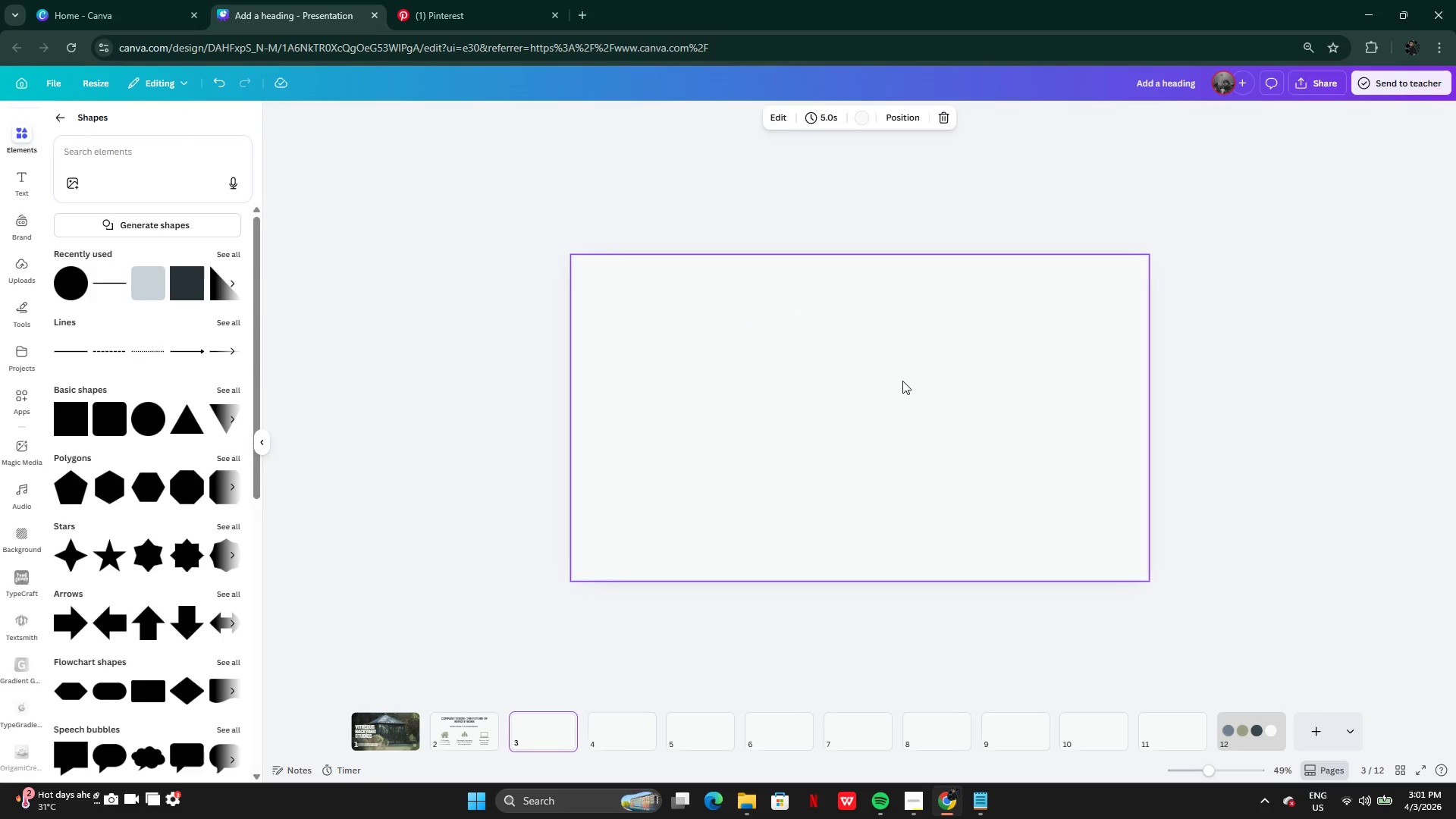 
key(Control+V)
 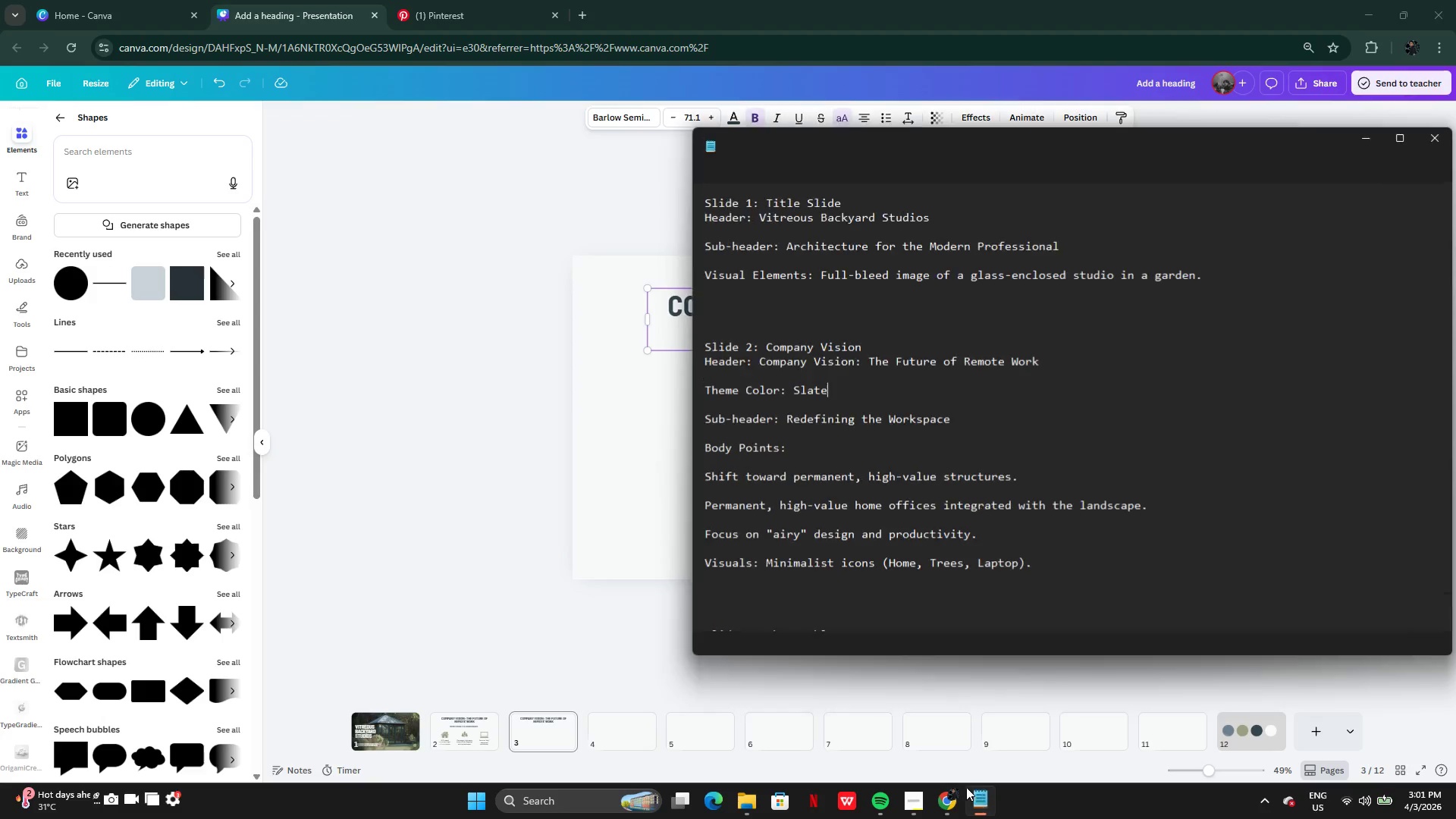 
left_click([829, 386])
 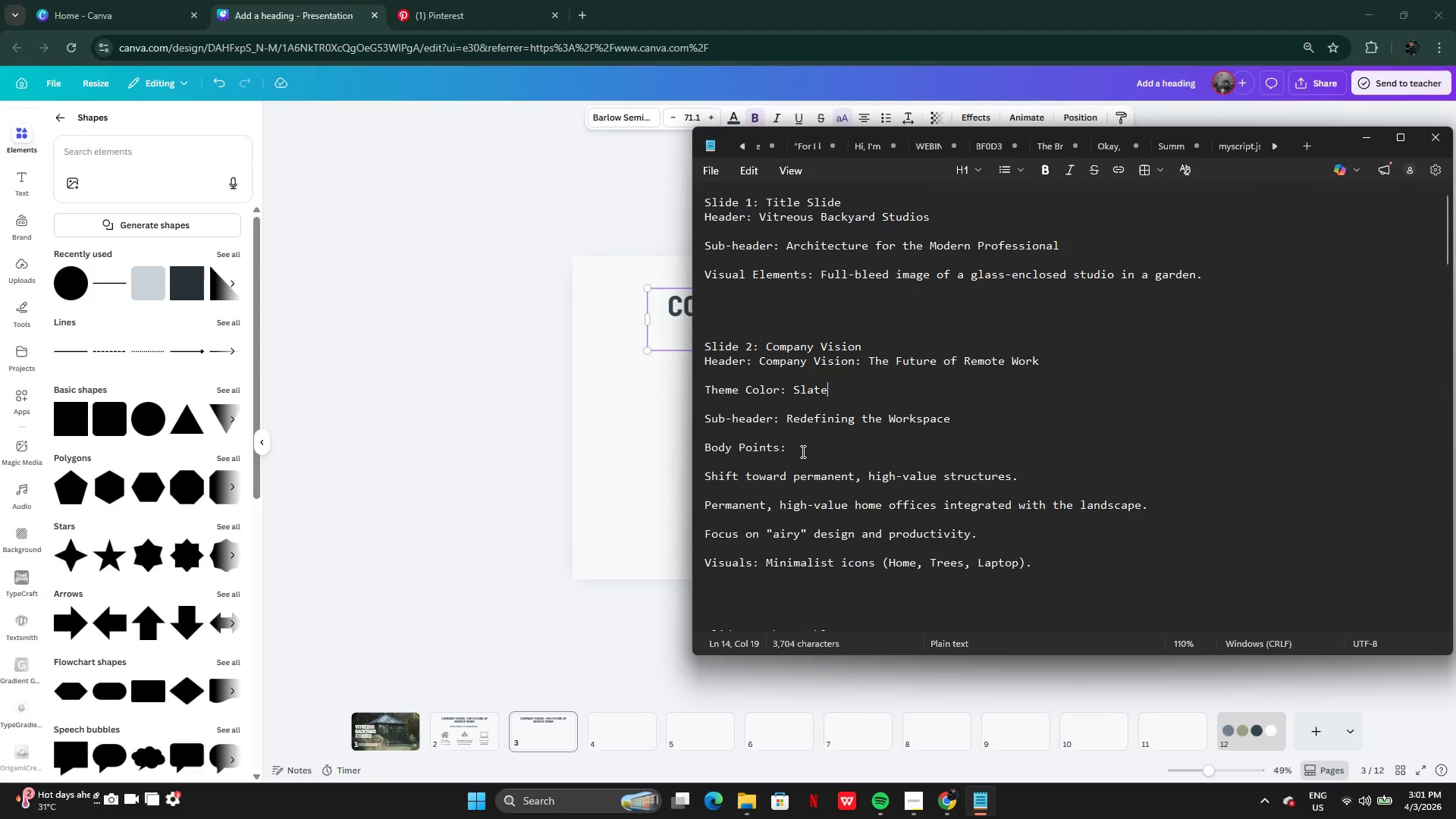 
scroll: coordinate [804, 454], scroll_direction: down, amount: 5.0
 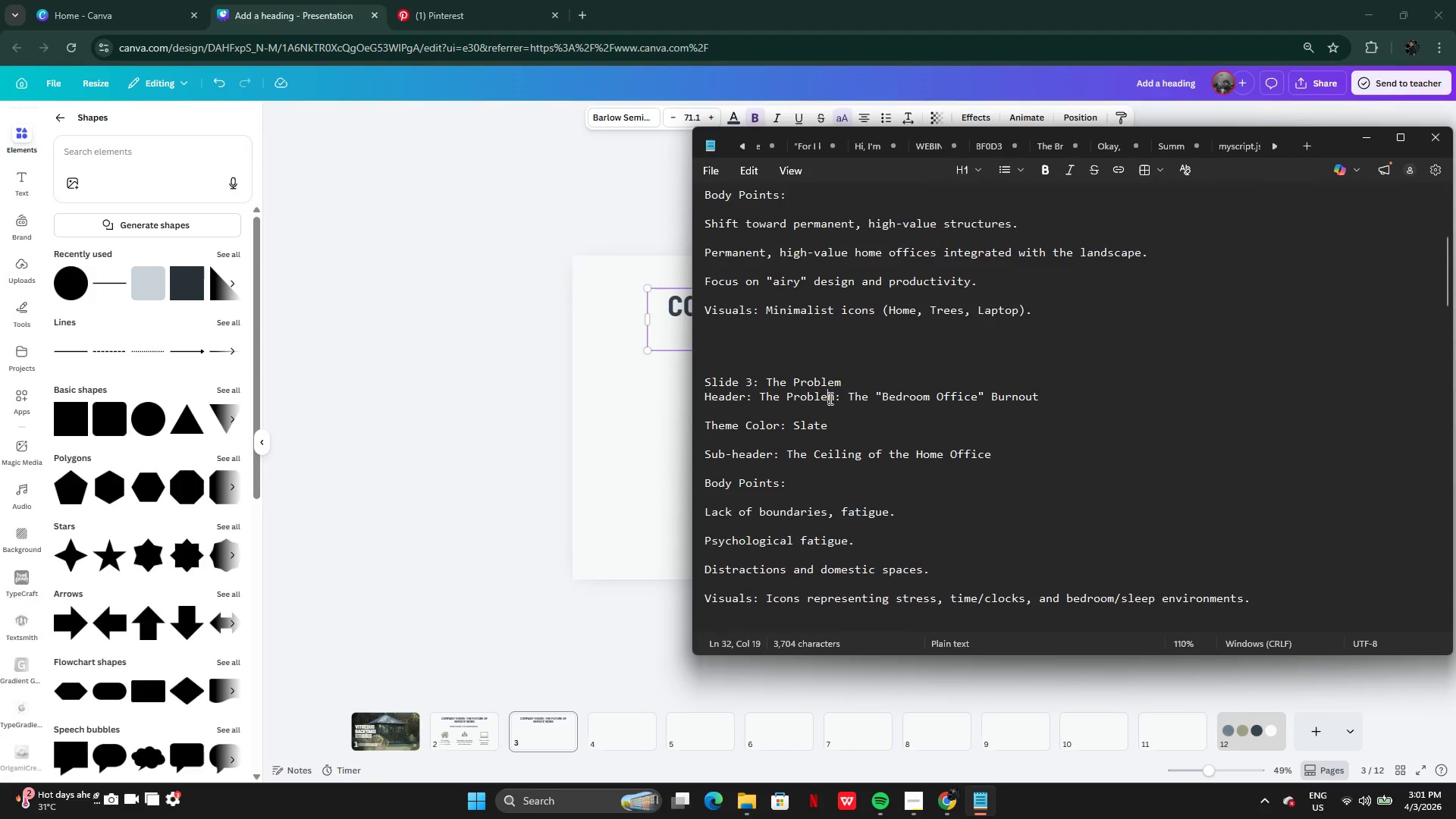 
double_click([829, 398])
 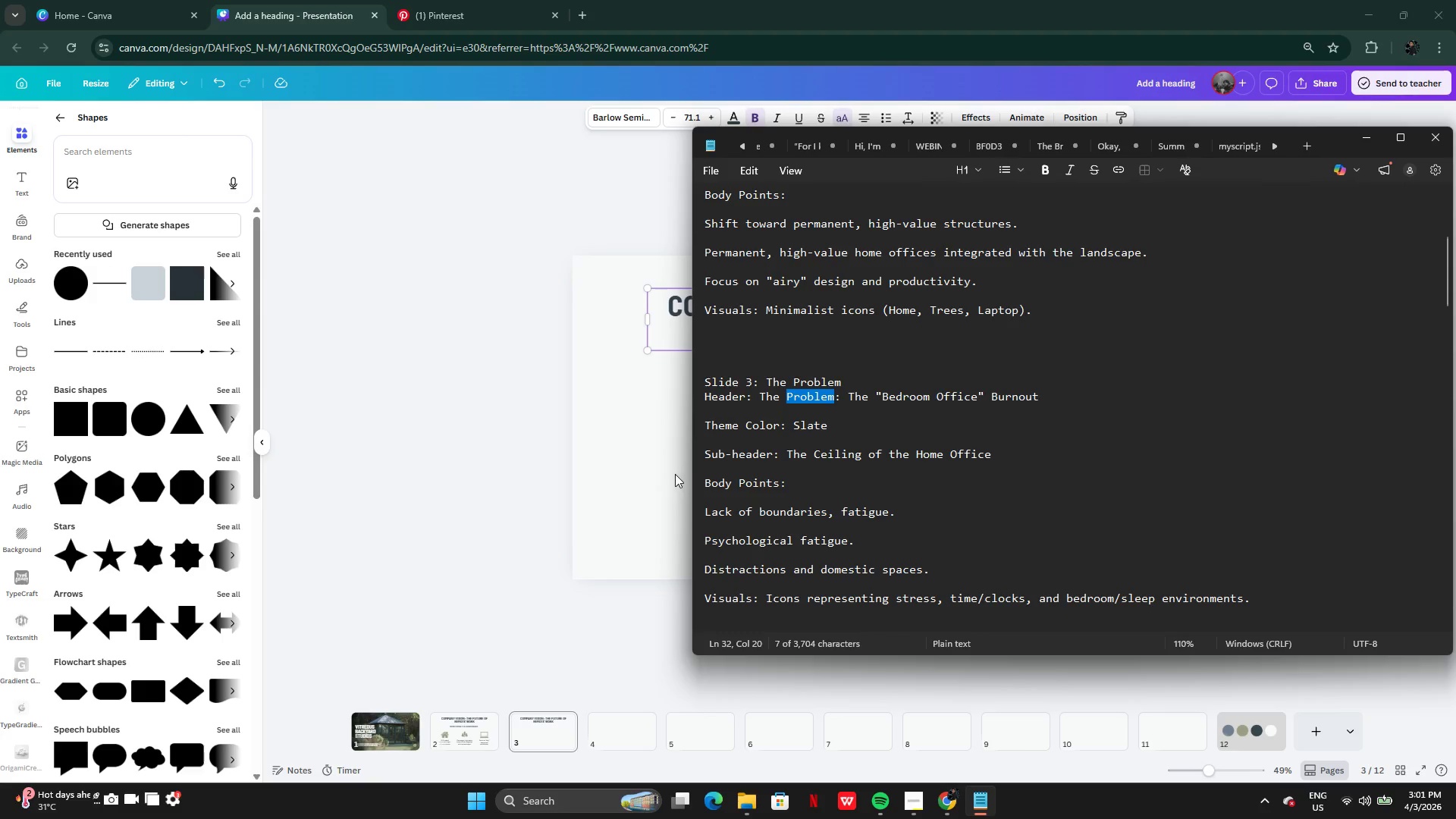 
wait(6.11)
 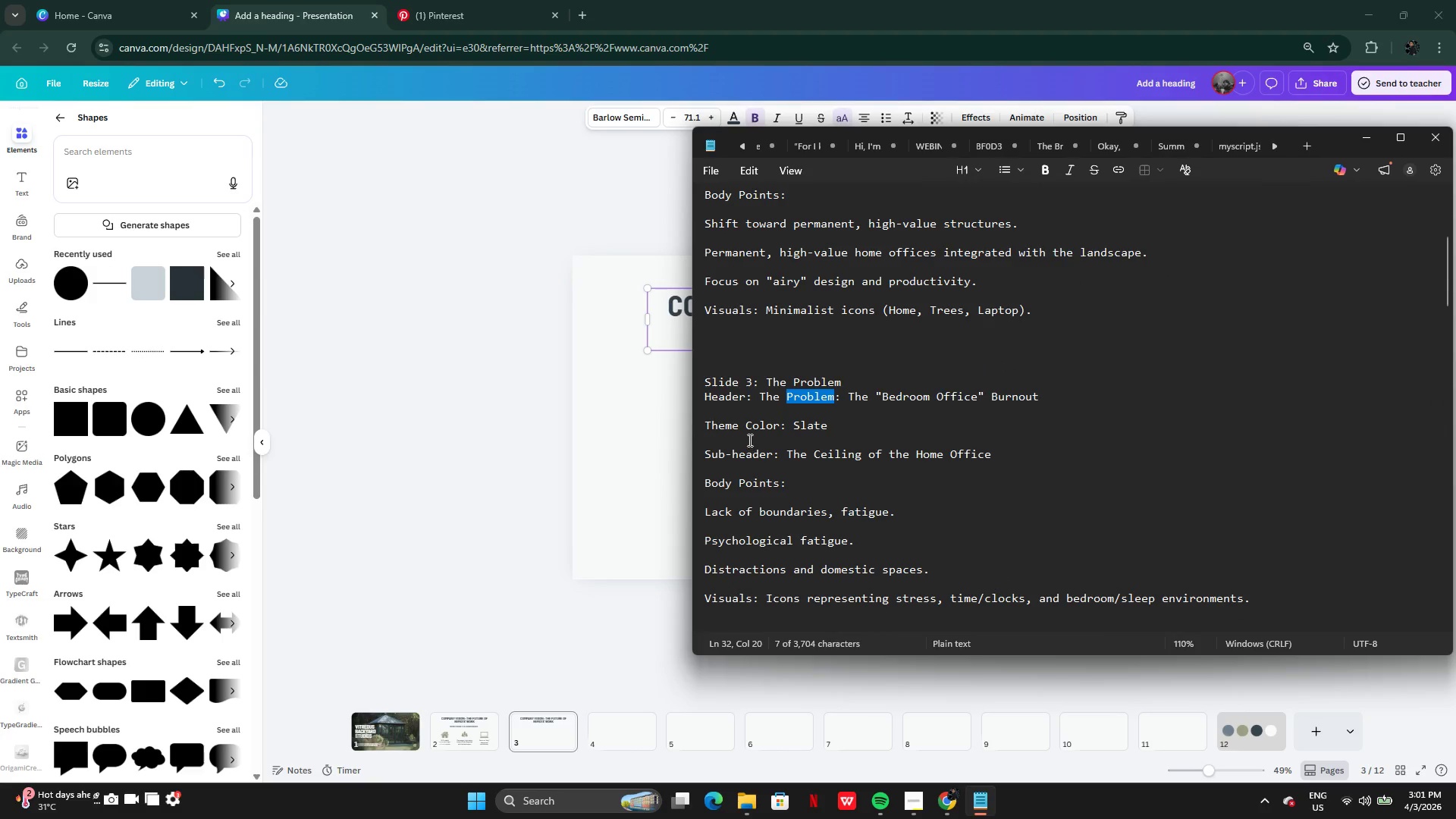 
left_click([763, 405])
 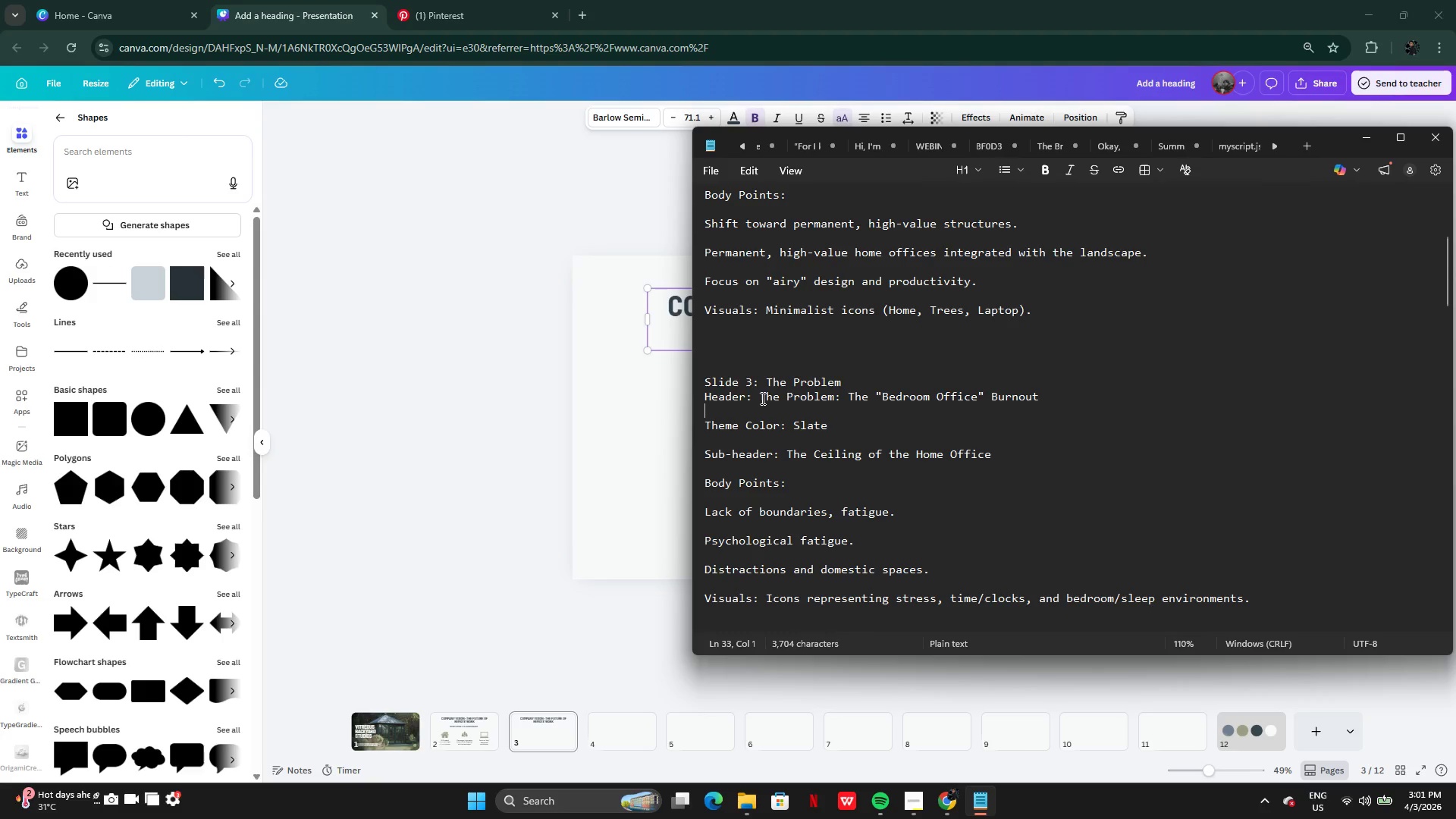 
left_click([761, 397])
 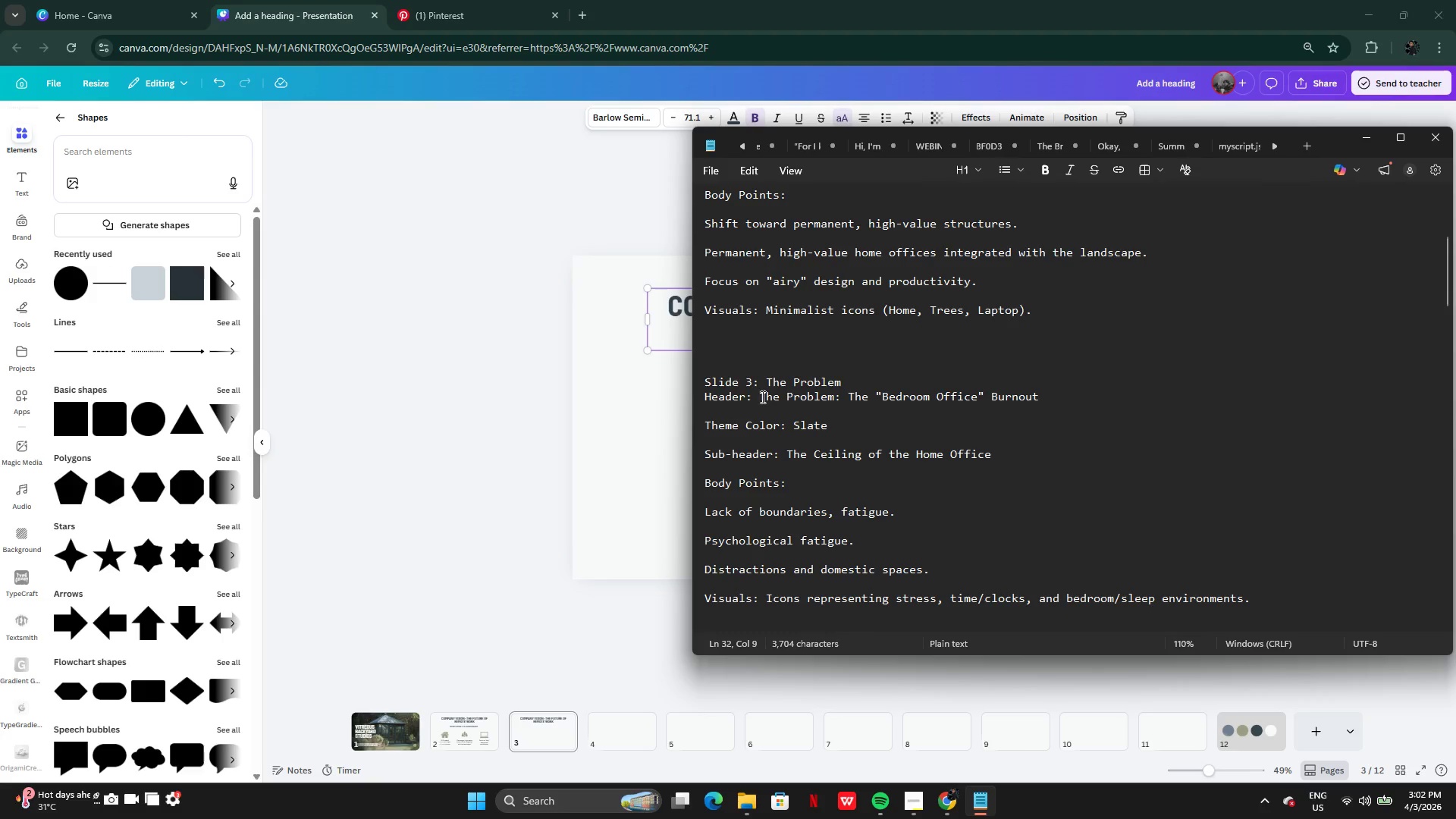 
left_click_drag(start_coordinate=[760, 400], to_coordinate=[1049, 399])
 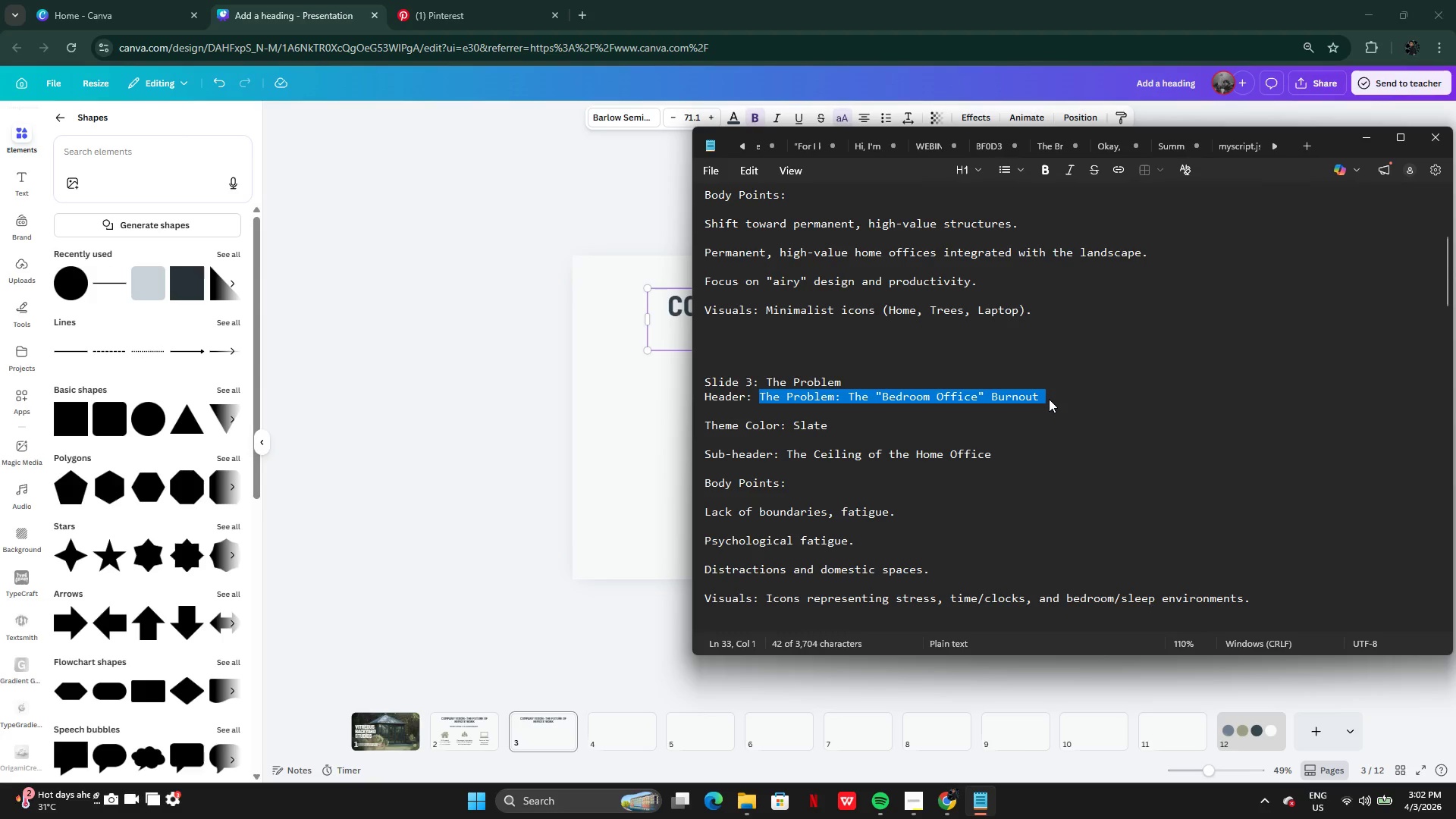 
key(Control+C)
 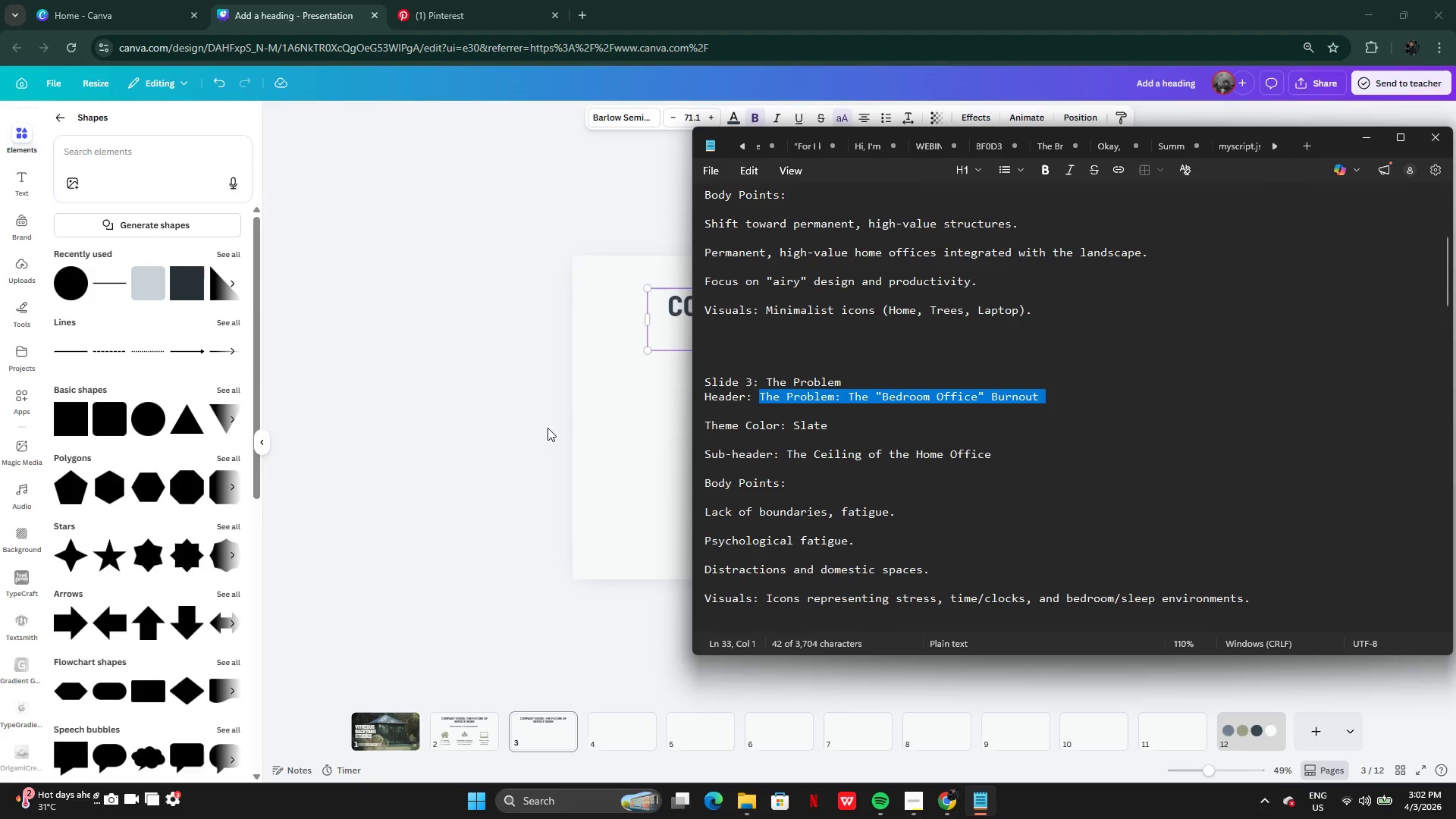 
left_click([541, 428])
 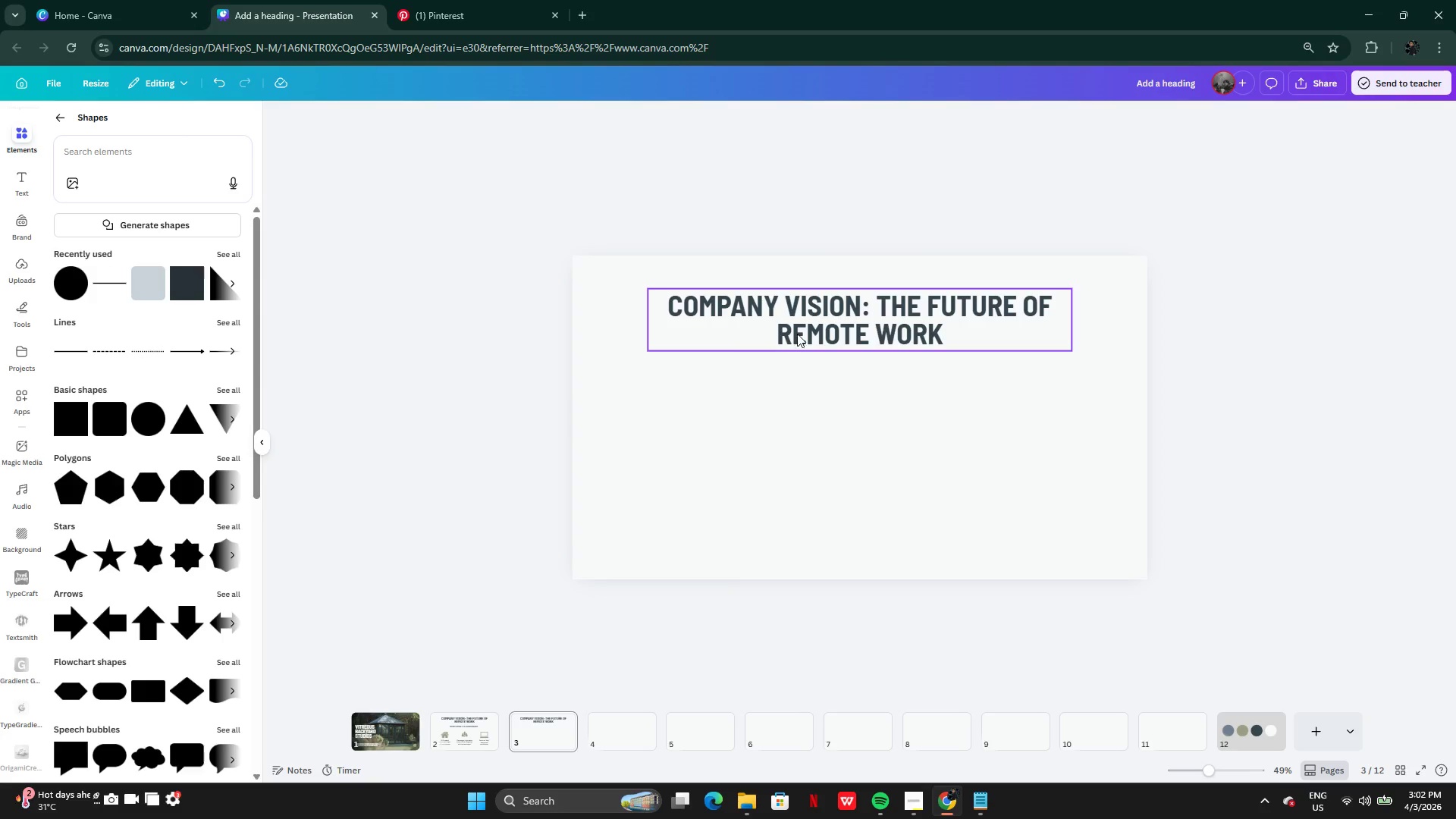 
double_click([797, 334])
 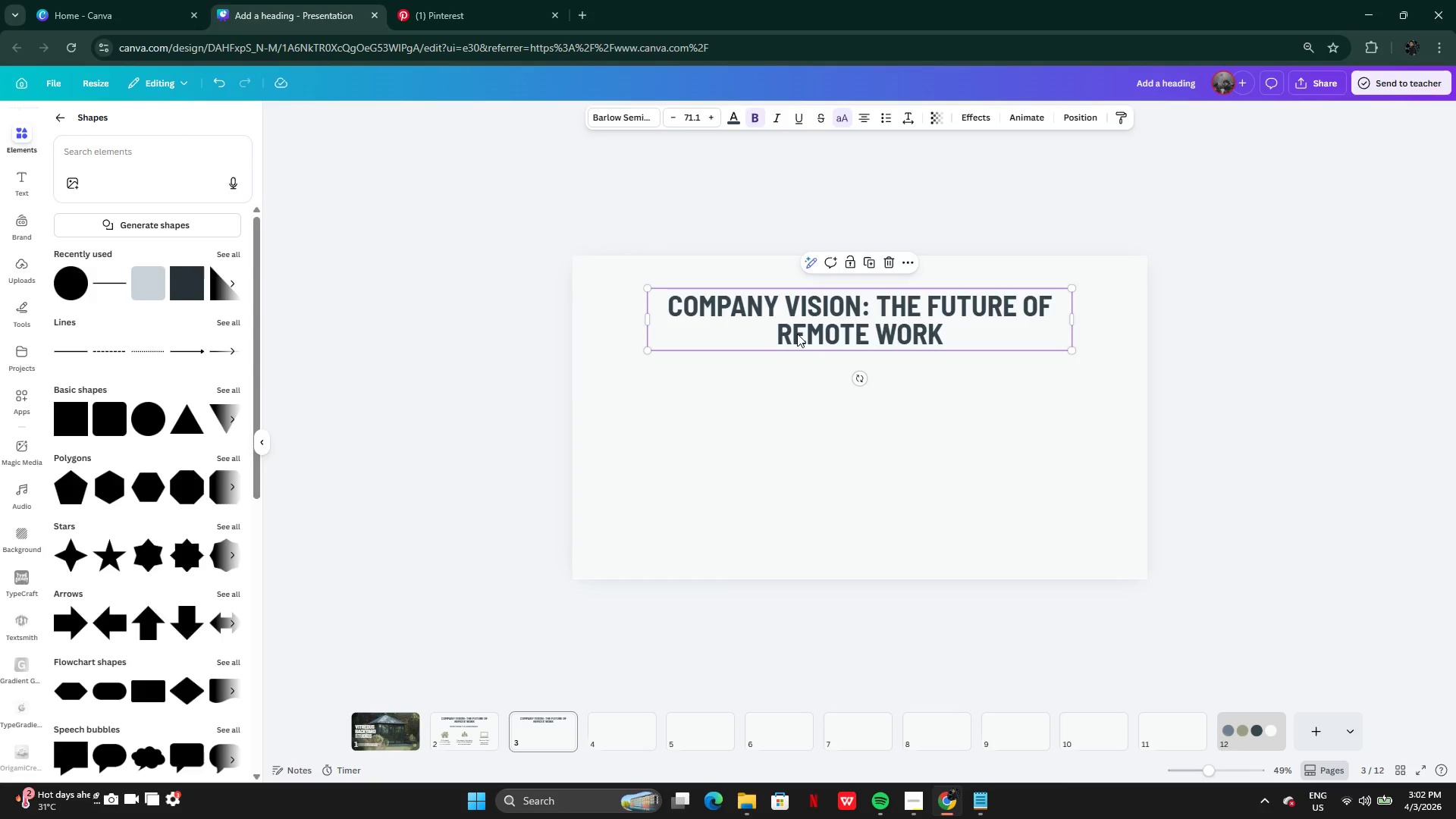 
key(Control+V)
 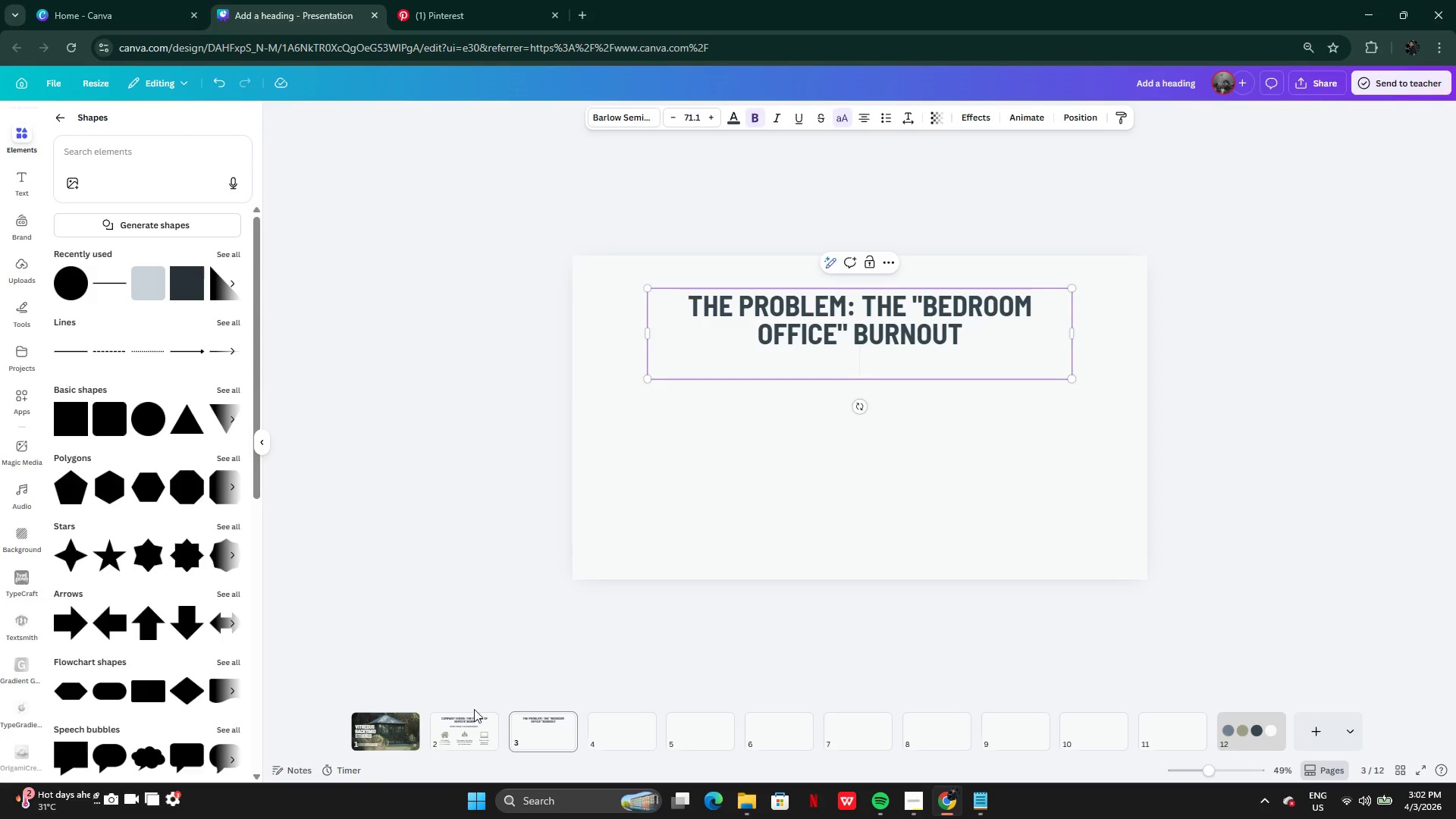 
left_click([453, 722])
 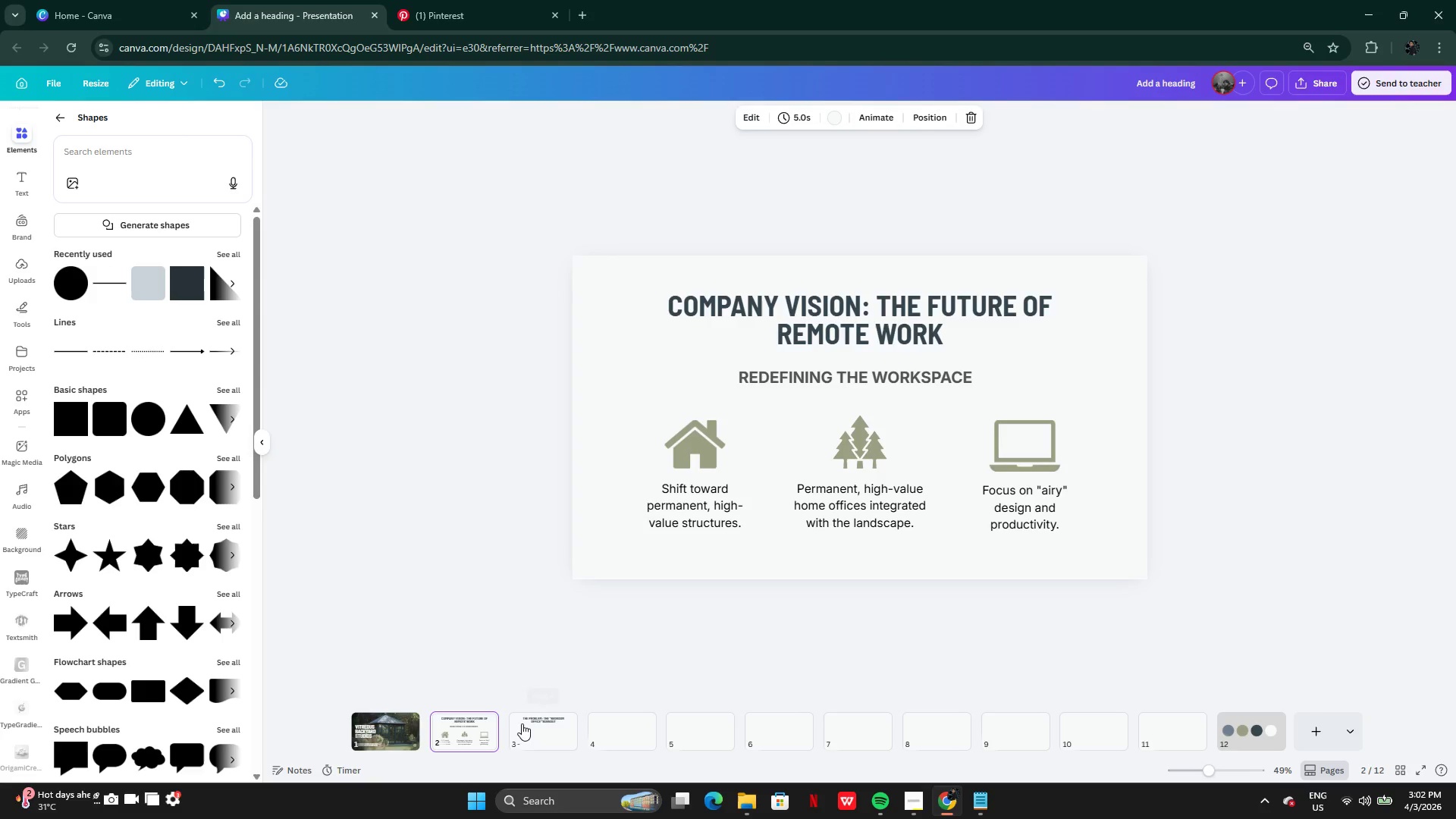 
left_click([534, 726])
 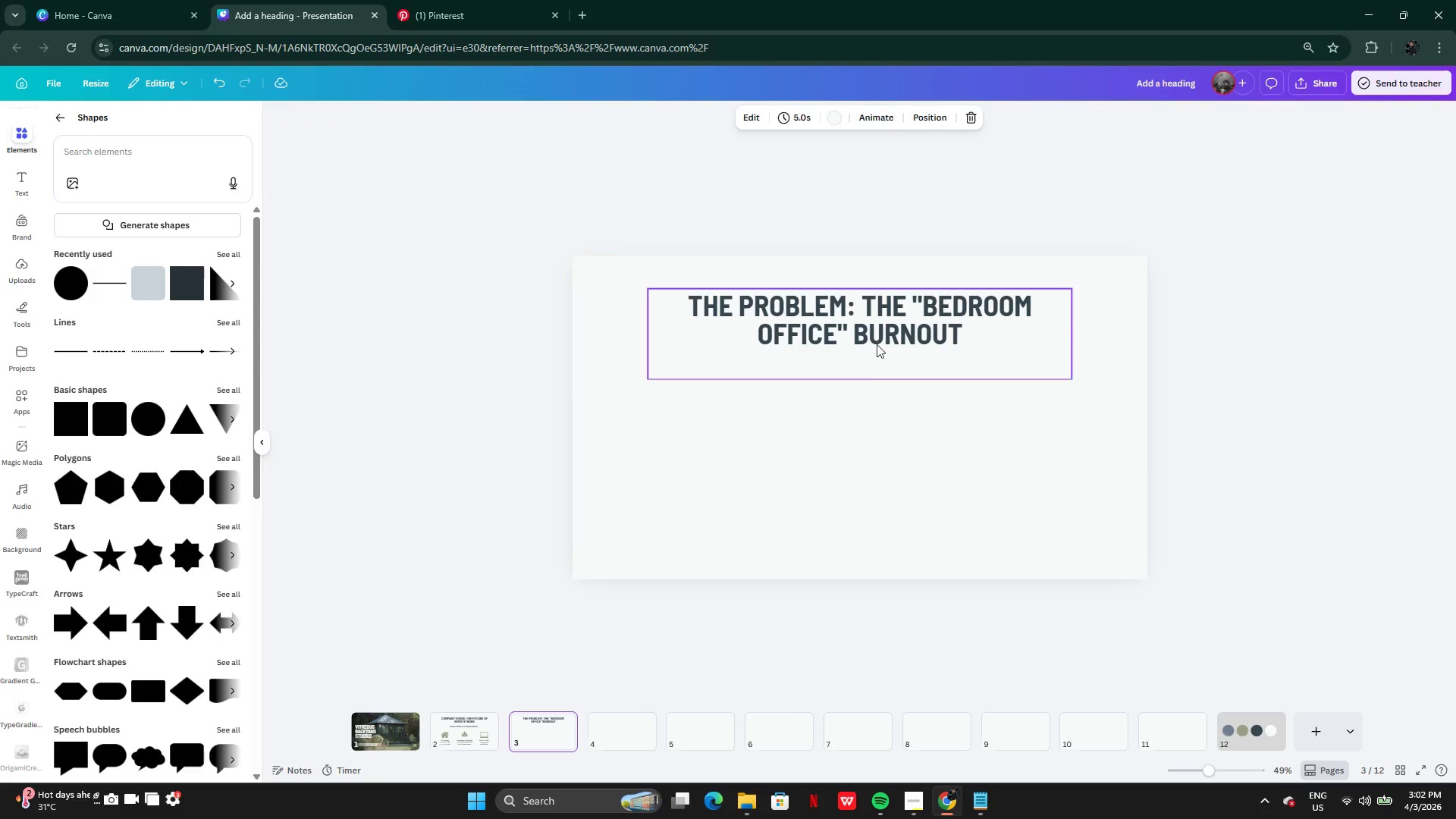 
left_click([880, 322])
 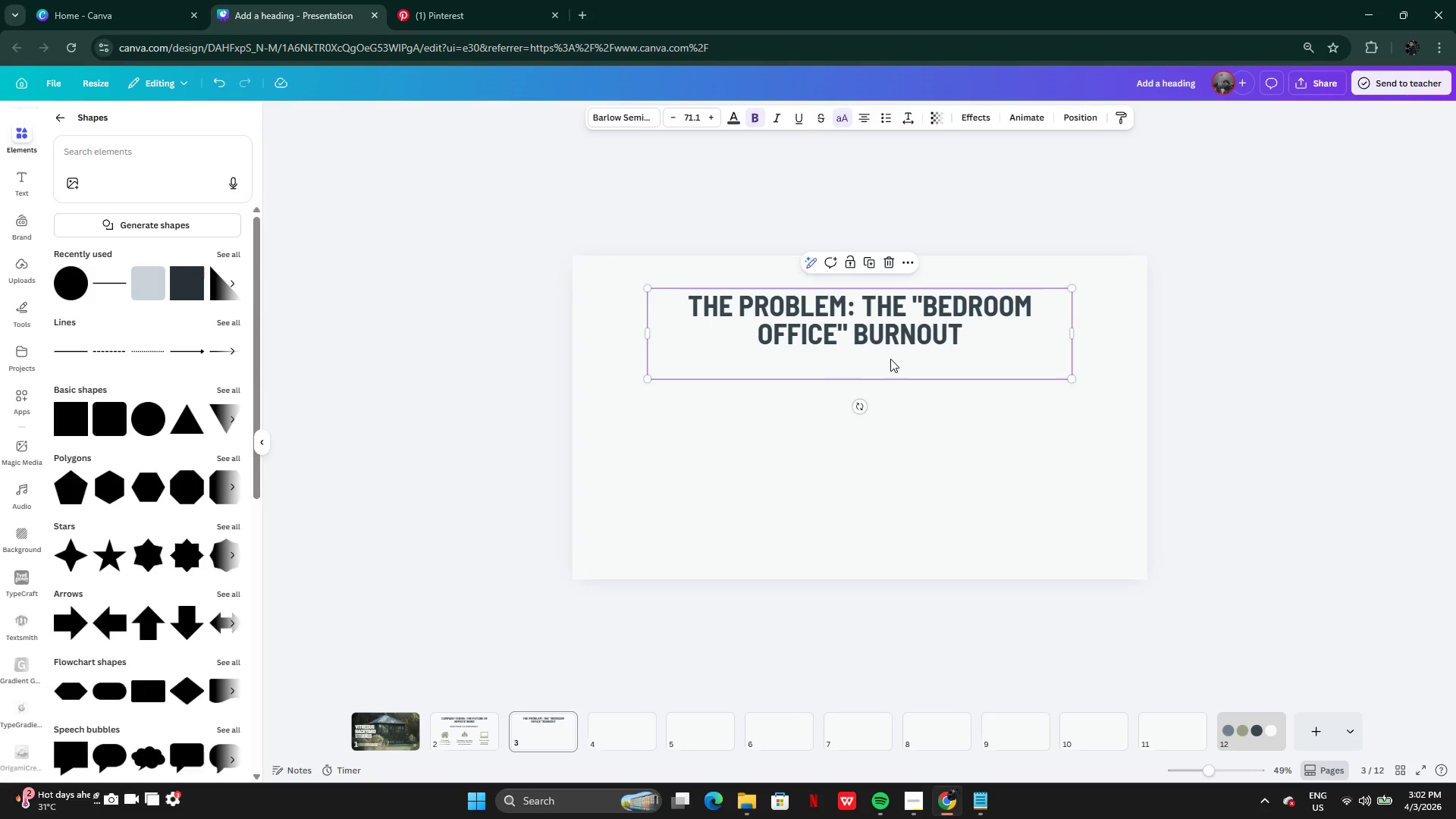 
double_click([890, 359])
 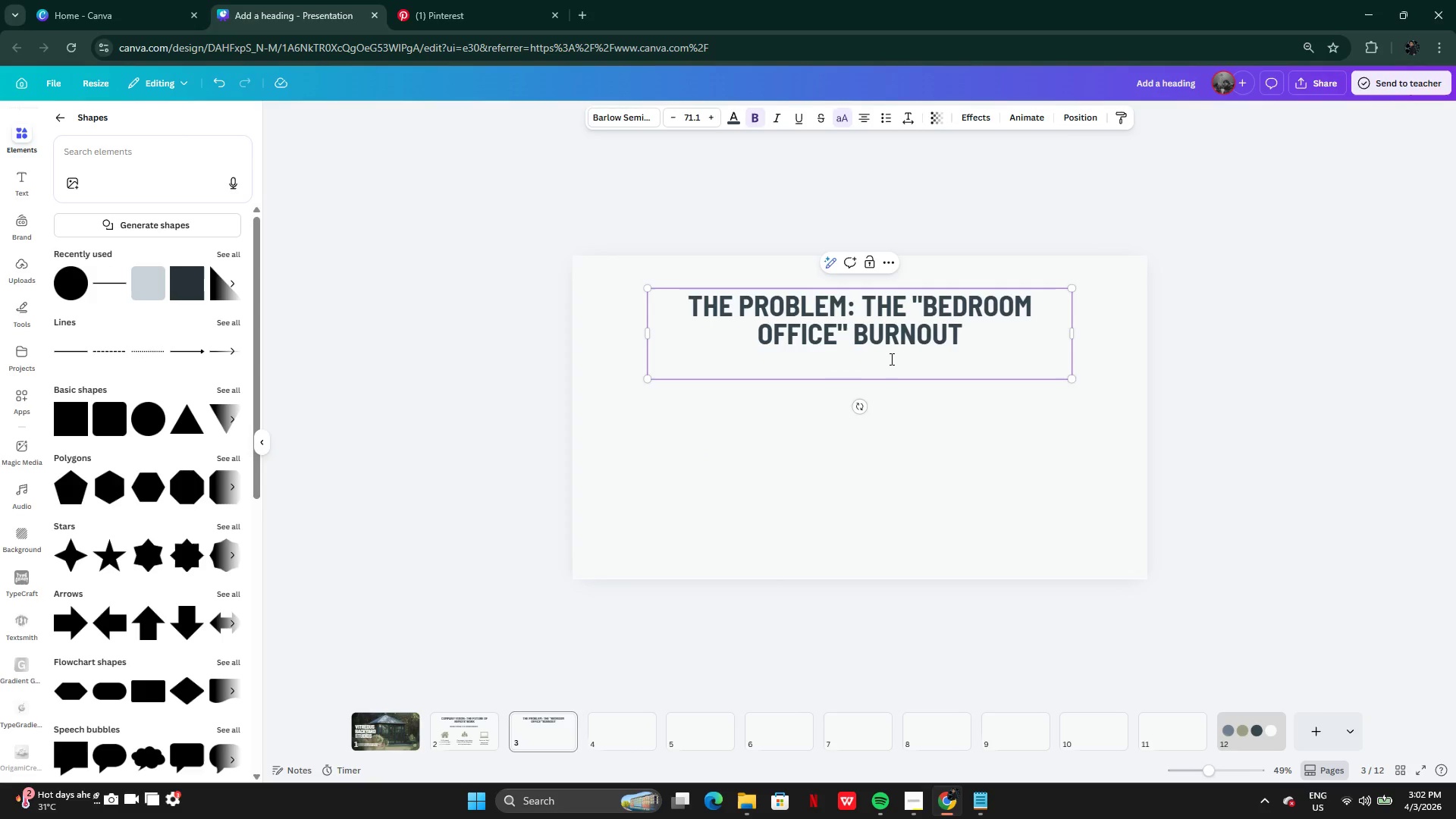 
key(Backspace)
 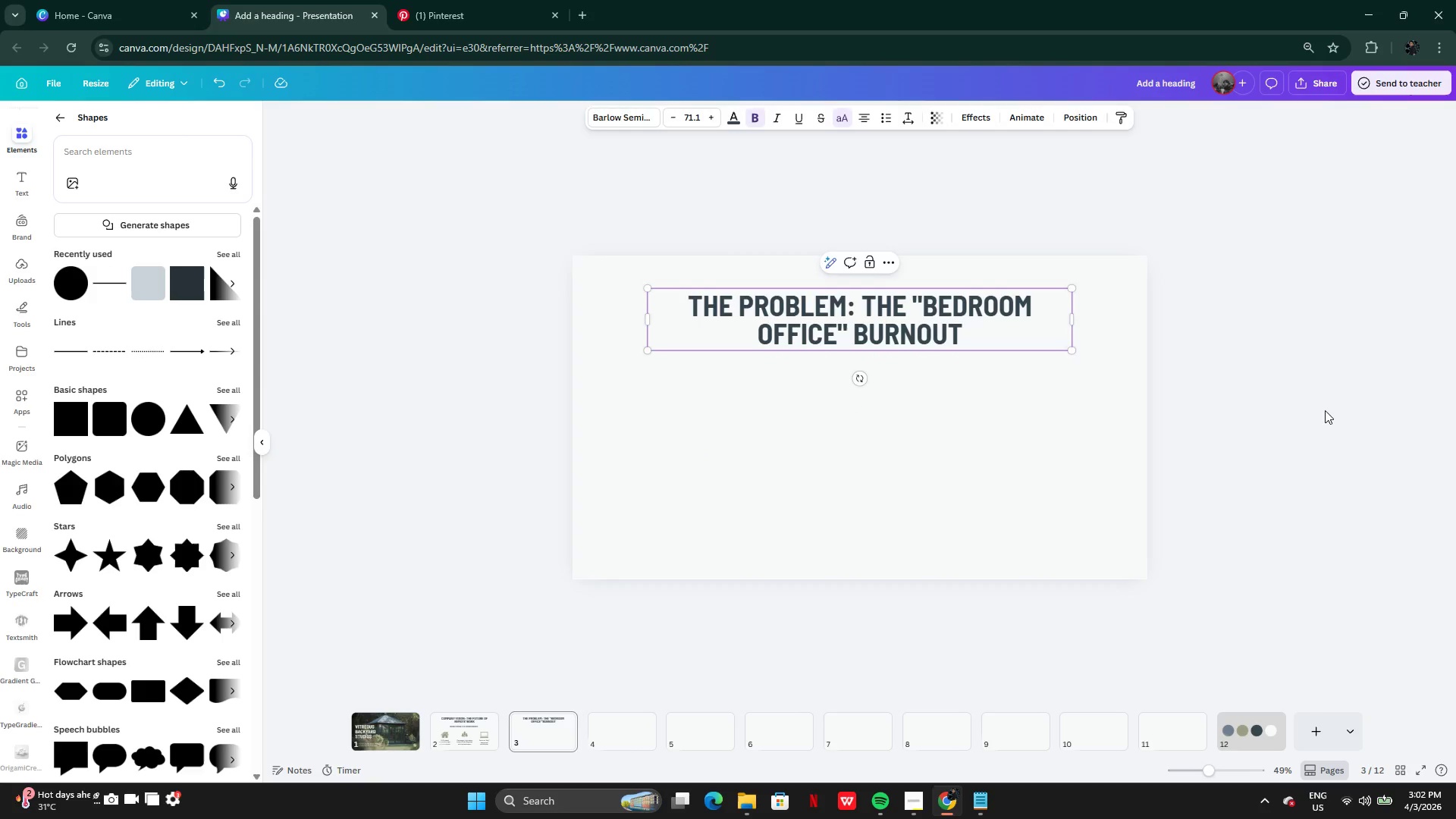 
double_click([1325, 410])
 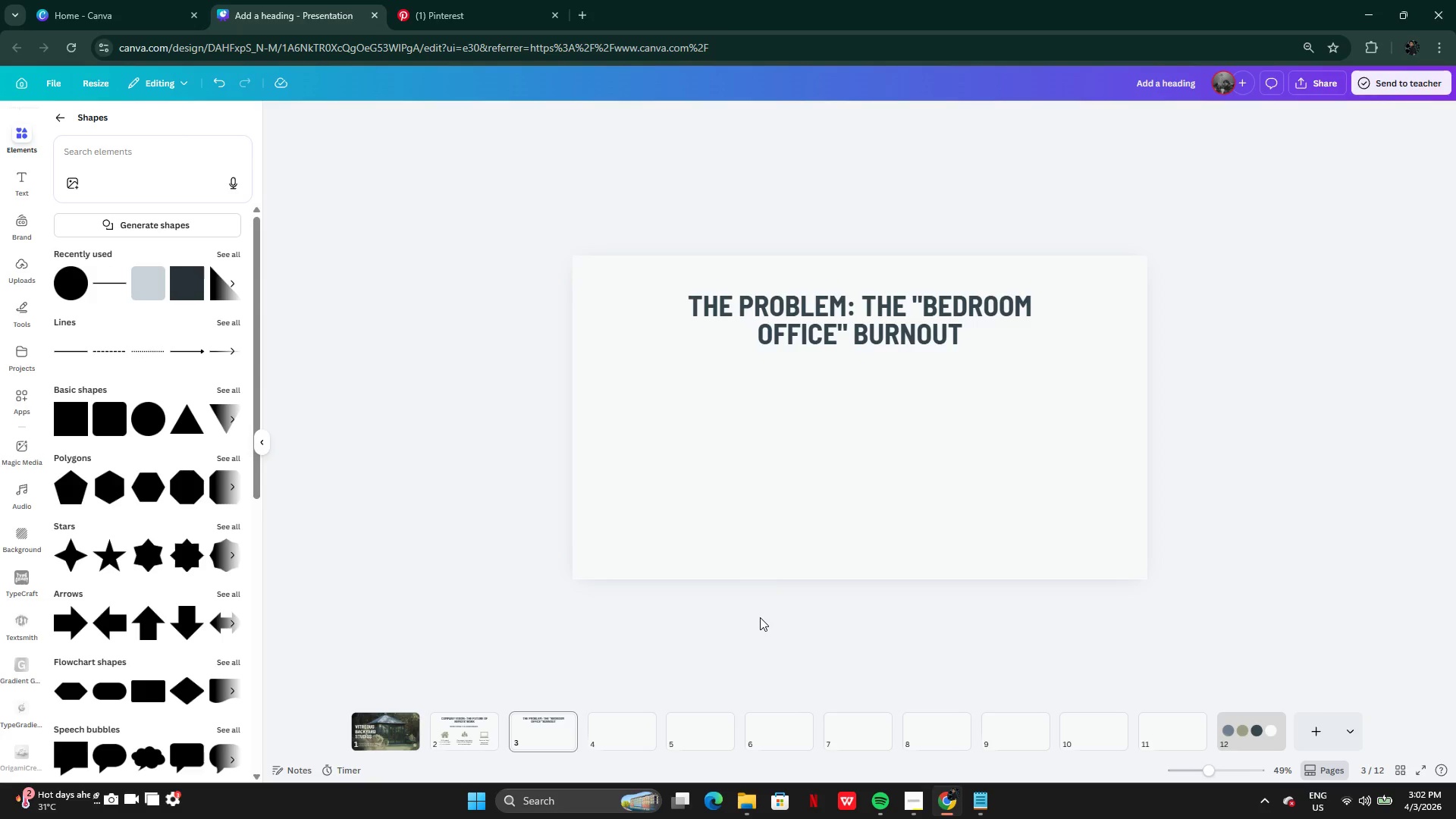 
left_click([1225, 488])
 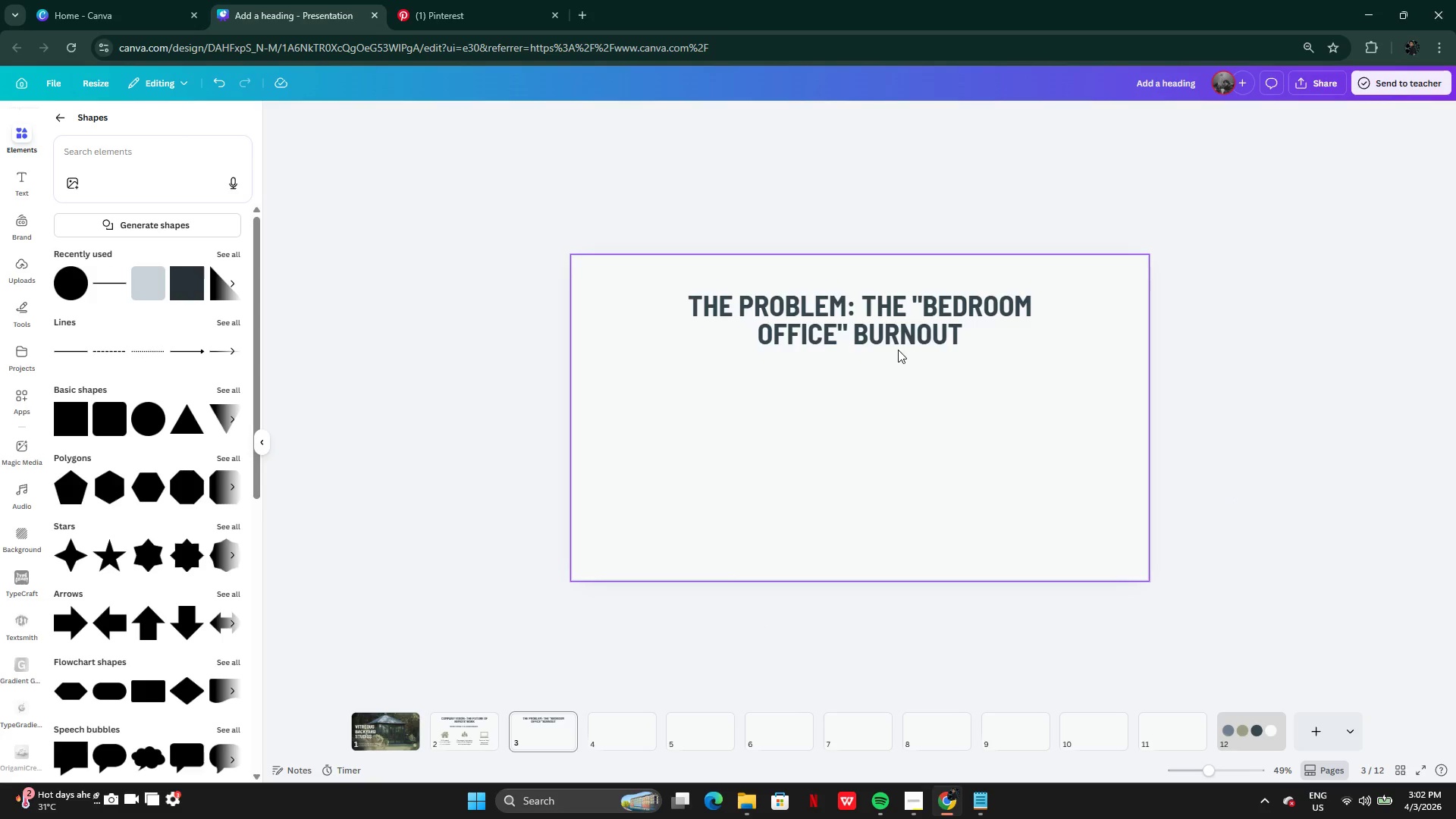 
left_click([887, 328])
 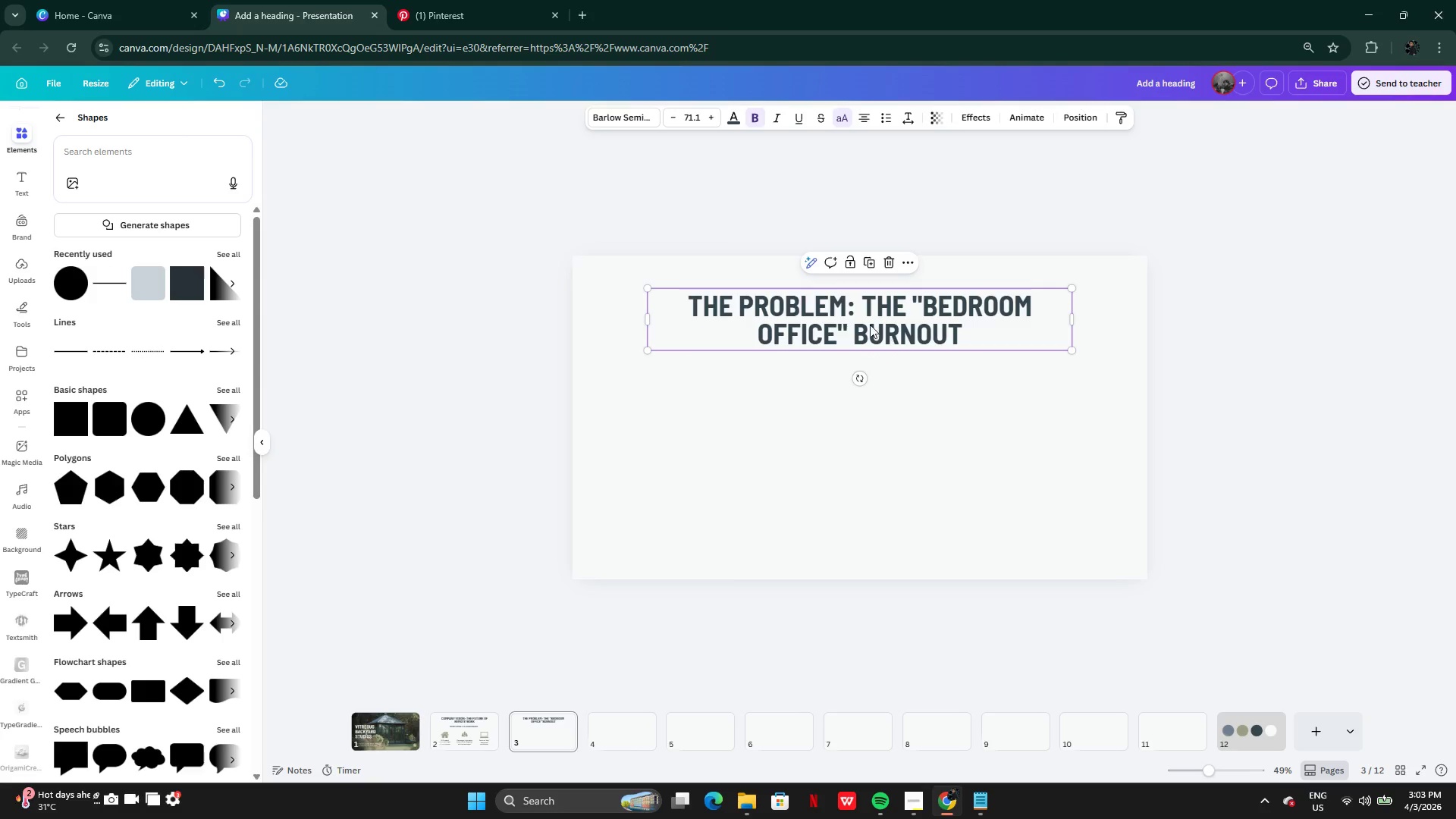 
wait(94.73)
 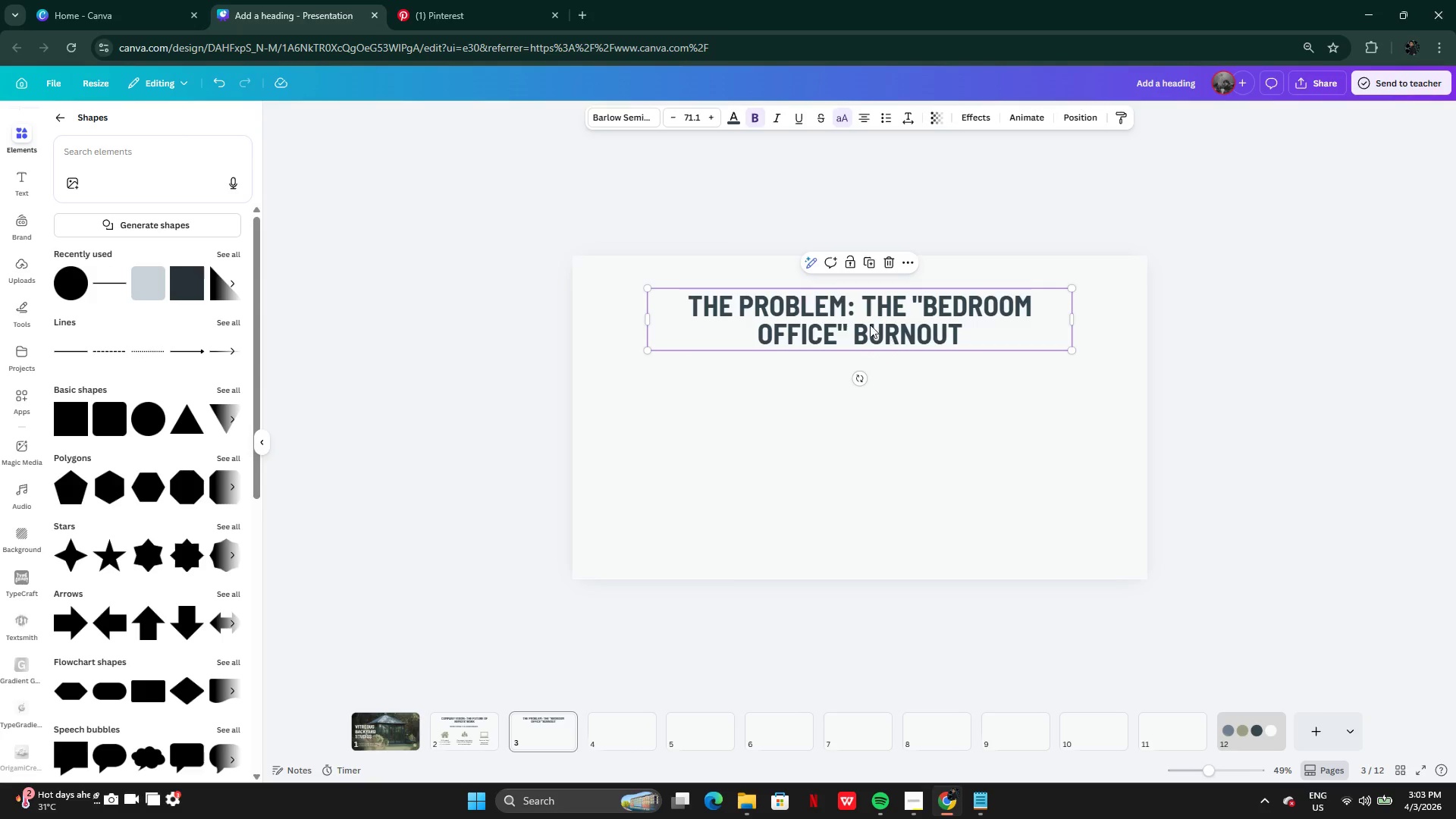 
double_click([453, 742])
 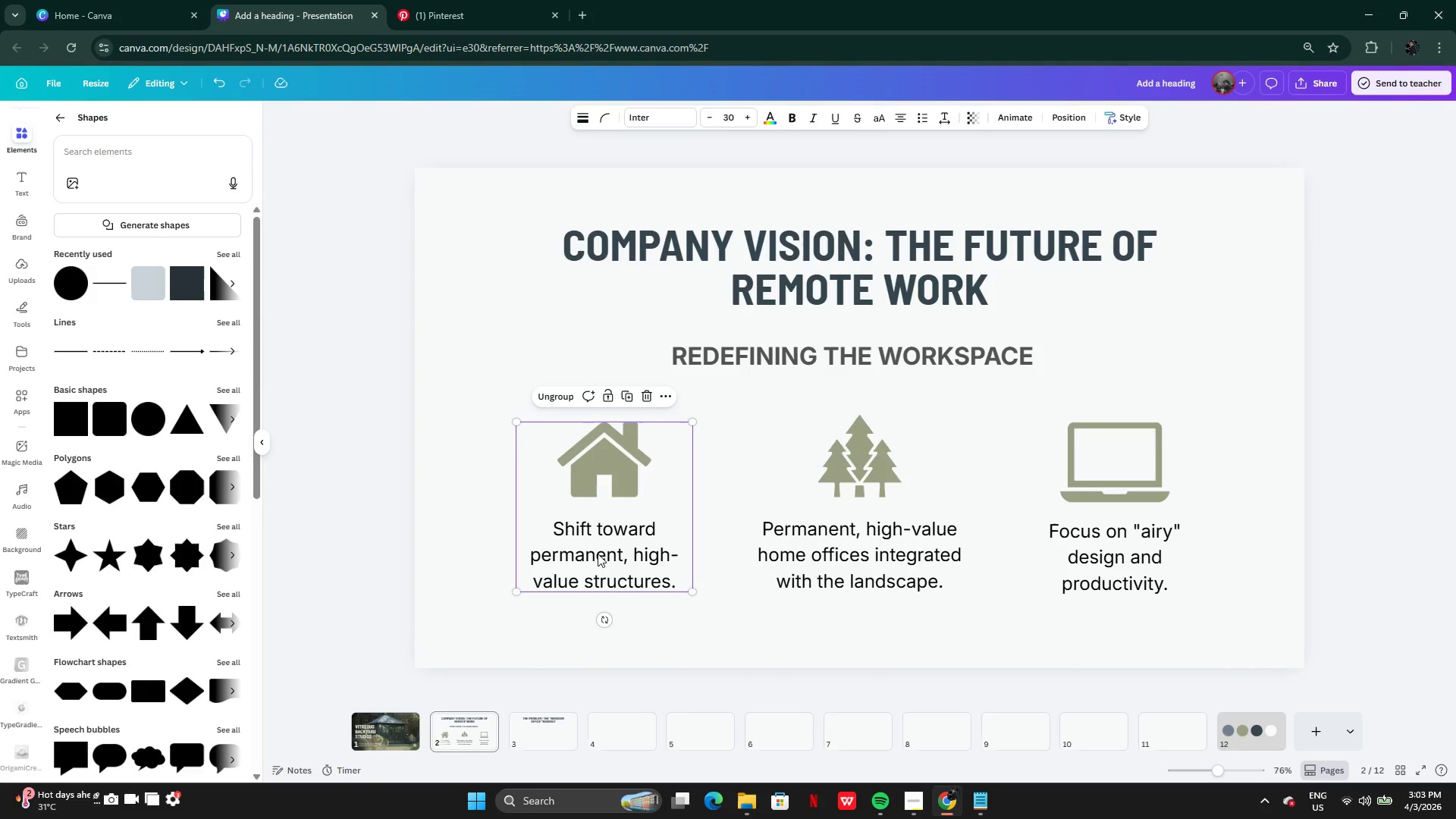 
left_click([599, 555])
 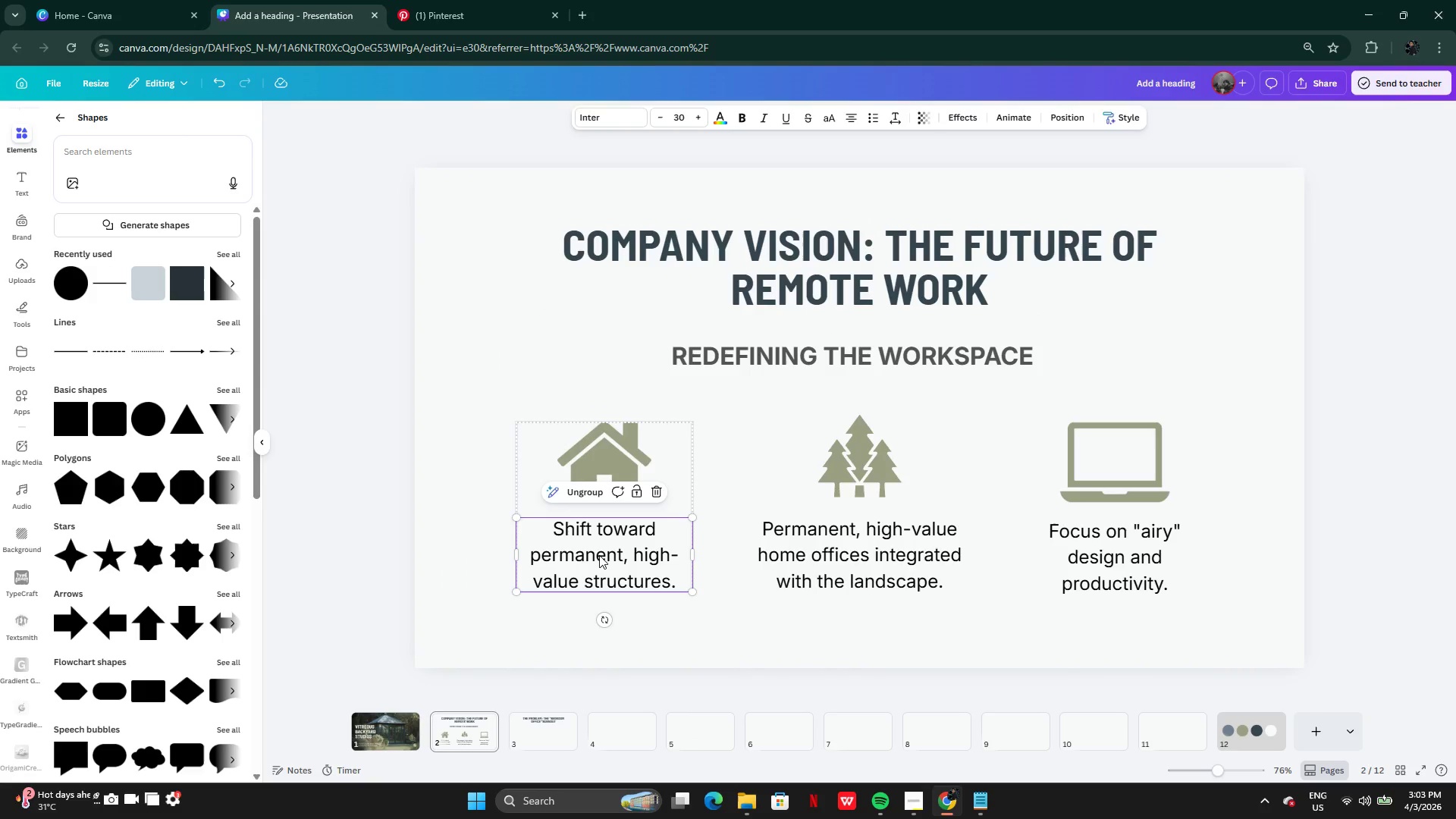 
key(Control+C)
 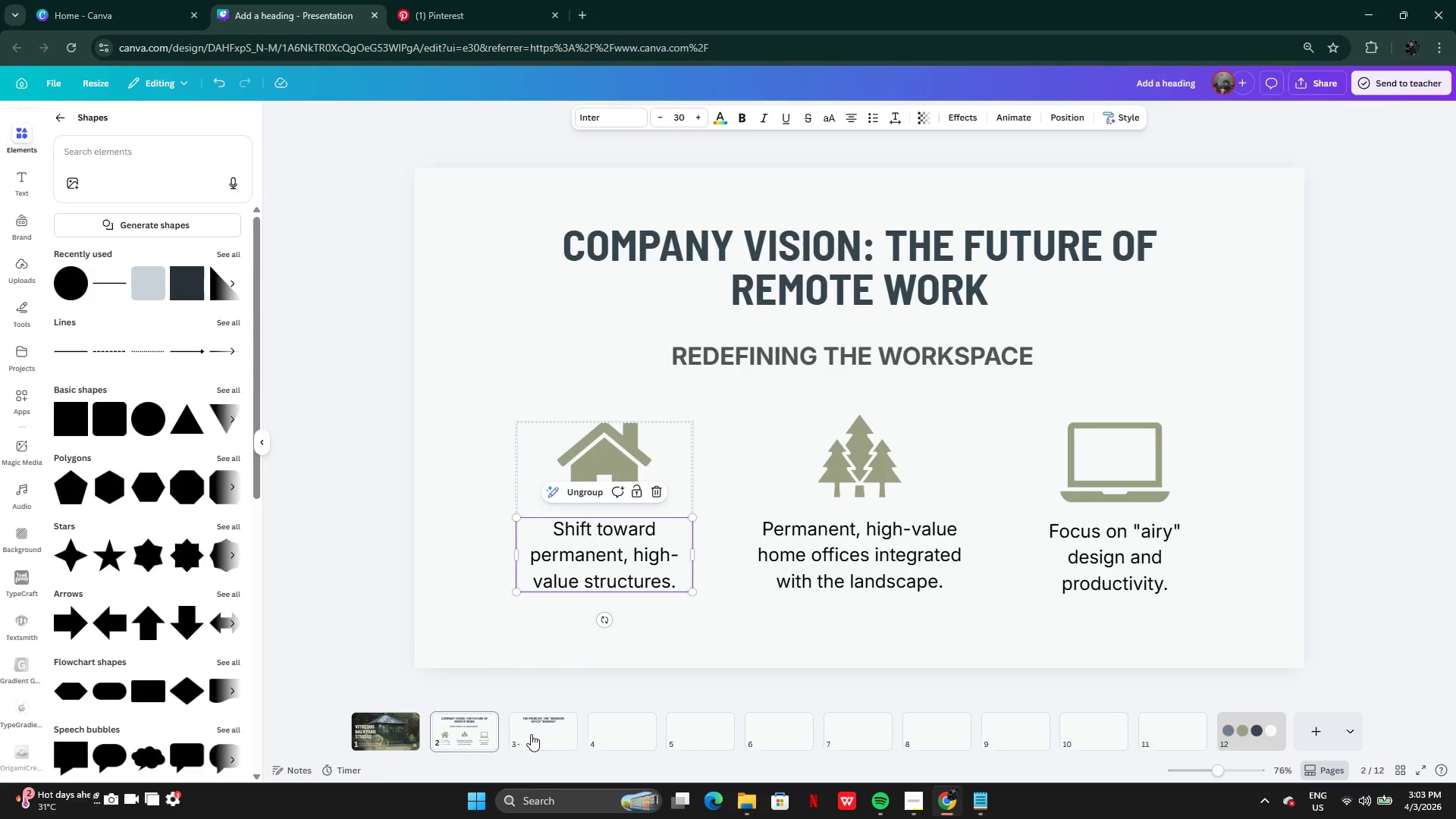 
left_click([535, 731])
 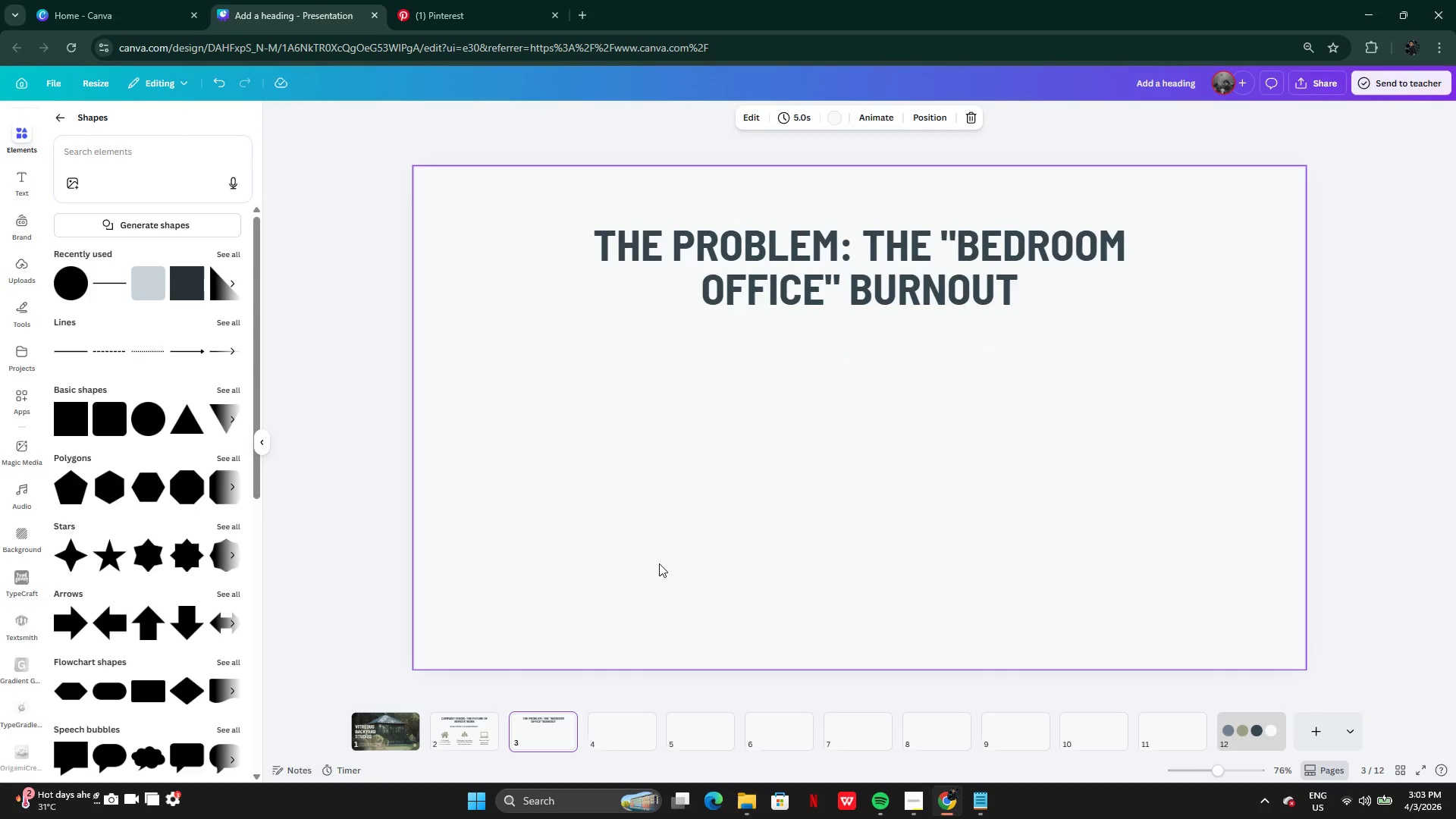 
left_click([659, 563])
 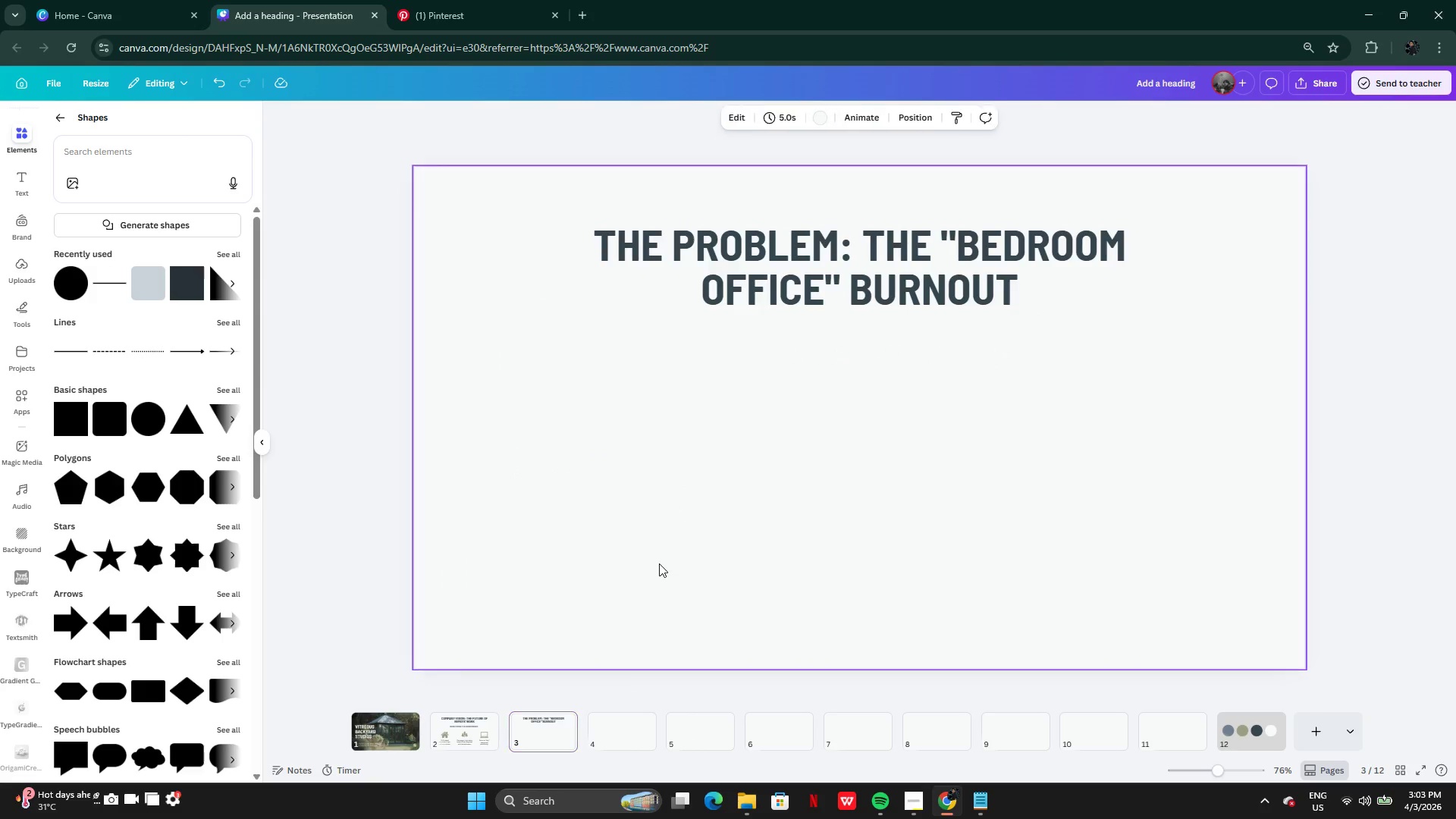 
key(Control+V)
 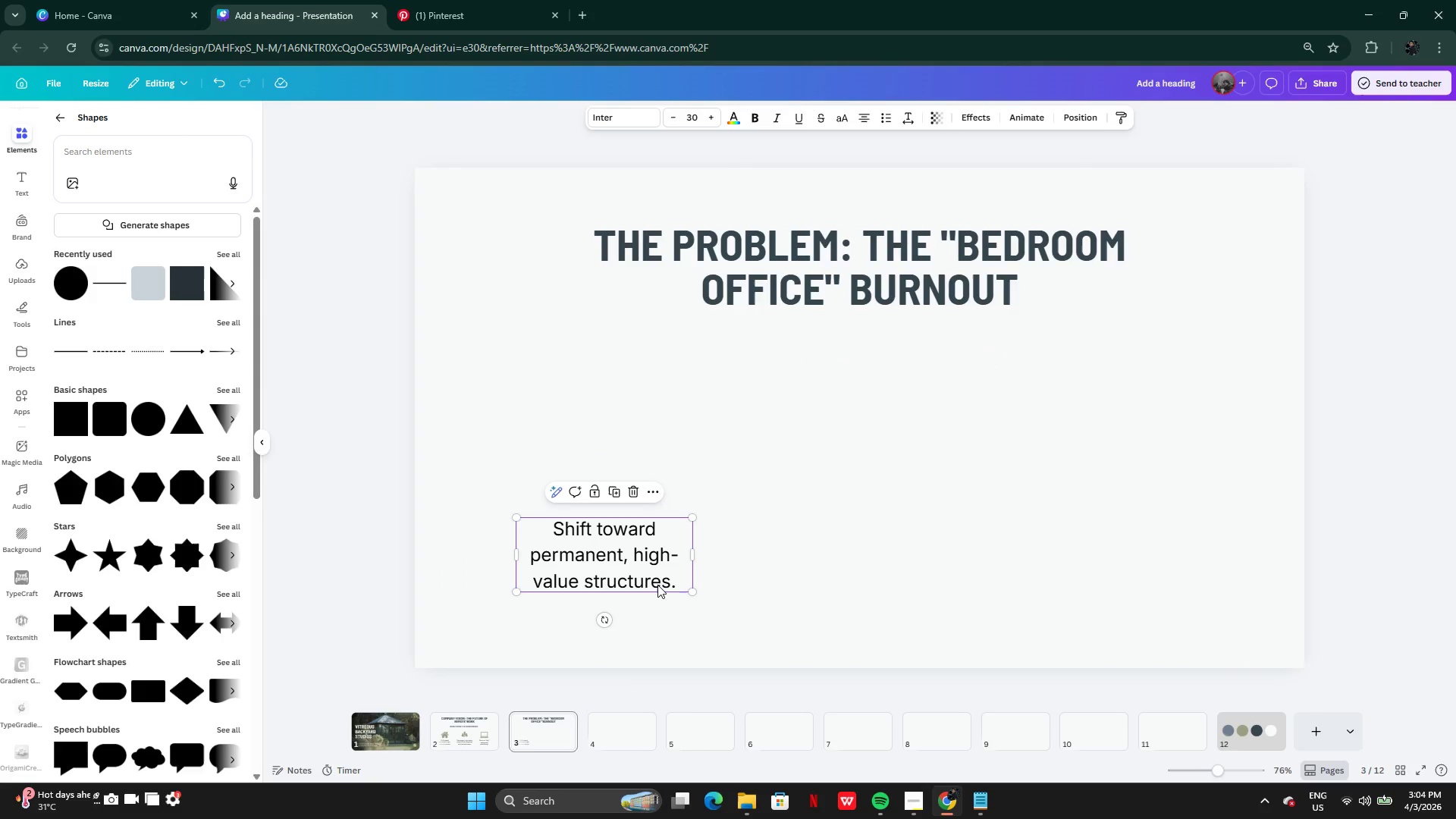 
hold_key(key=AltLeft, duration=0.41)
left_click_drag(start_coordinate=[617, 554], to_coordinate=[667, 554])
 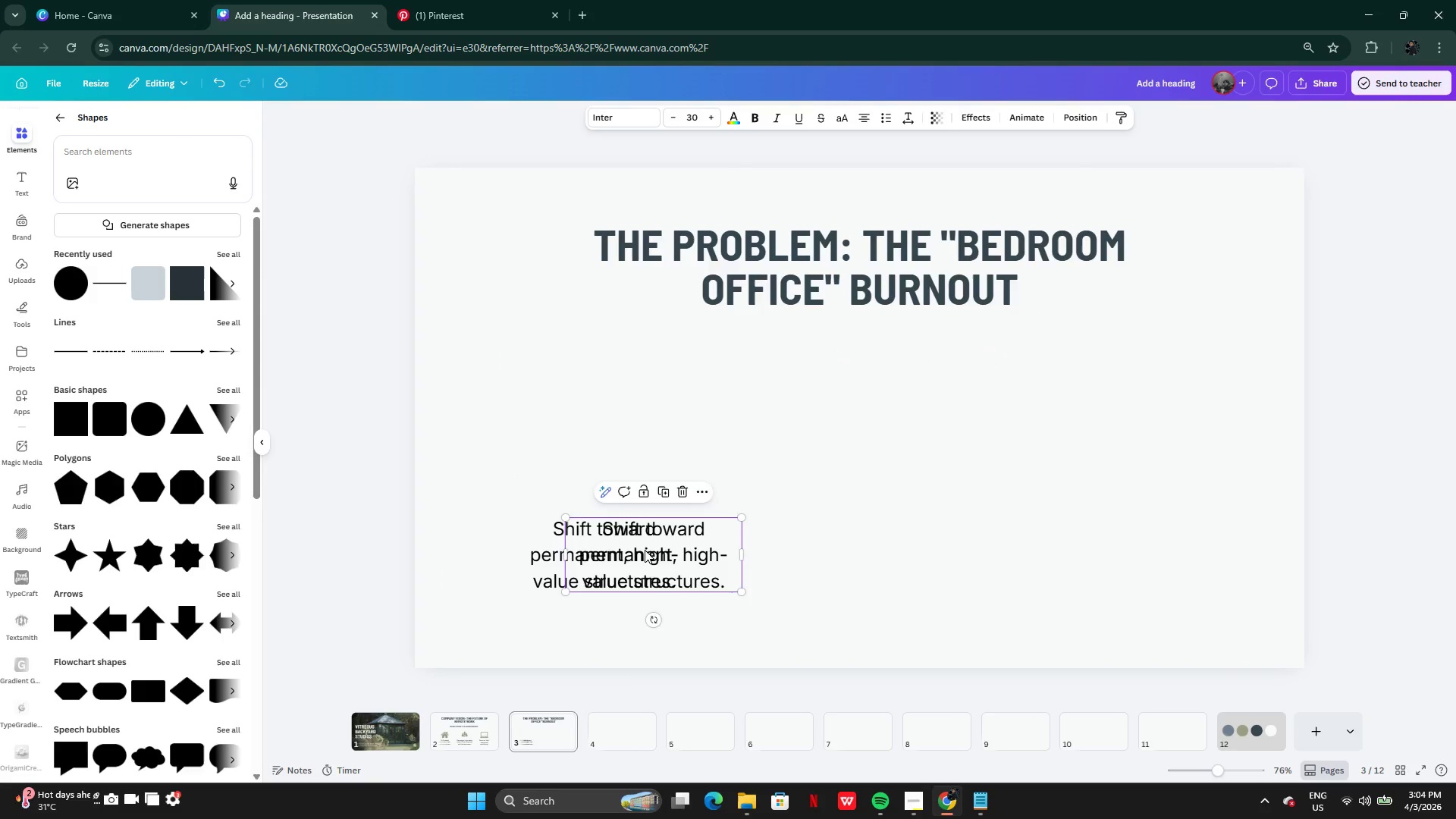 
left_click_drag(start_coordinate=[645, 550], to_coordinate=[850, 549])
 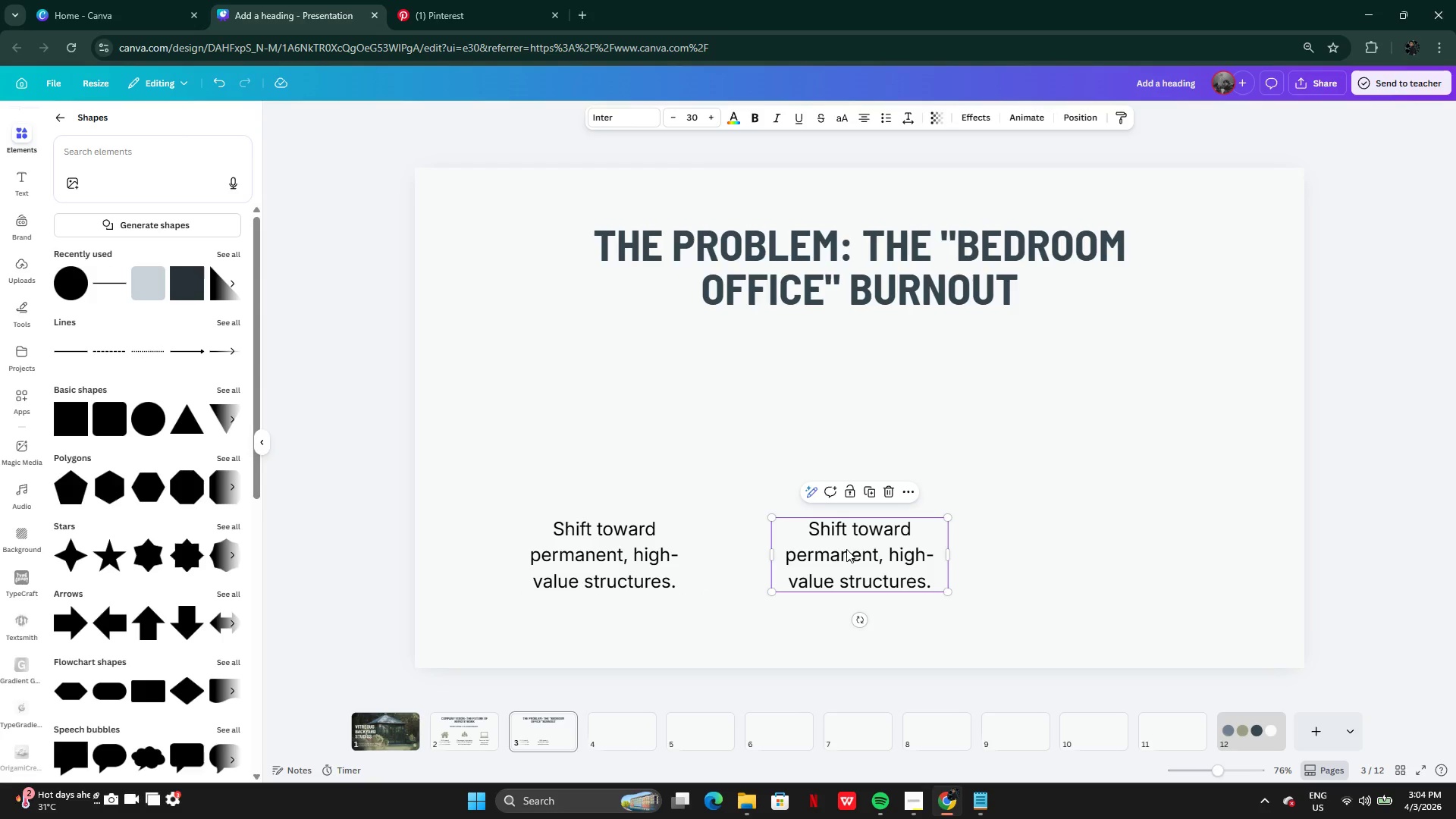 
hold_key(key=AltLeft, duration=0.38)
left_click_drag(start_coordinate=[845, 550], to_coordinate=[883, 554])
 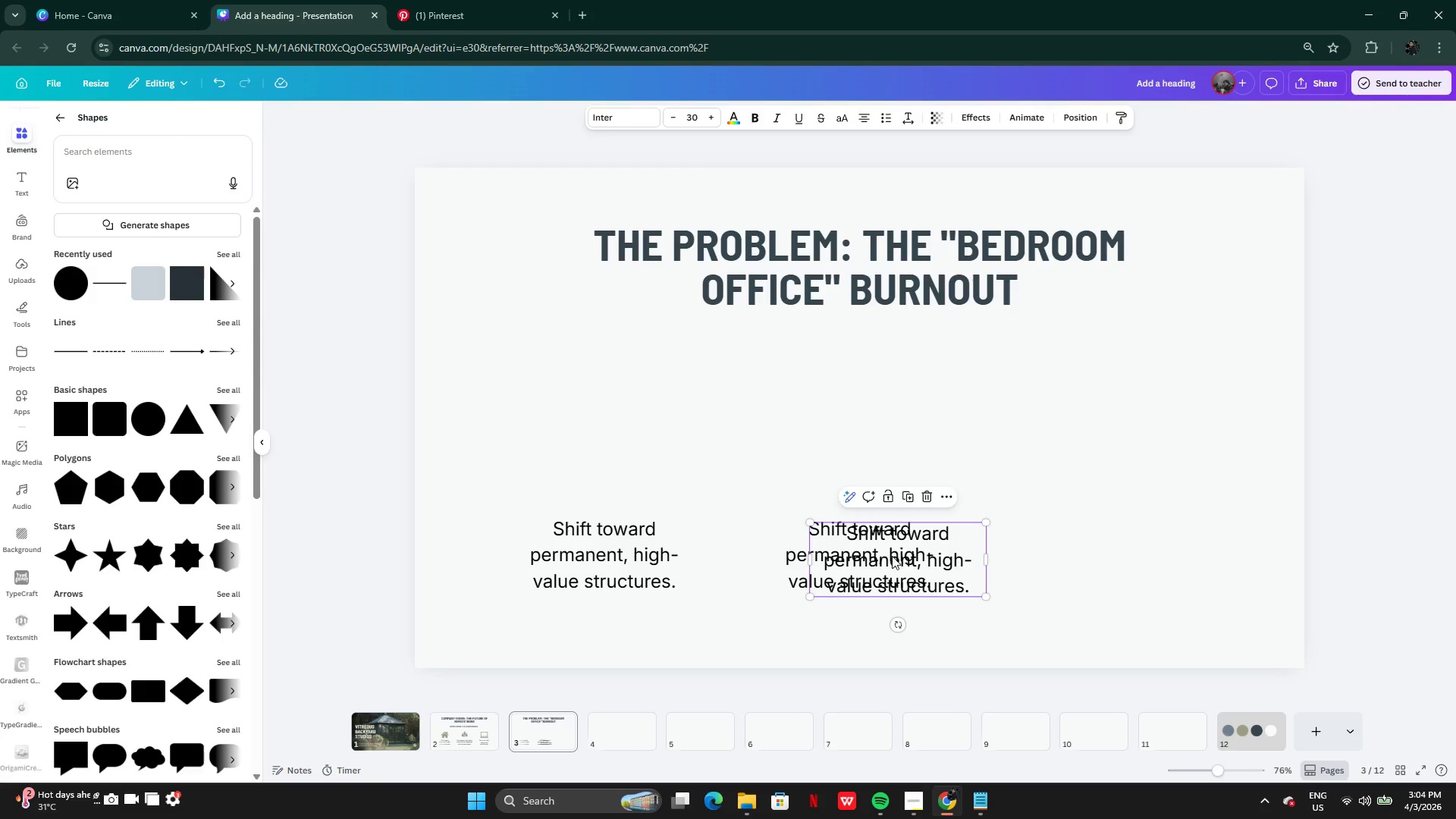 
left_click_drag(start_coordinate=[892, 557], to_coordinate=[1110, 554])
 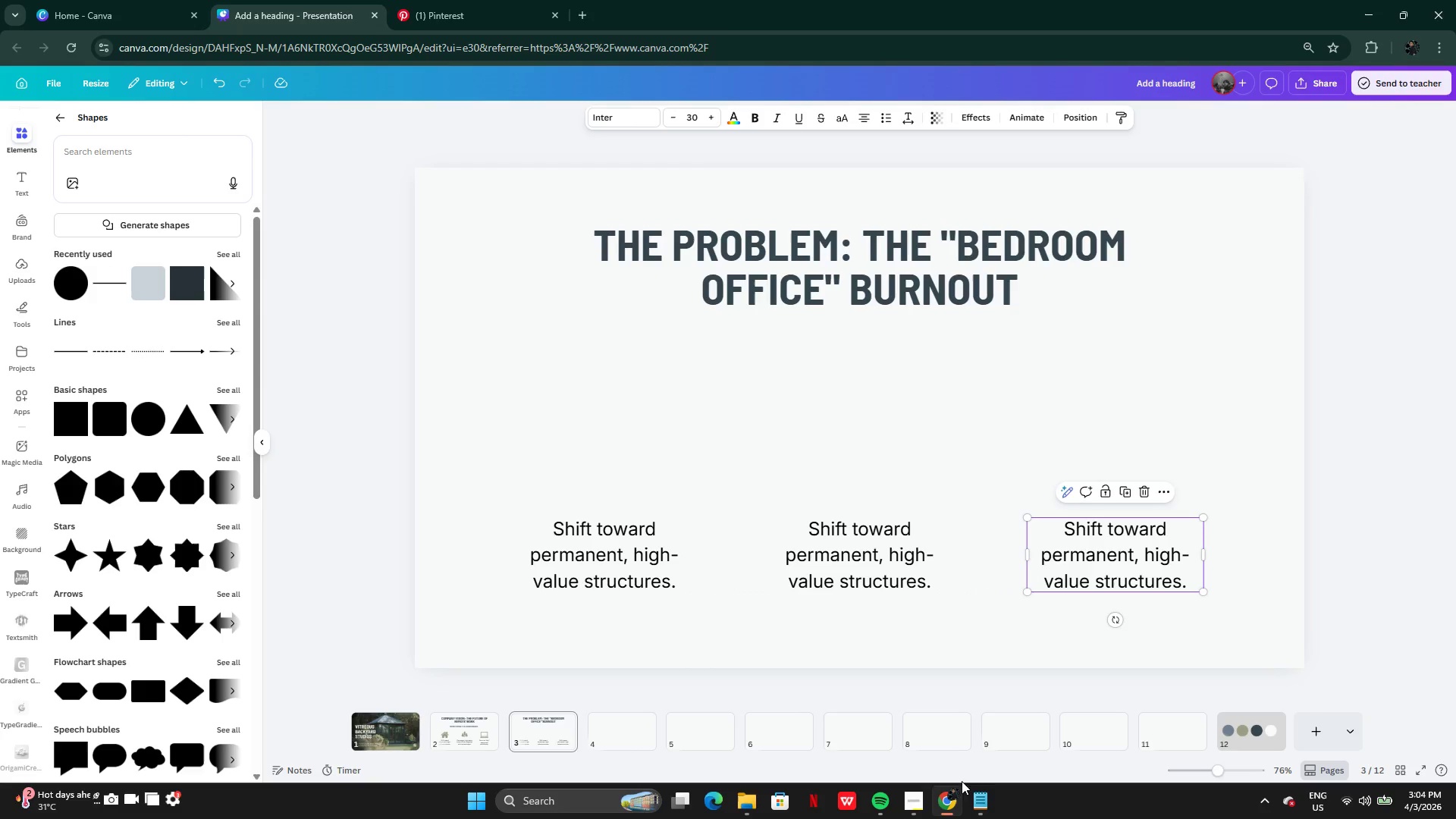 
left_click([972, 798])
 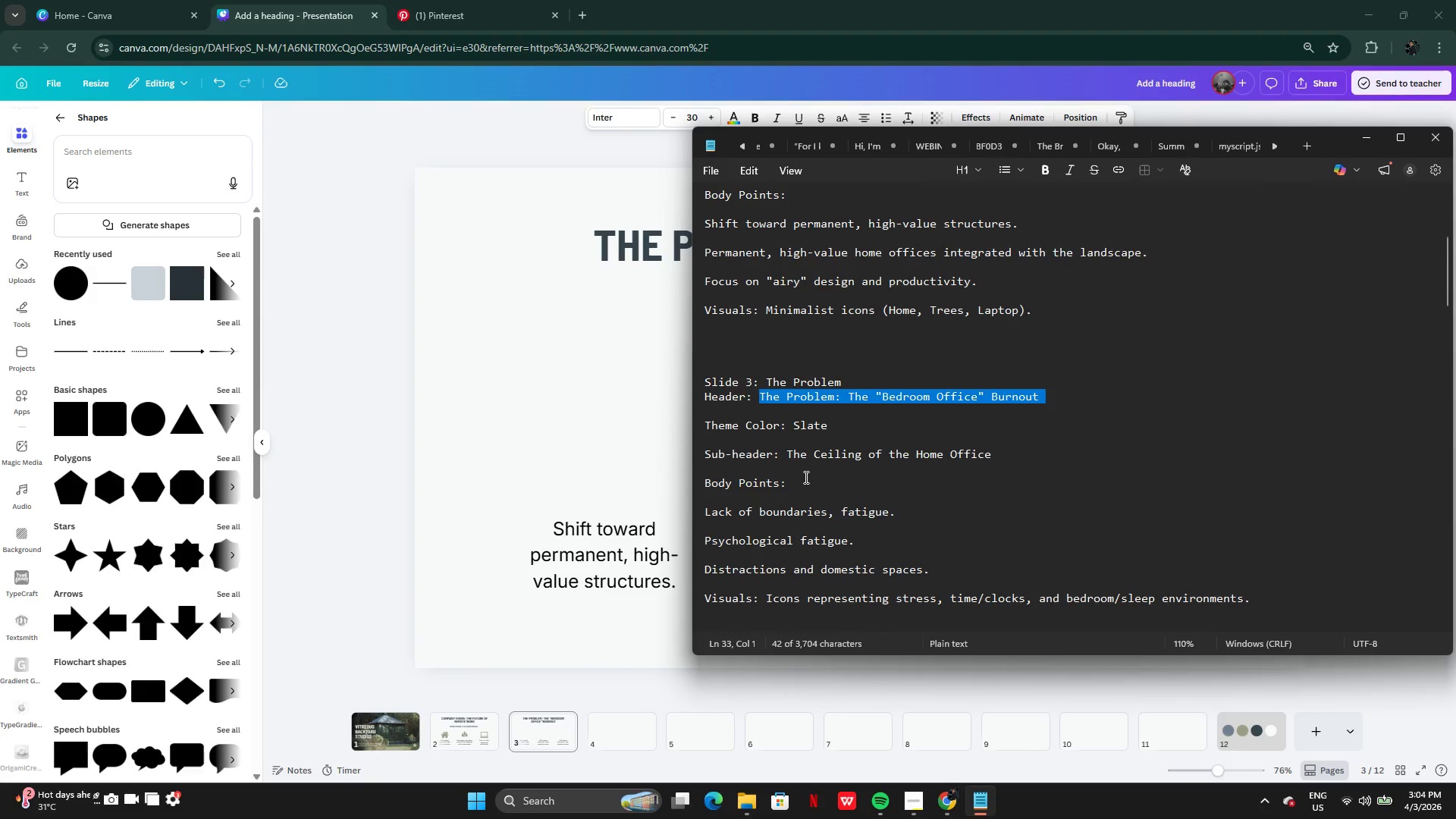 
left_click_drag(start_coordinate=[788, 451], to_coordinate=[998, 457])
 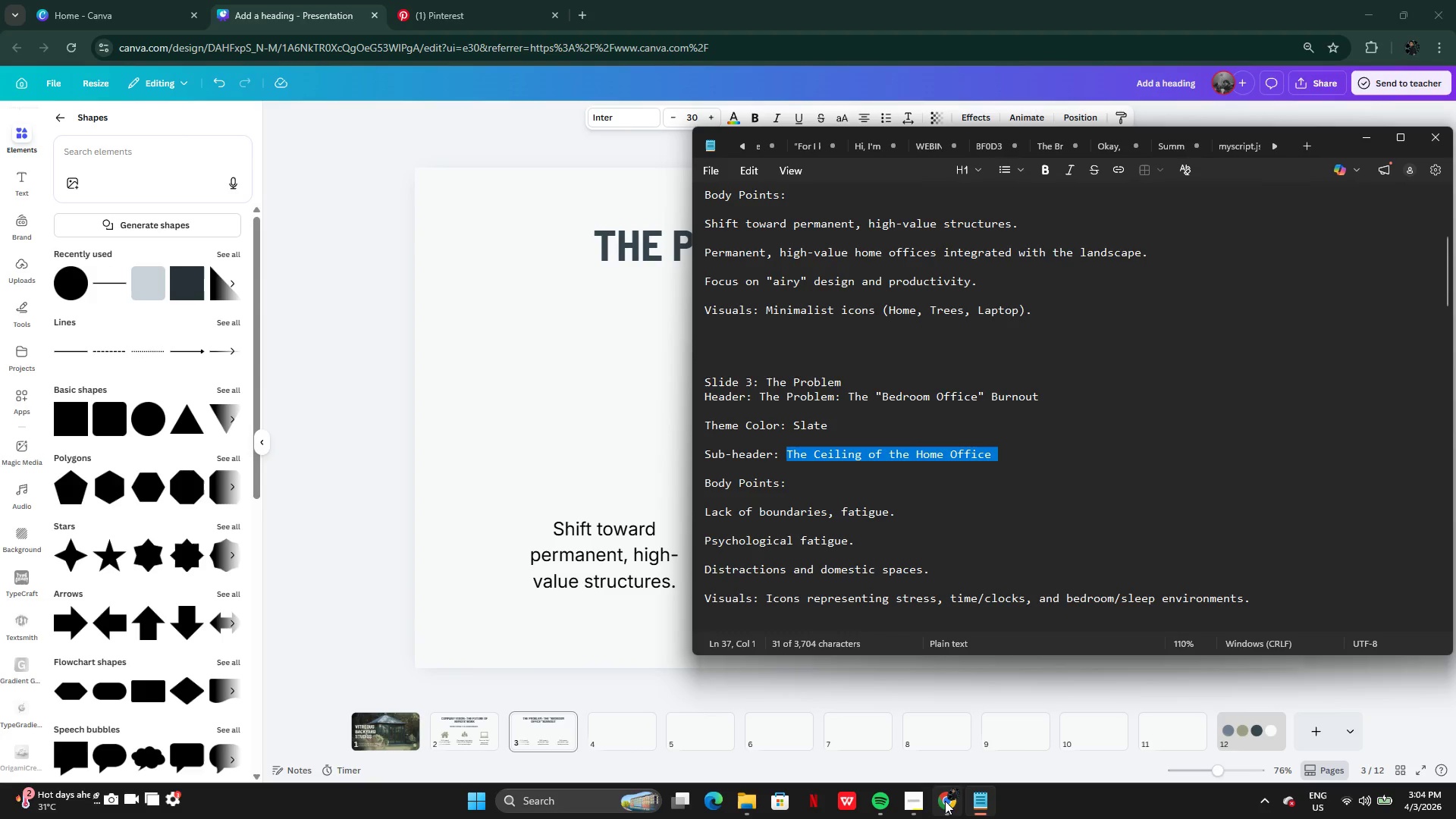 
left_click([948, 802])
 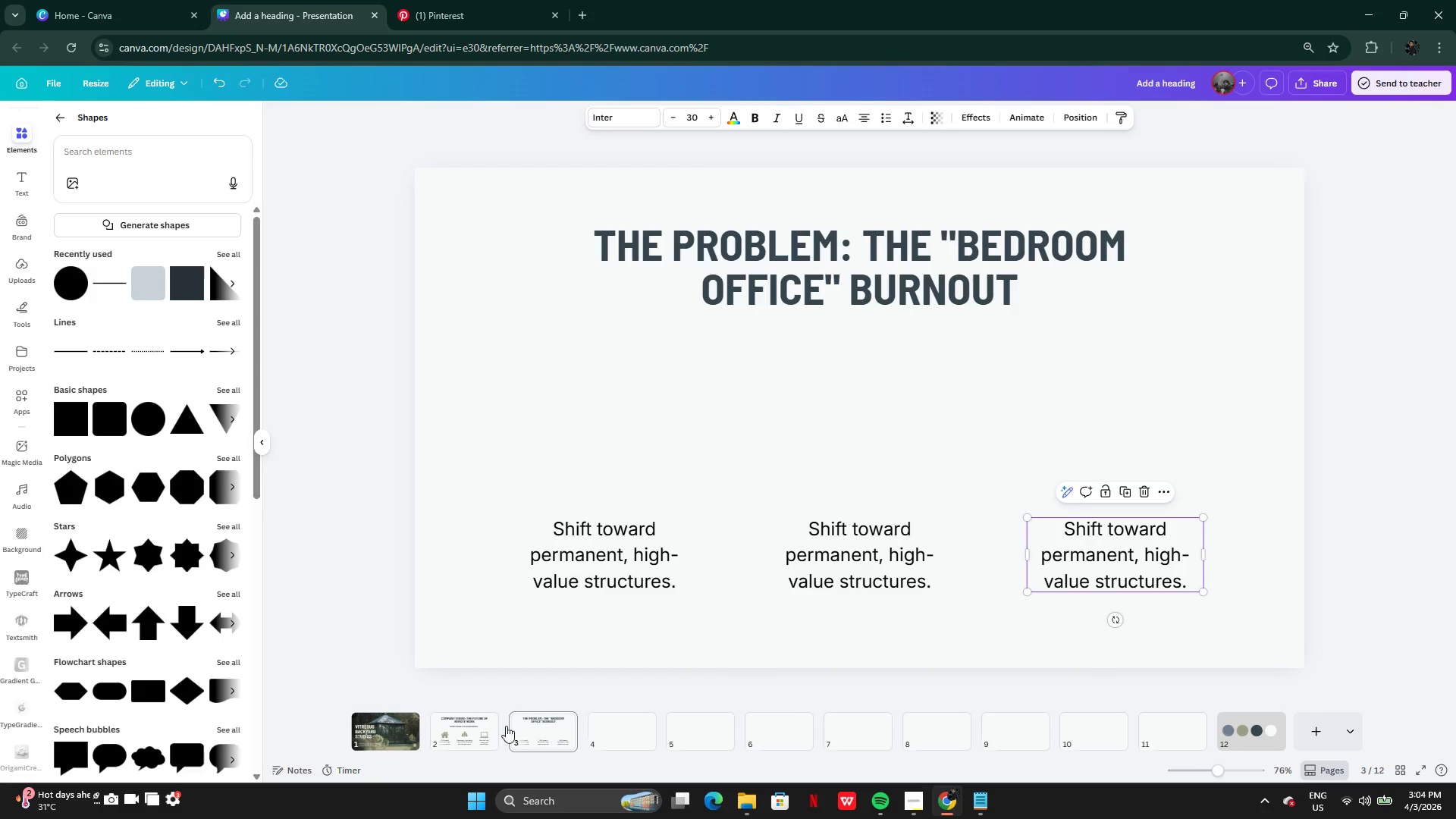 
left_click([463, 726])
 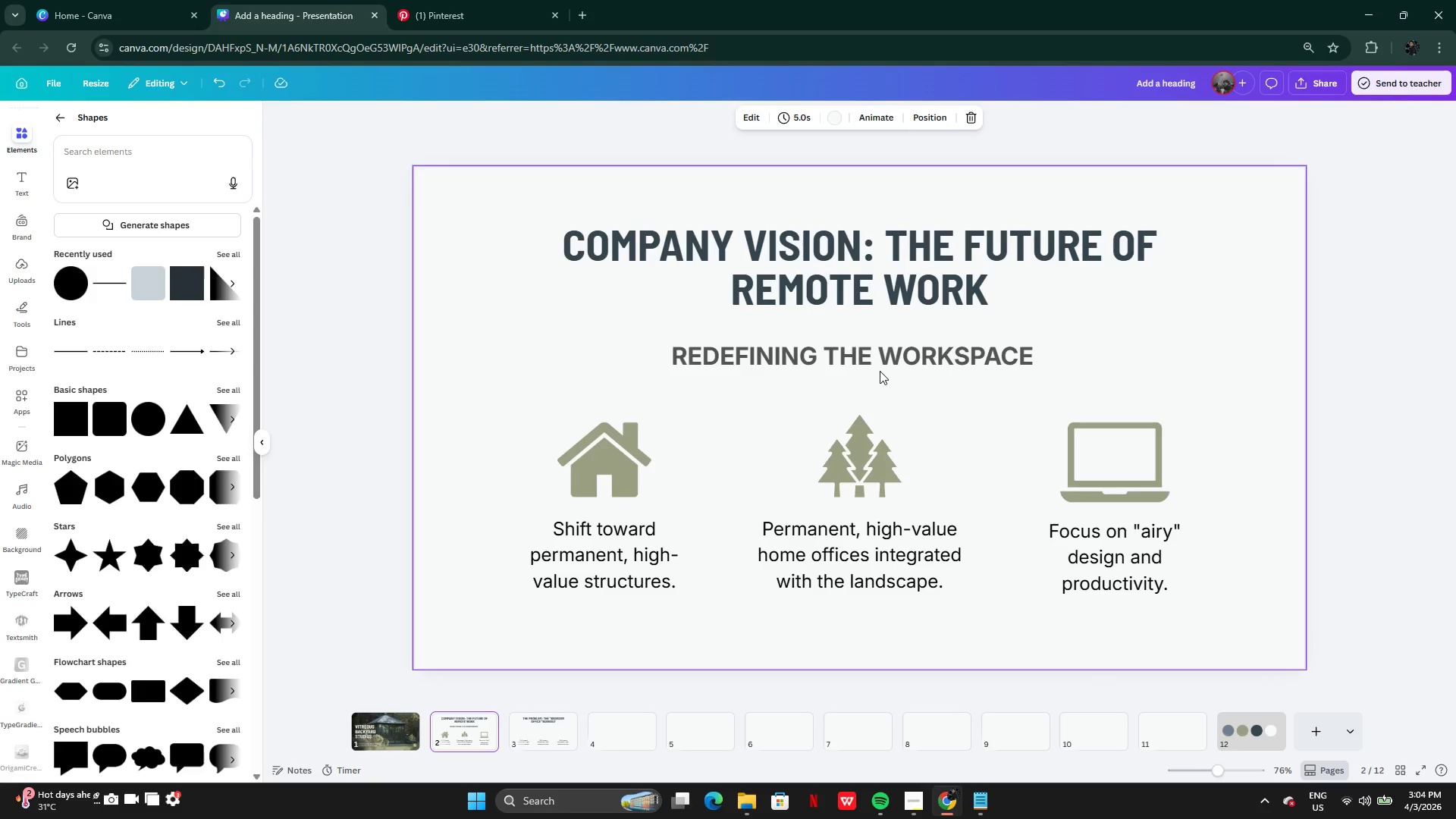 
left_click([881, 360])
 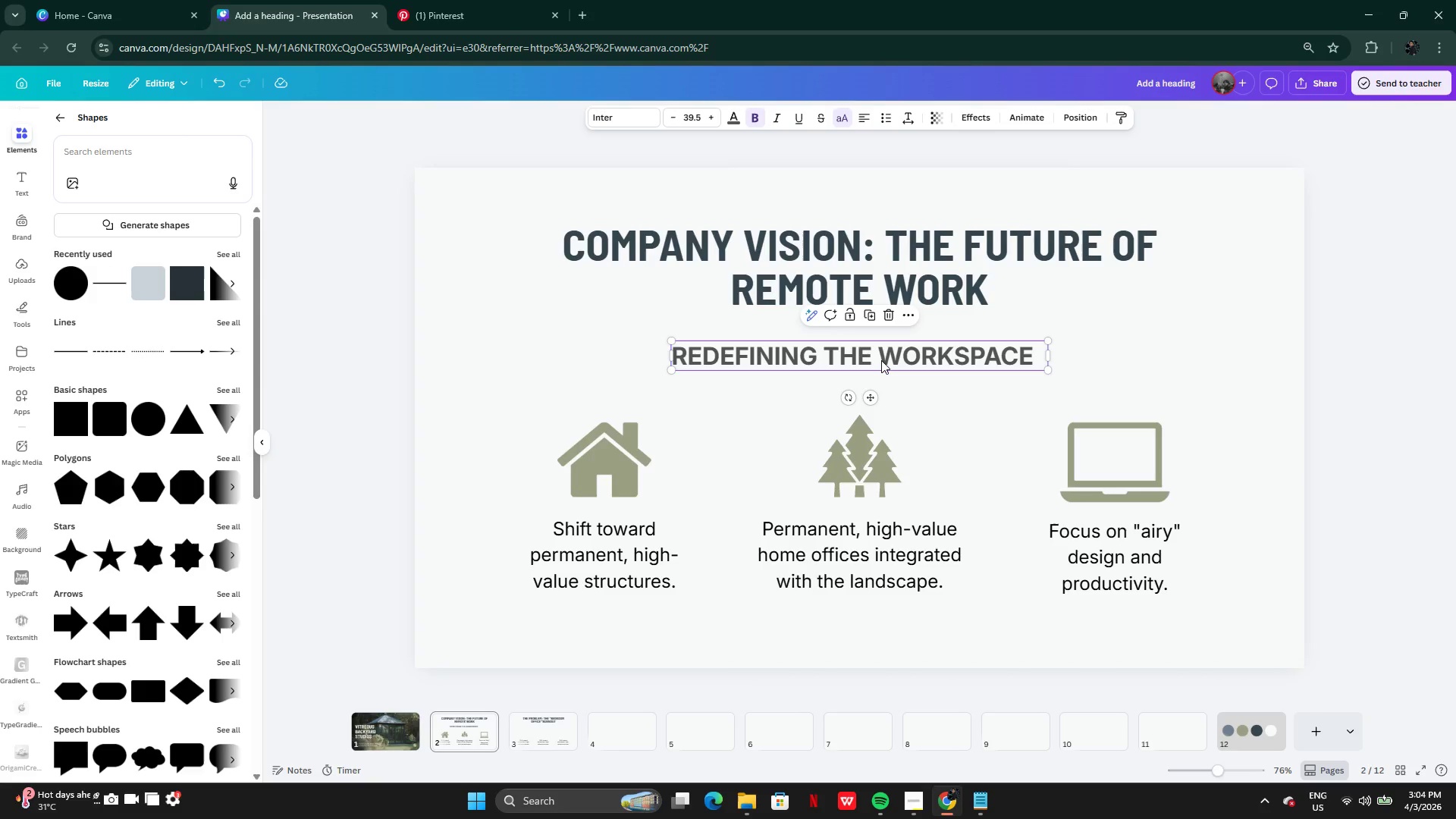 
key(Control+ControlLeft)
 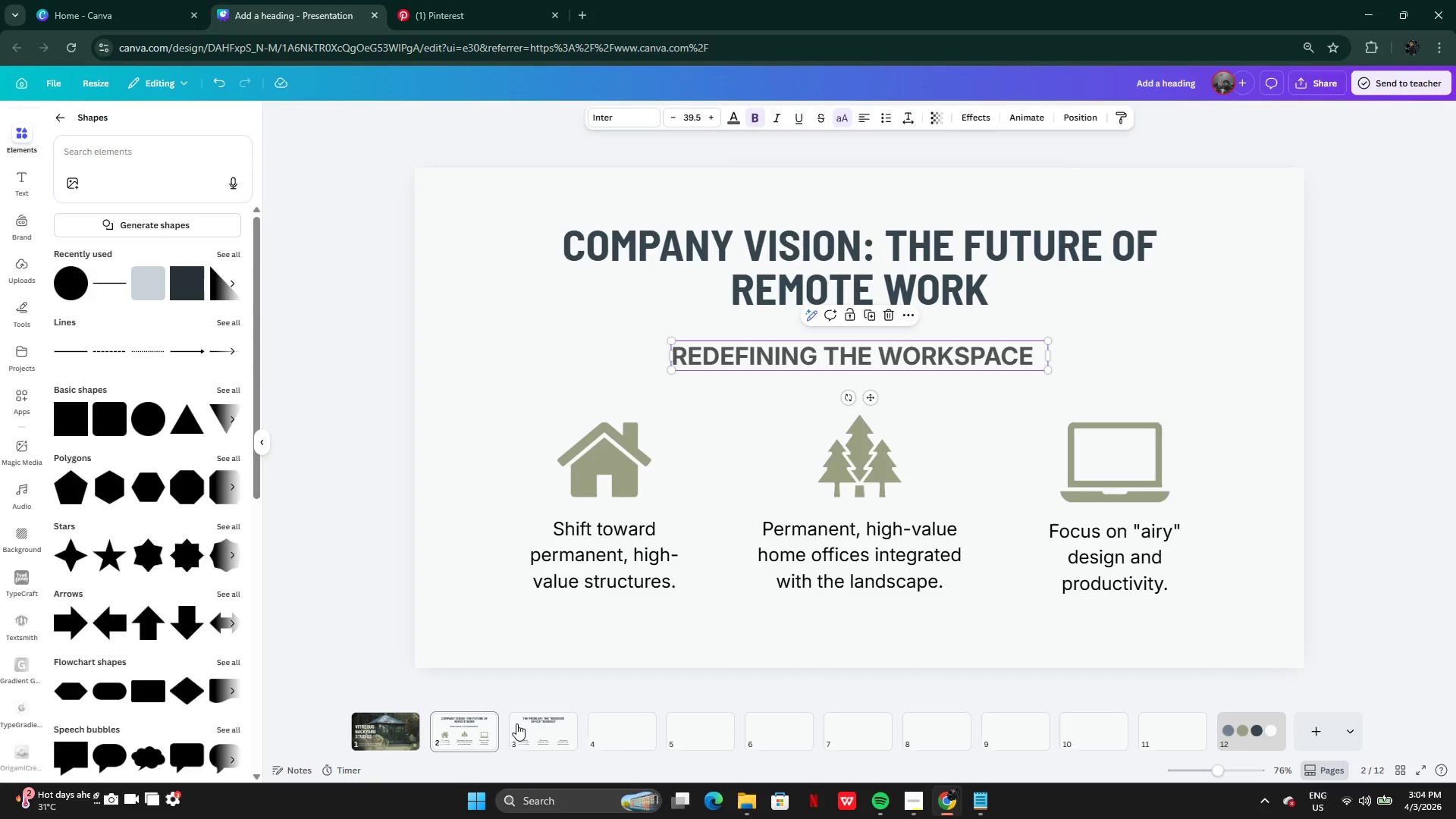 
key(Control+C)
 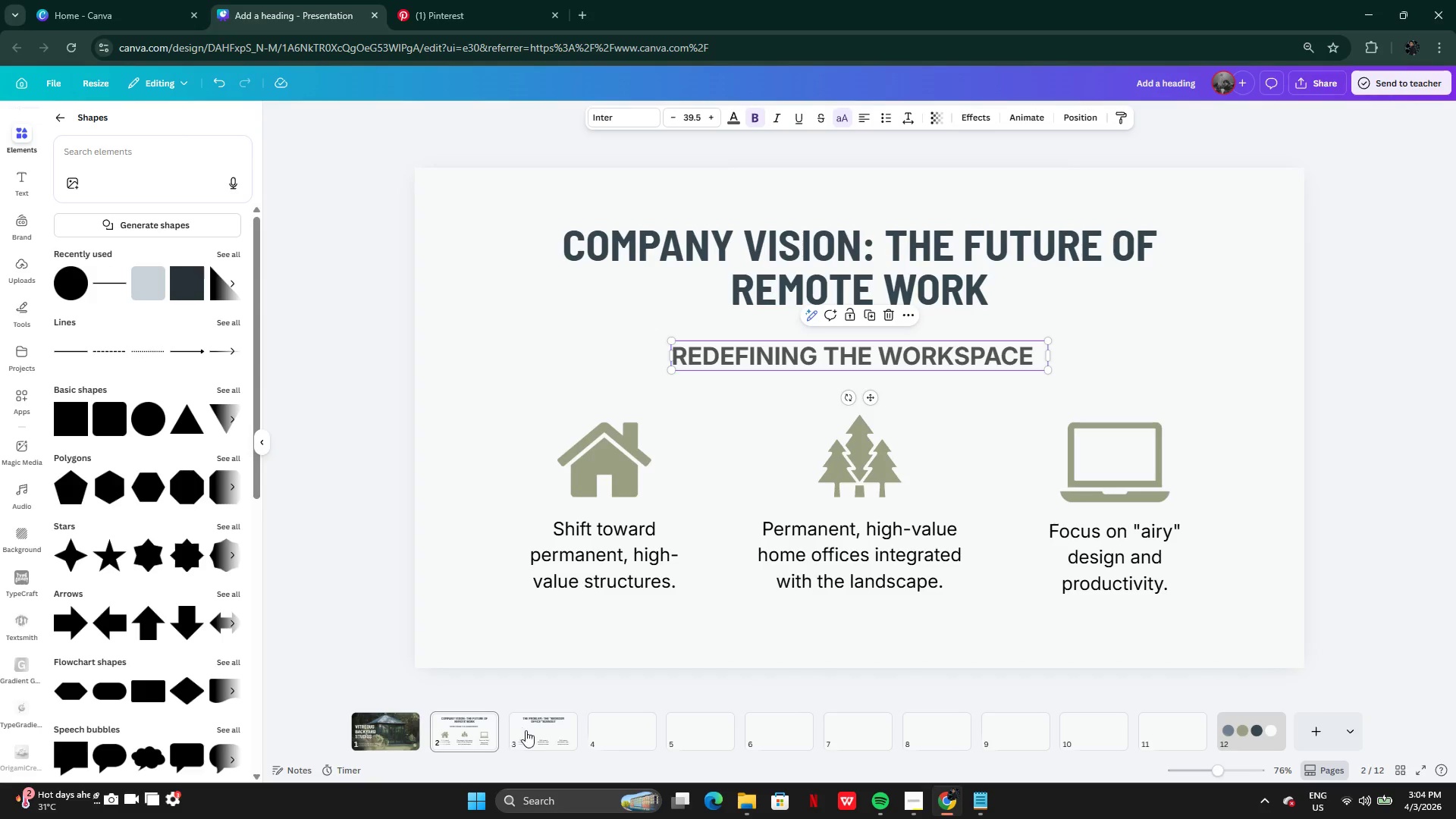 
left_click([533, 730])
 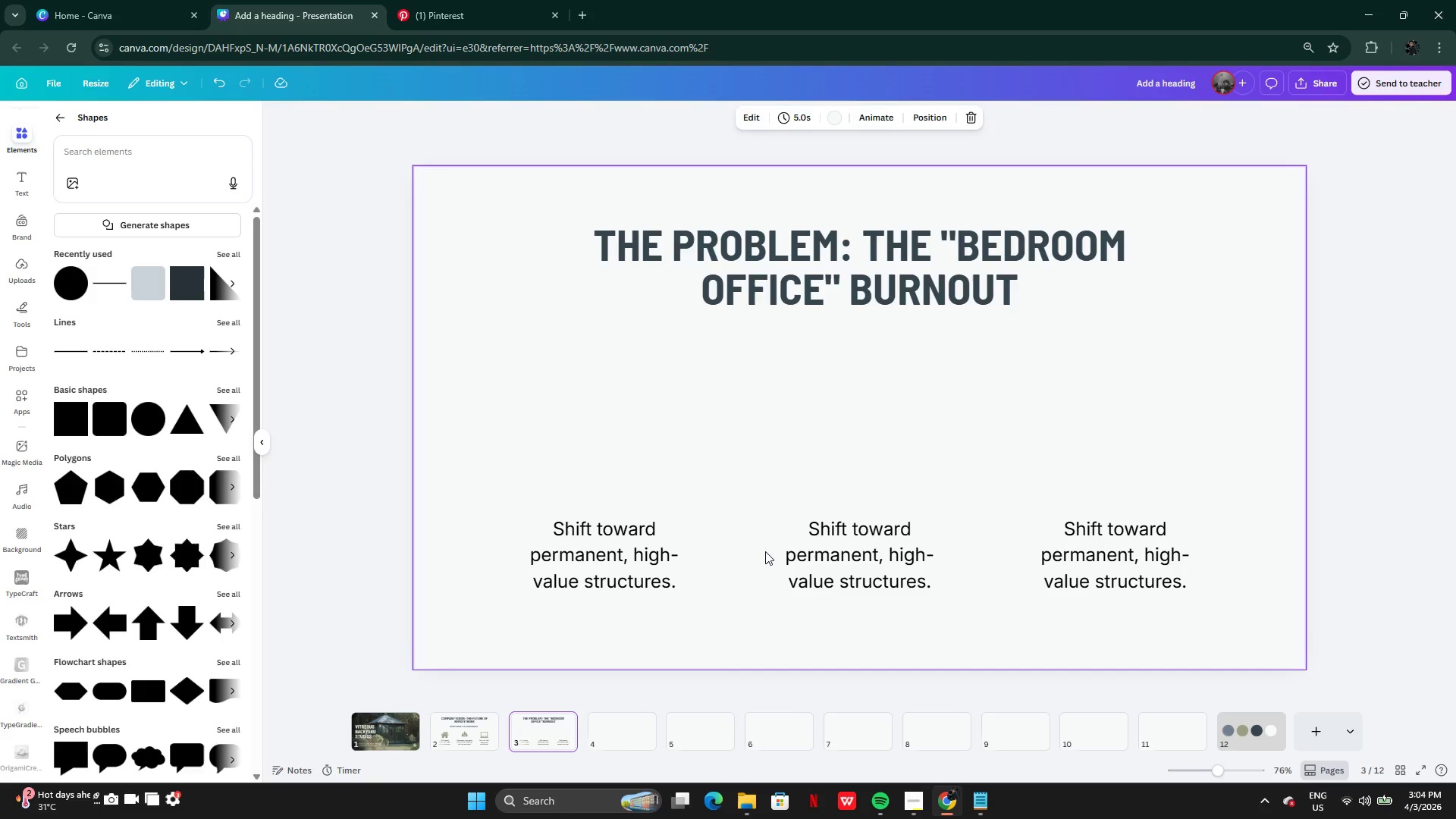 
key(Control+ControlLeft)
 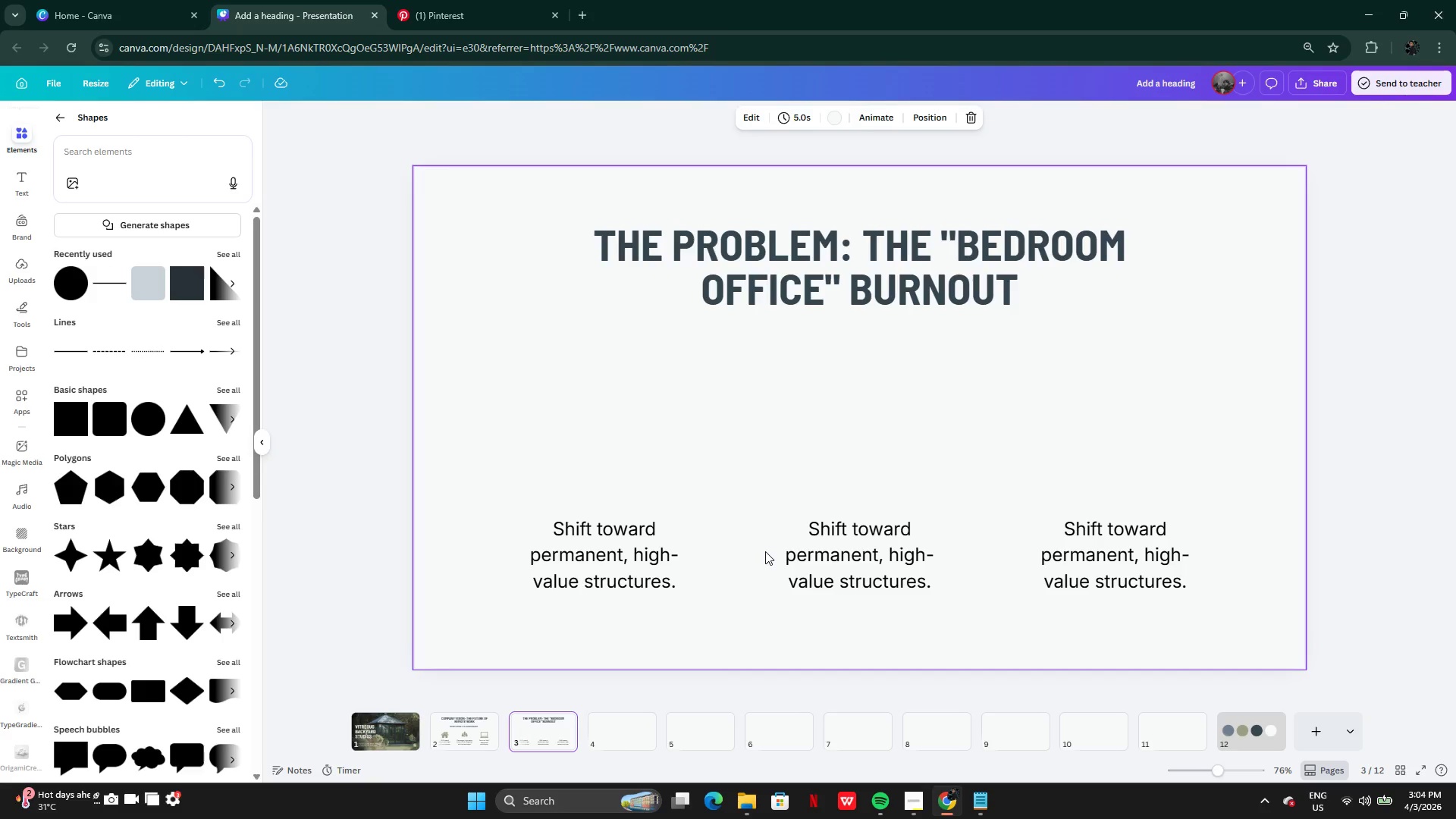 
hold_key(key=V, duration=10.53)
 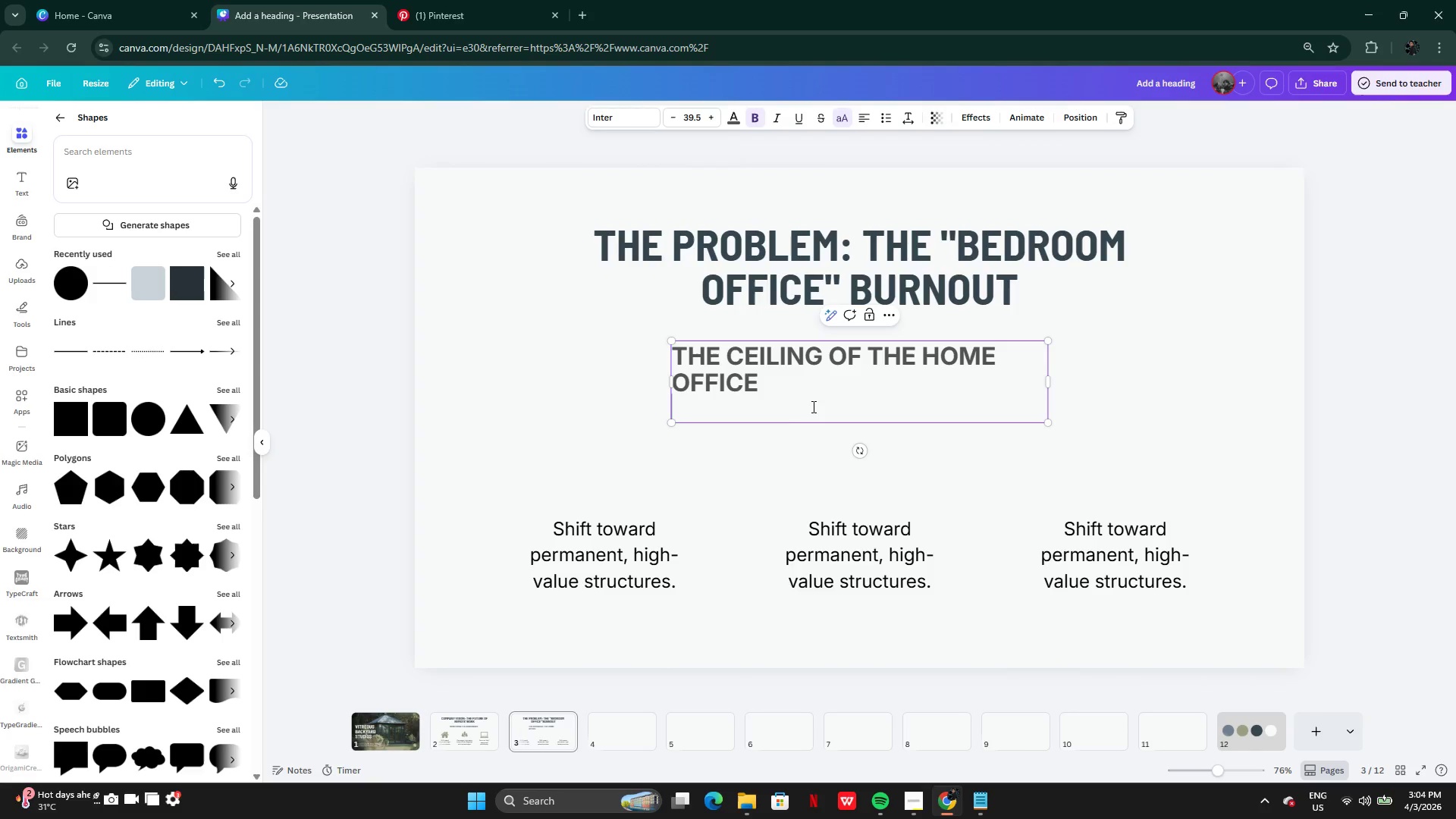 
left_click([972, 806])
 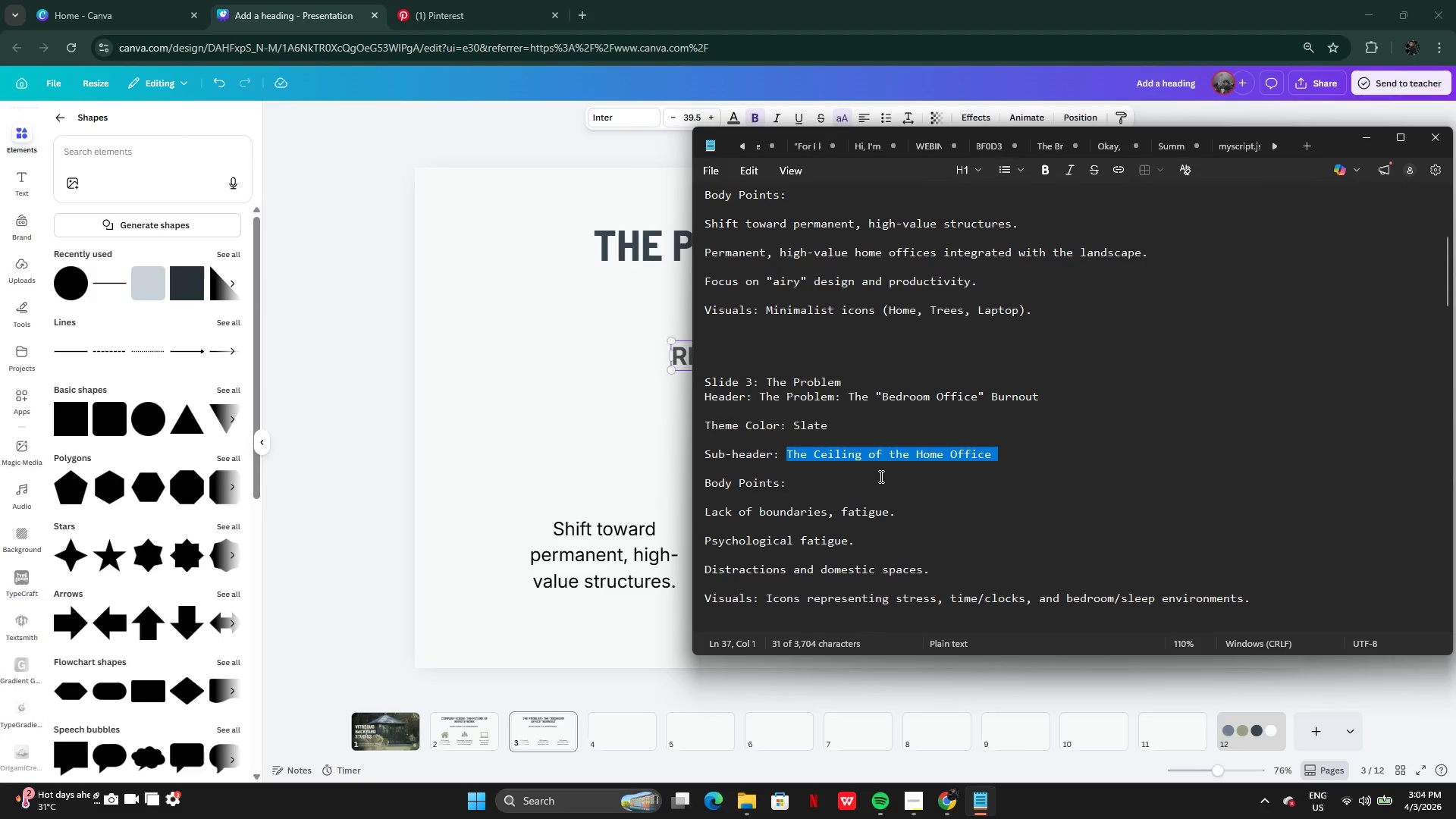 
key(Control+C)
 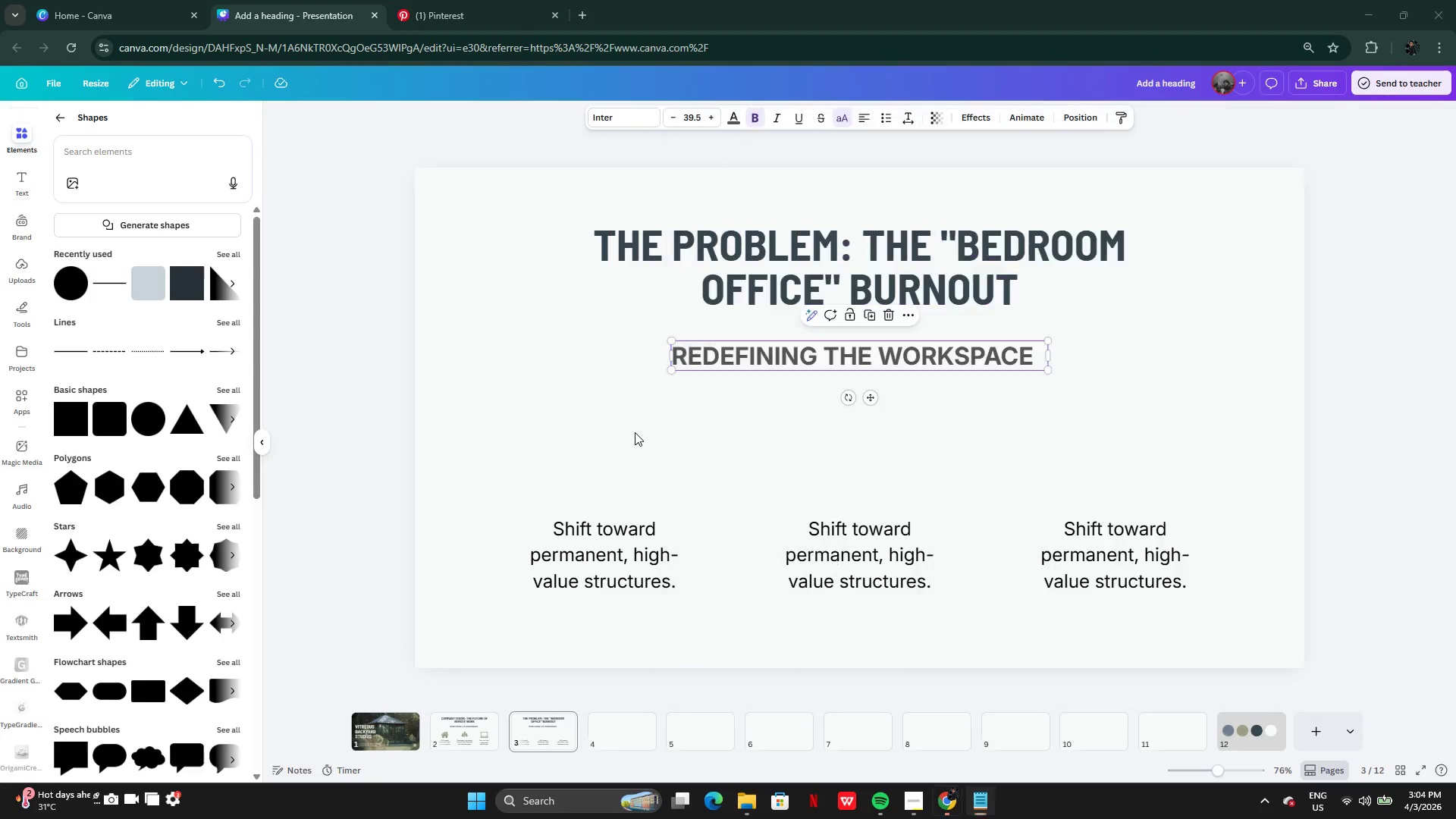 
left_click([635, 432])
 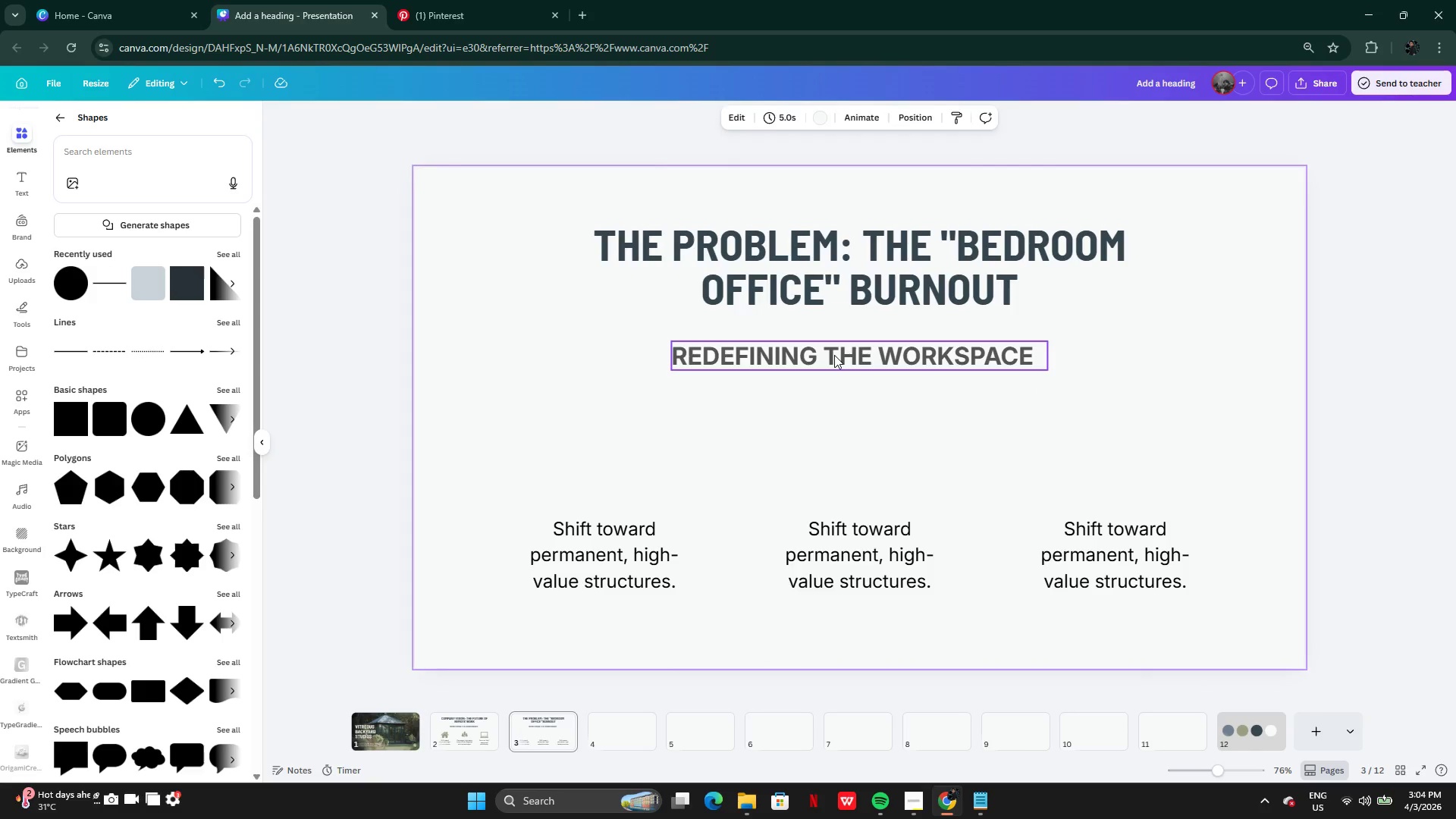 
double_click([834, 355])
 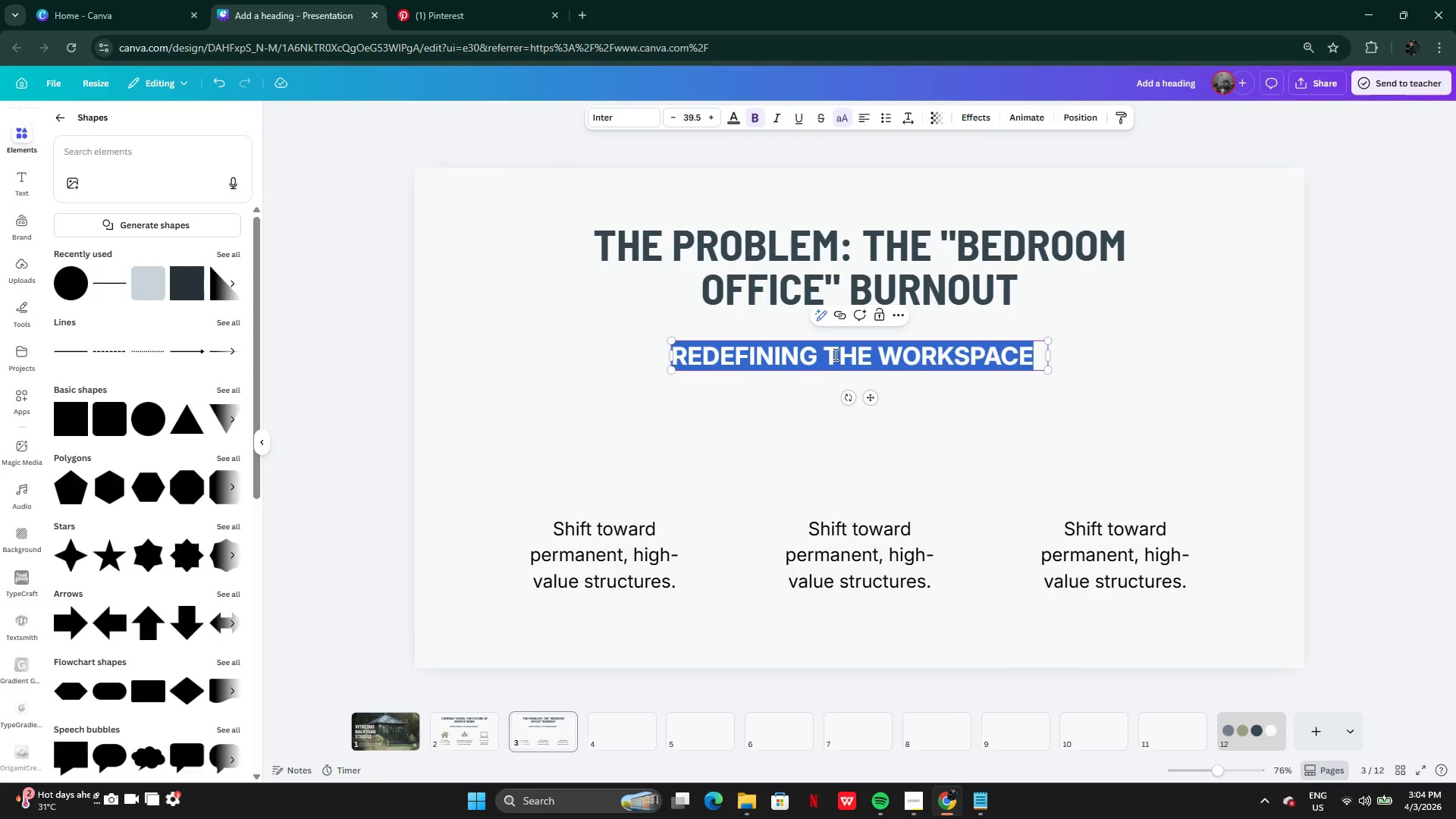 
hold_key(key=ControlLeft, duration=0.5)
 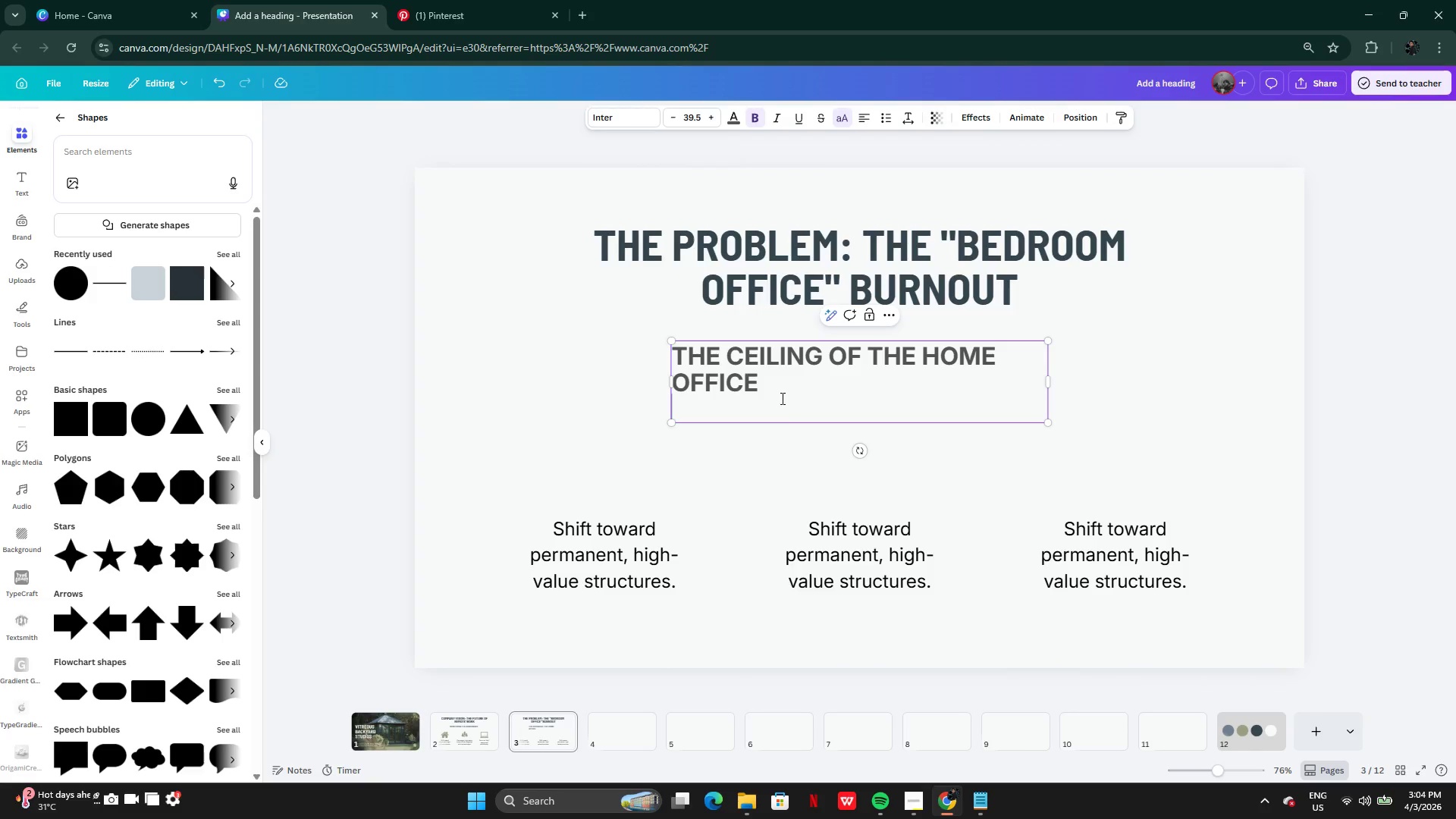 
key(Backslash)
 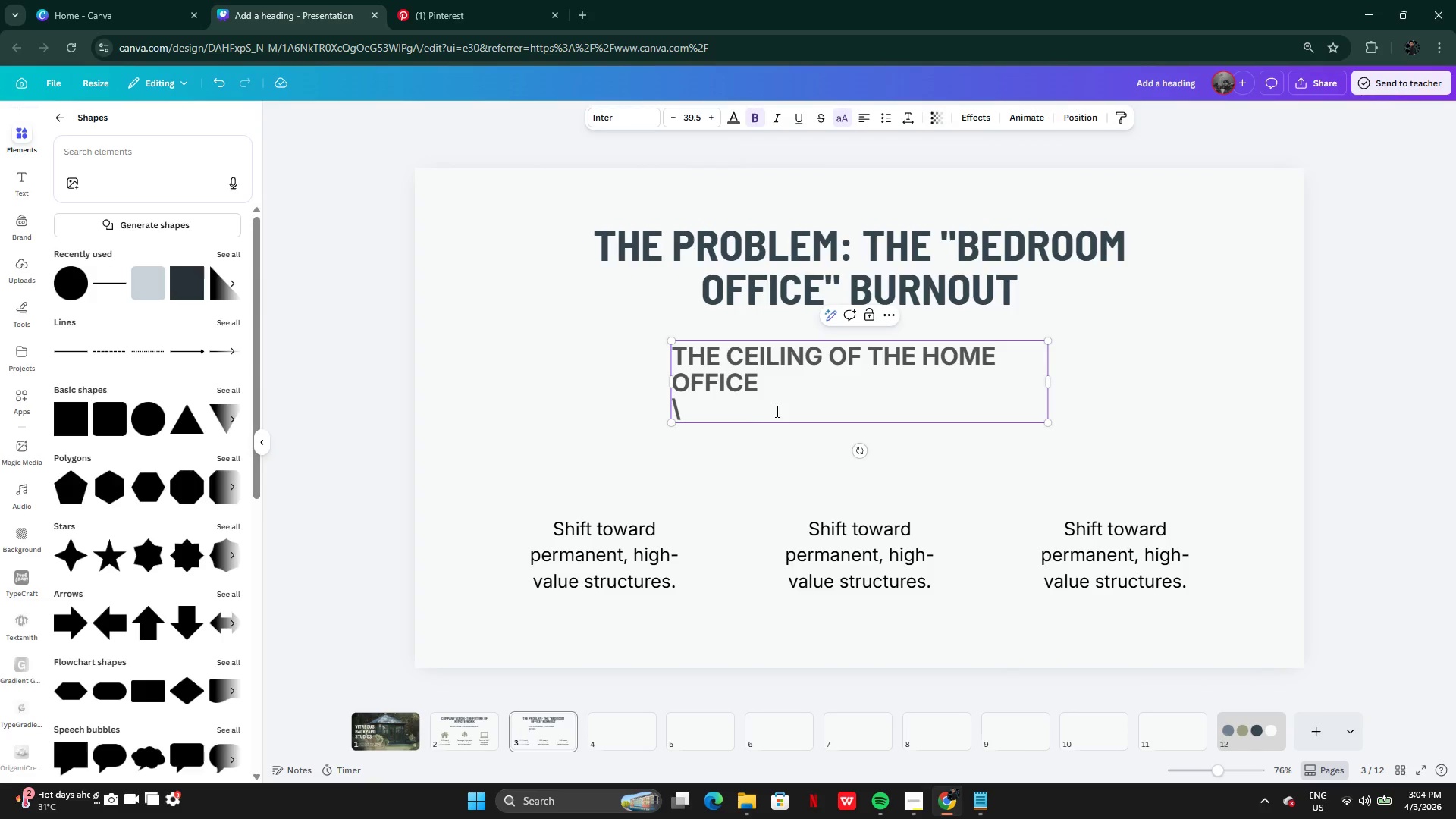 
key(Backspace)
 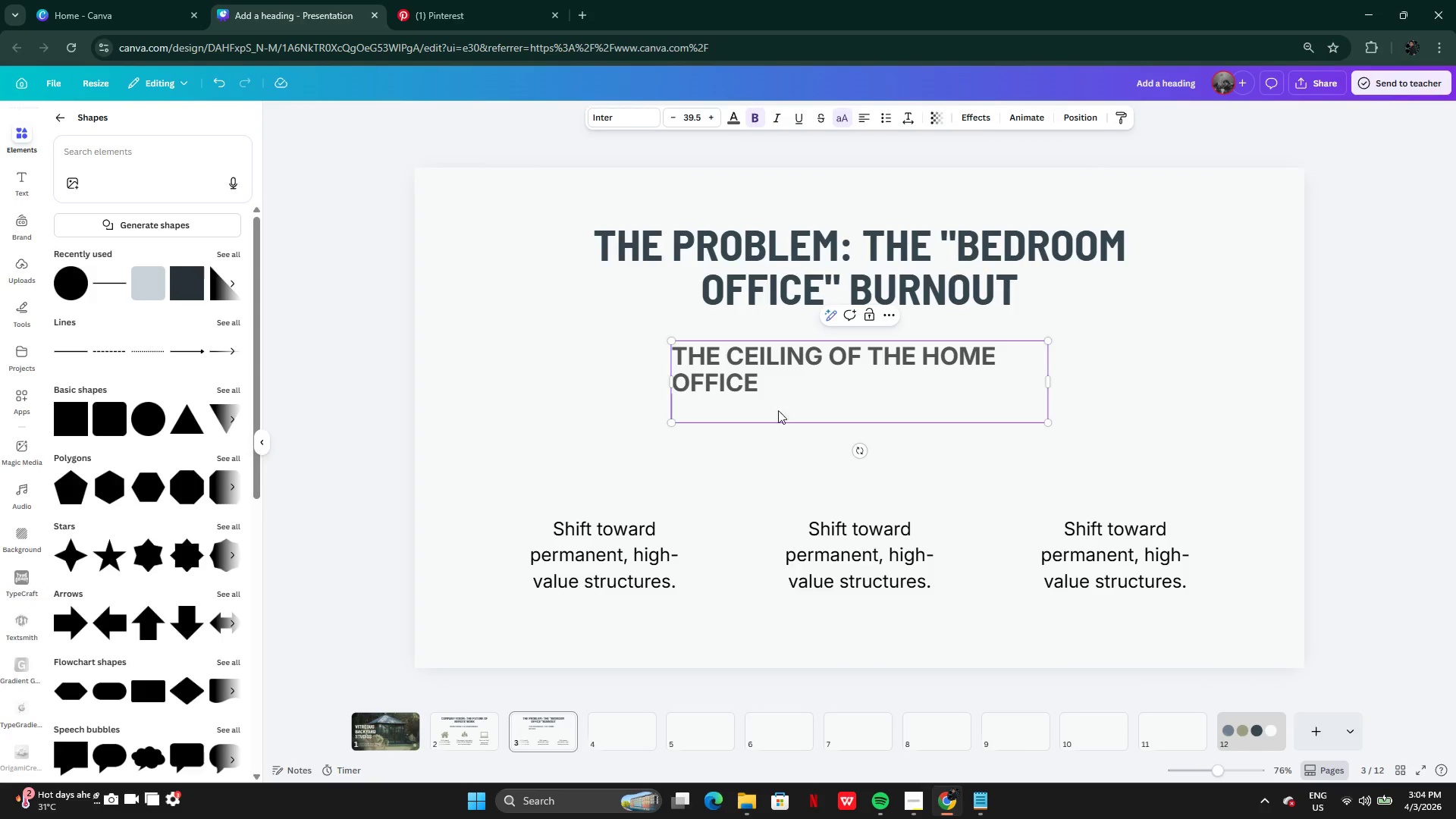 
key(Backspace)
 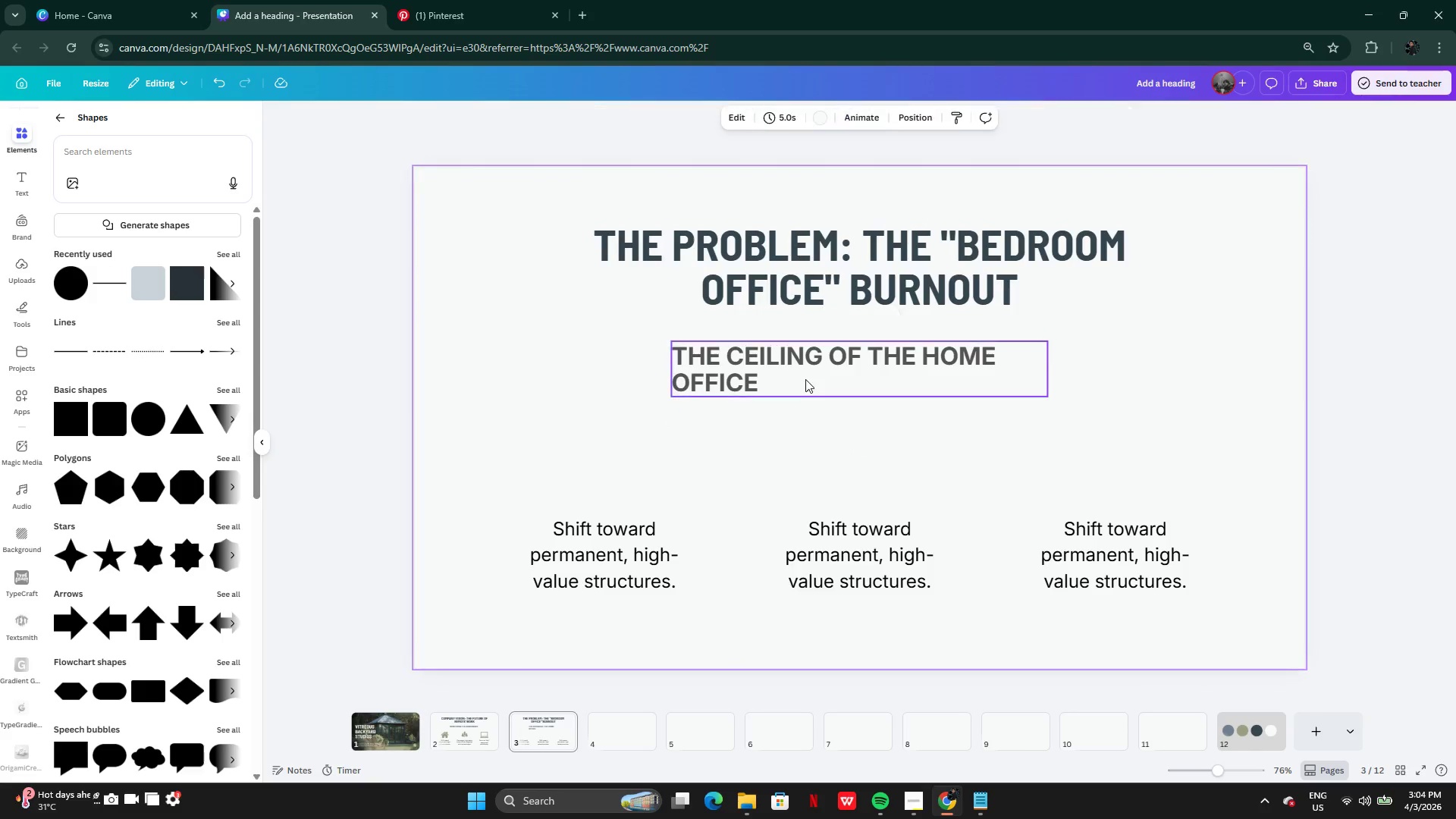 
double_click([805, 368])
 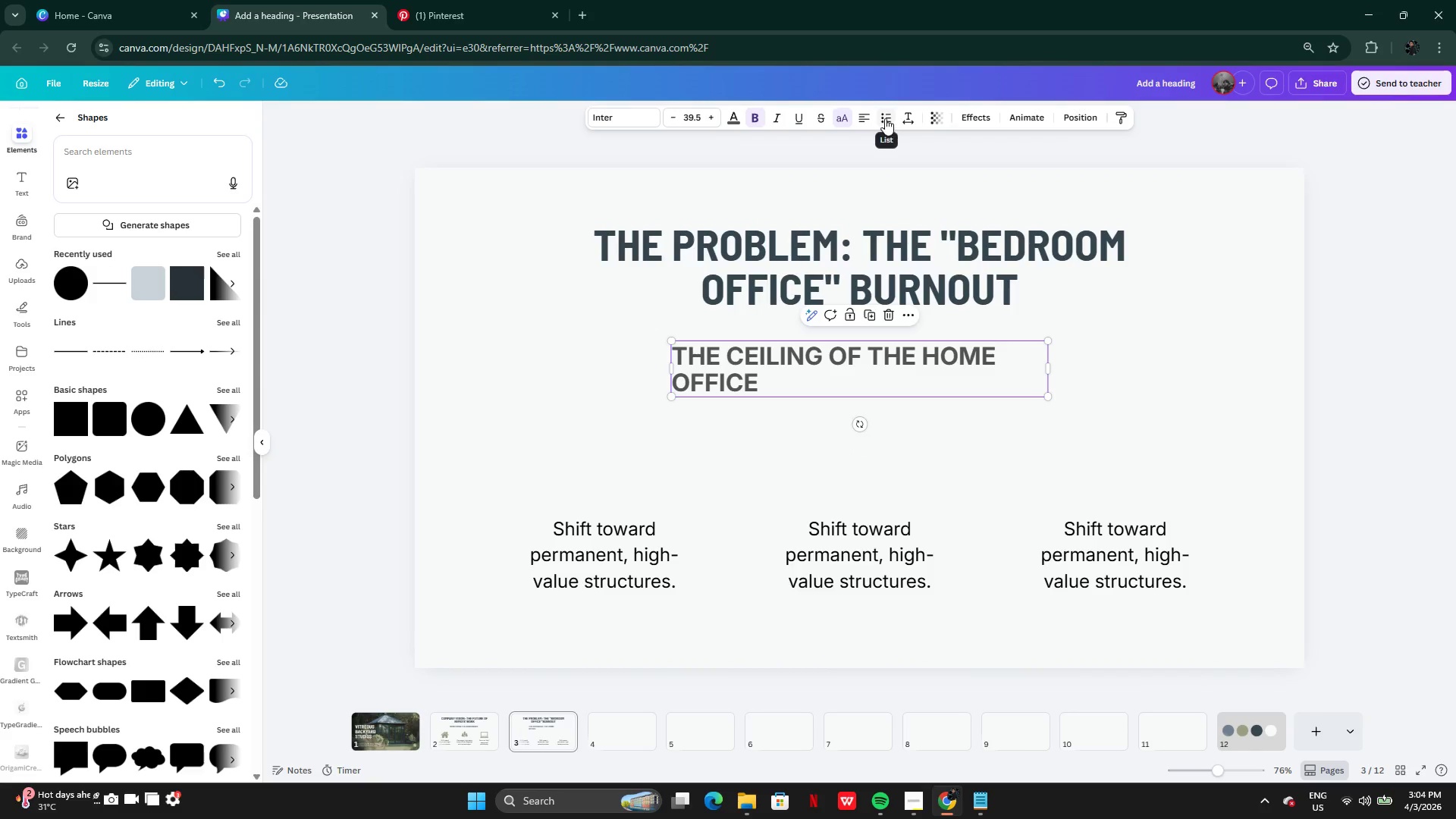 
left_click([868, 118])
 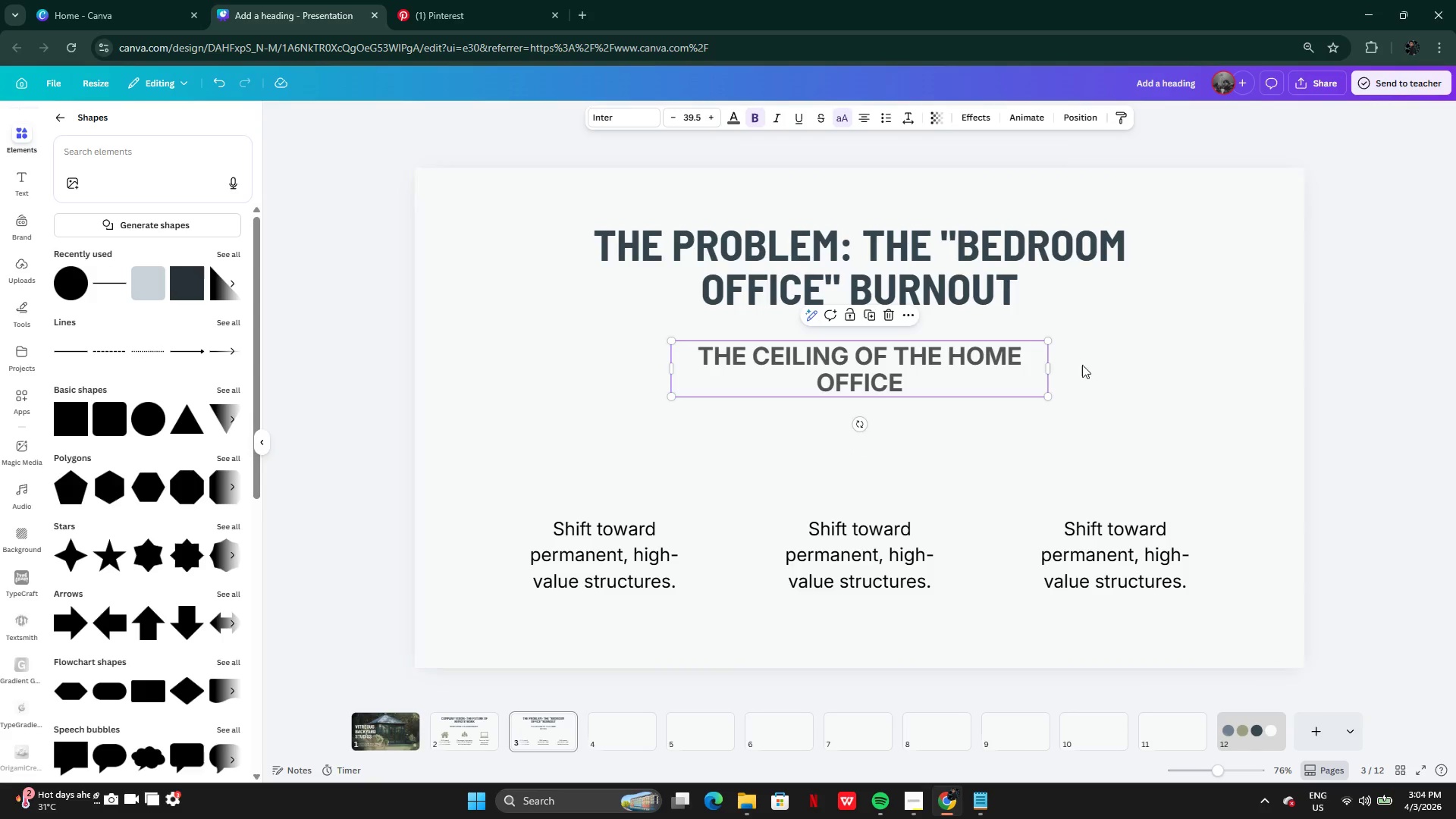 
left_click([1084, 367])
 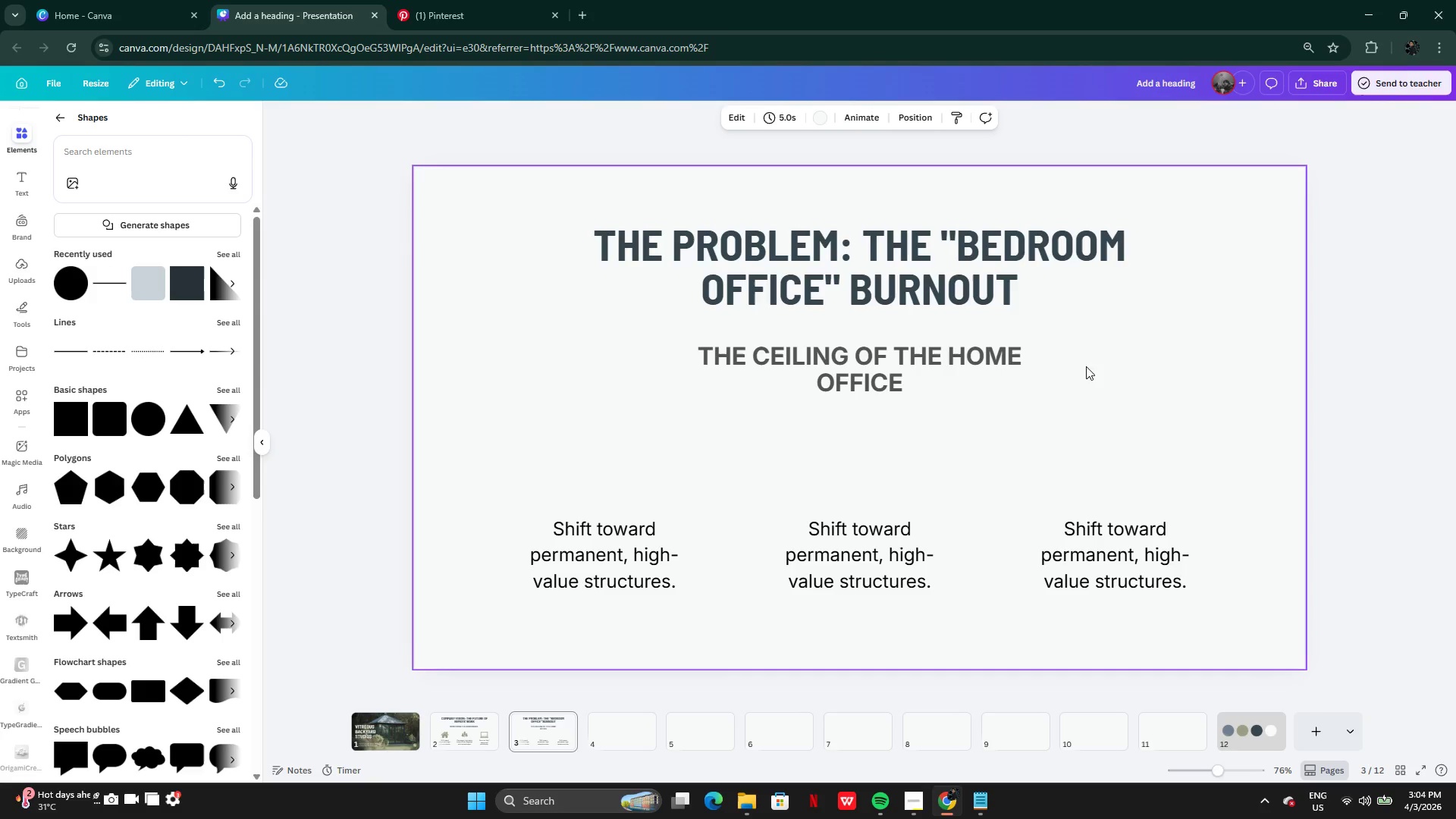 
wait(7.16)
 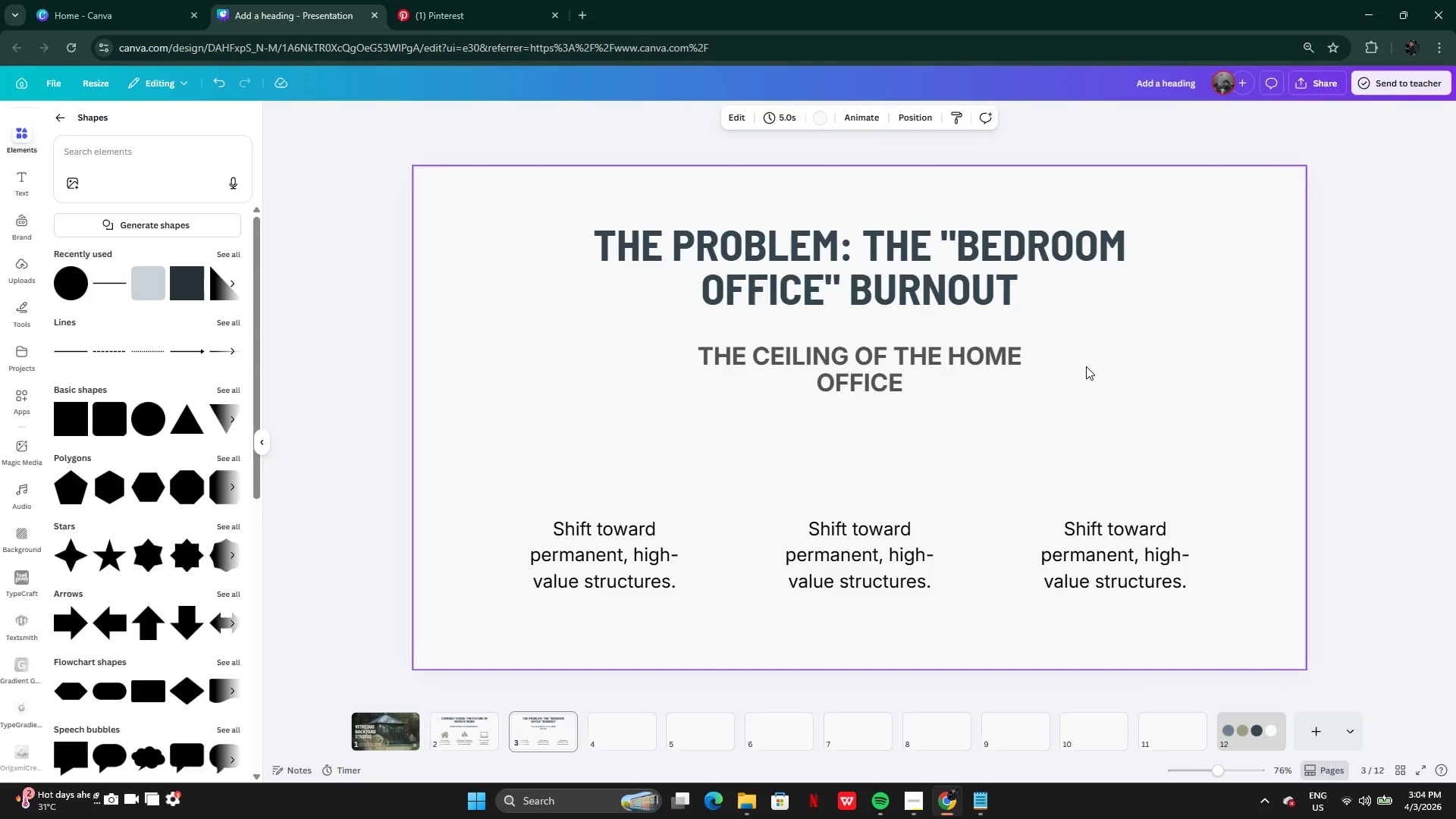 
left_click_drag(start_coordinate=[1054, 369], to_coordinate=[1103, 363])
 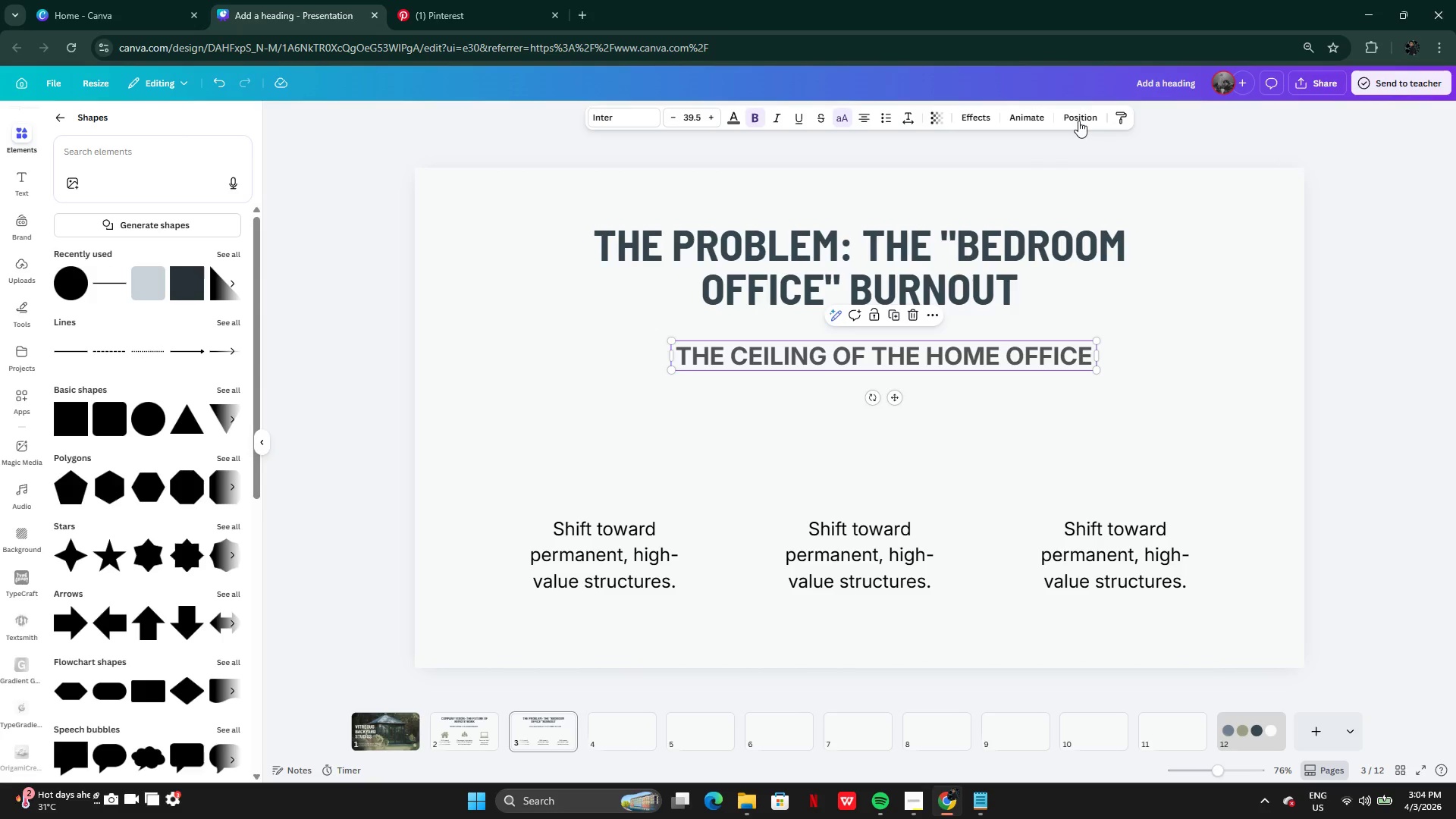 
left_click([1078, 118])
 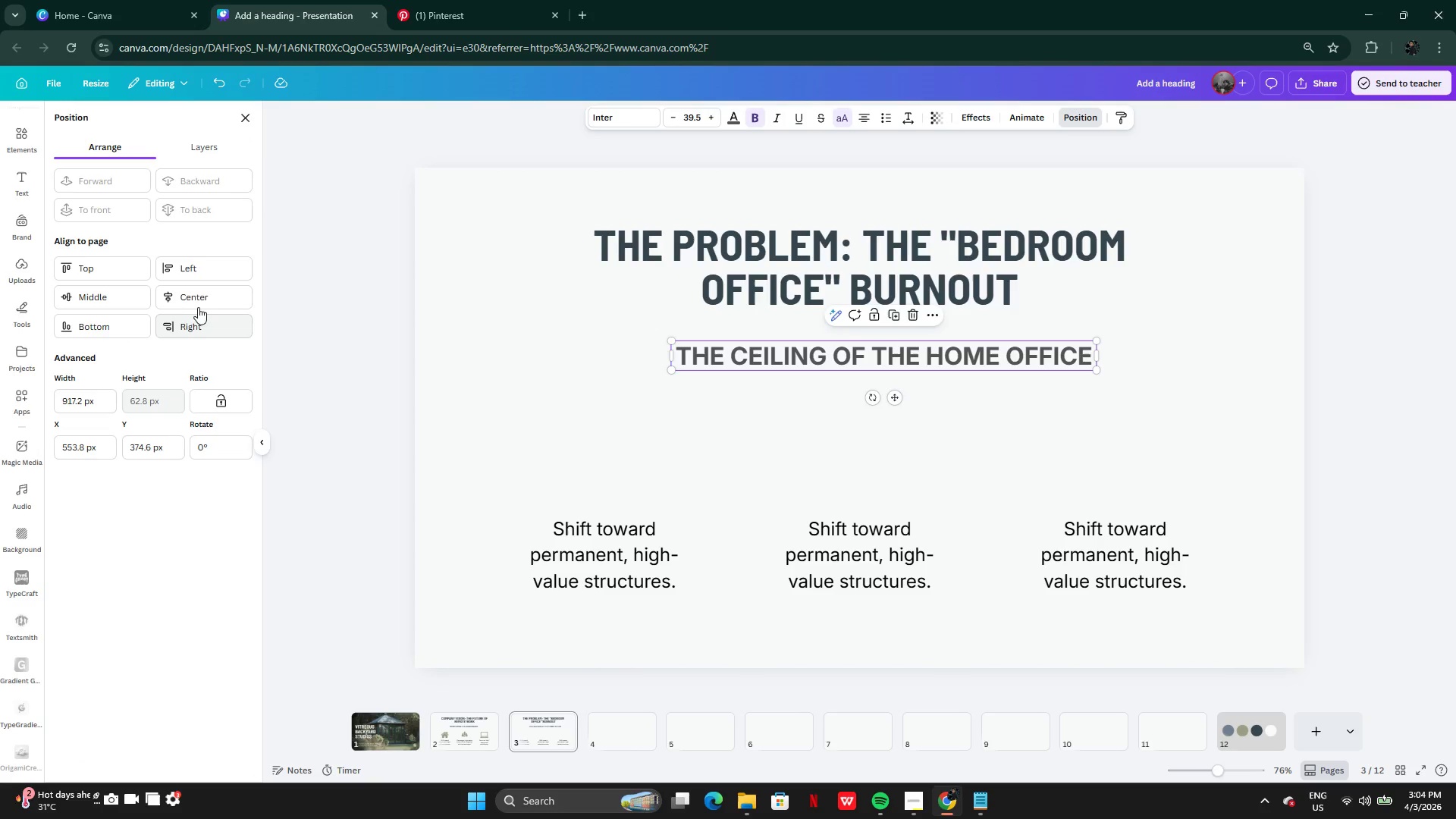 
left_click([200, 299])
 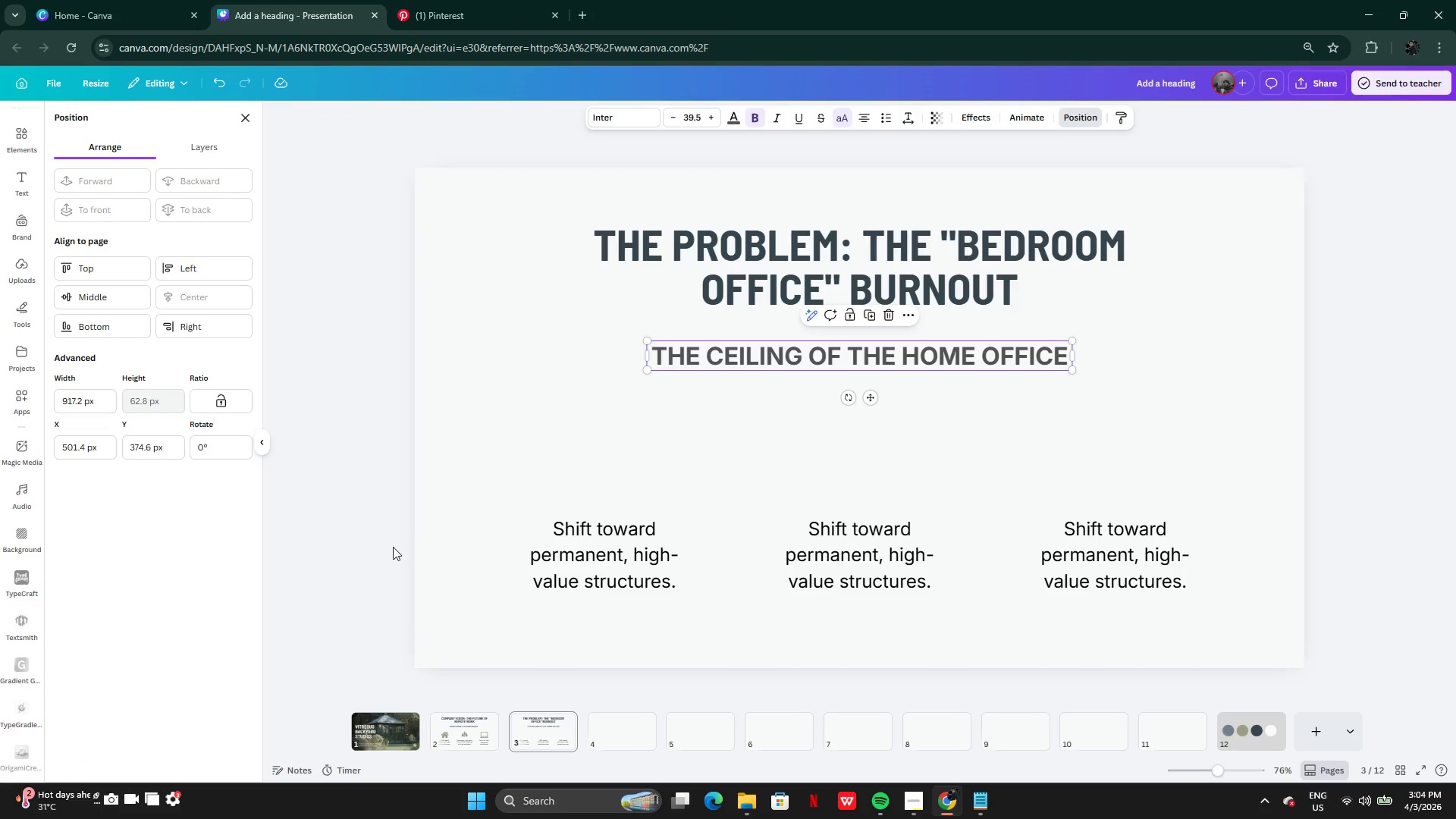 
left_click([334, 554])
 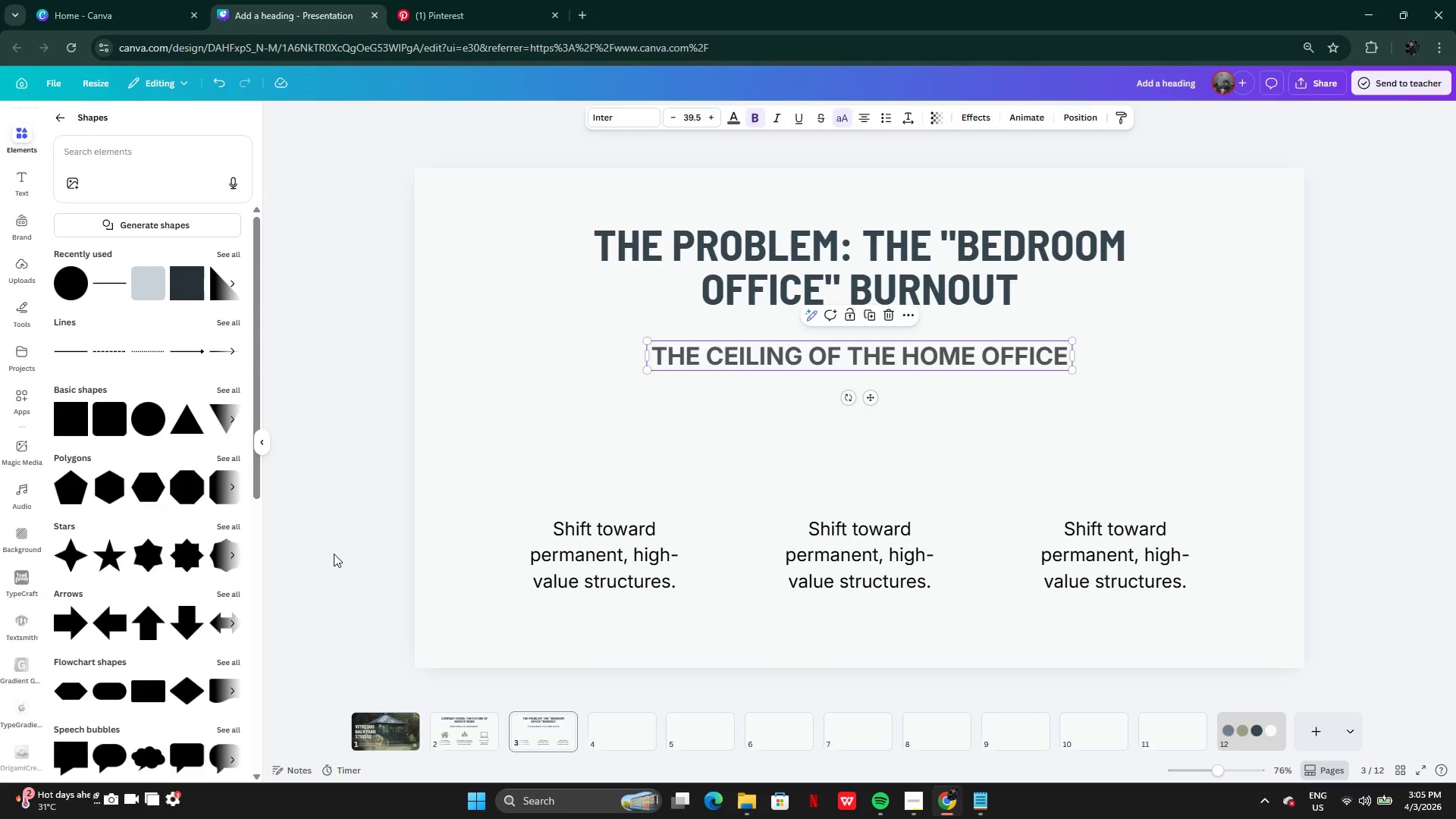 
wait(7.11)
 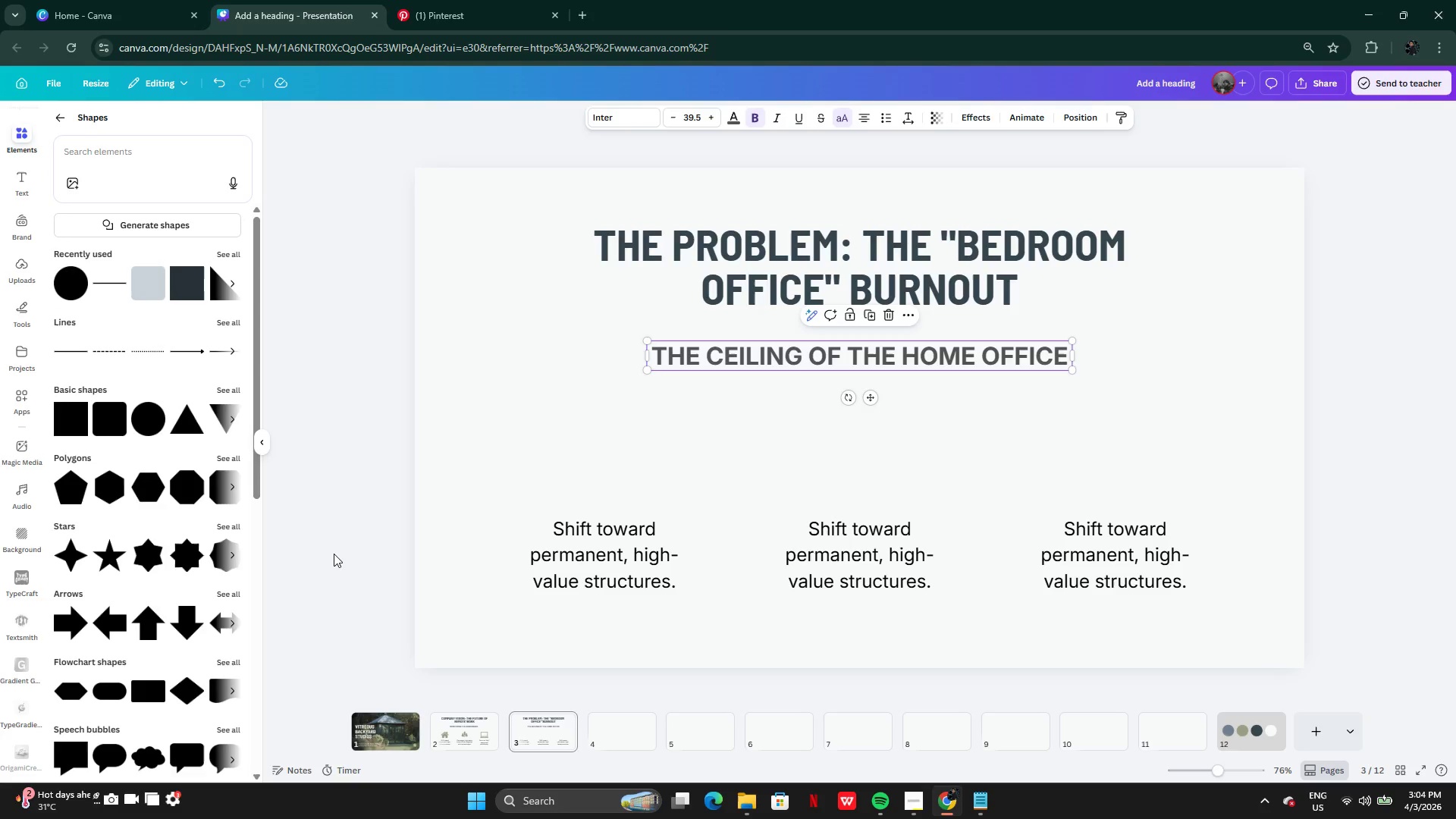 
left_click([981, 798])
 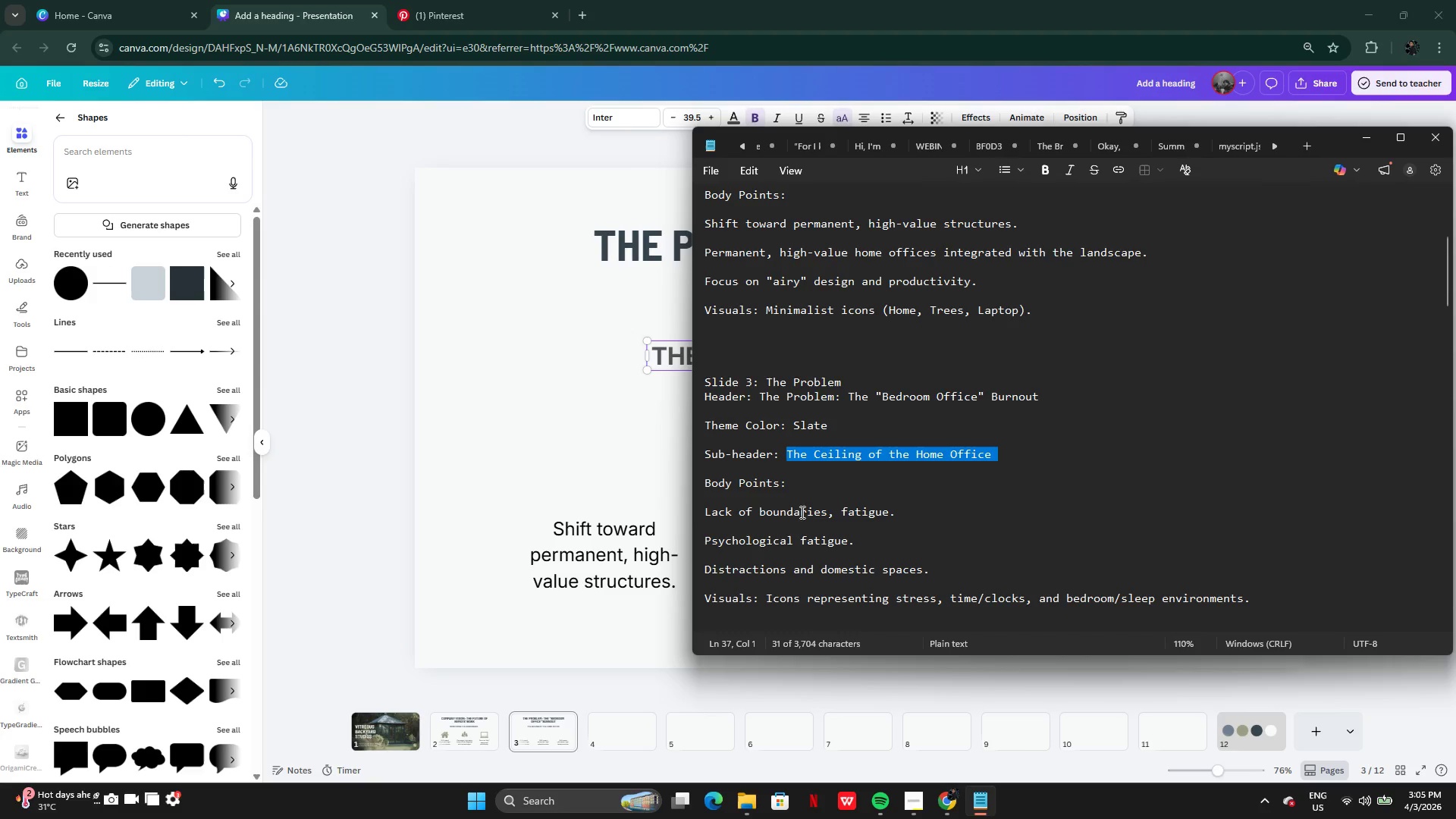 
left_click([758, 520])
 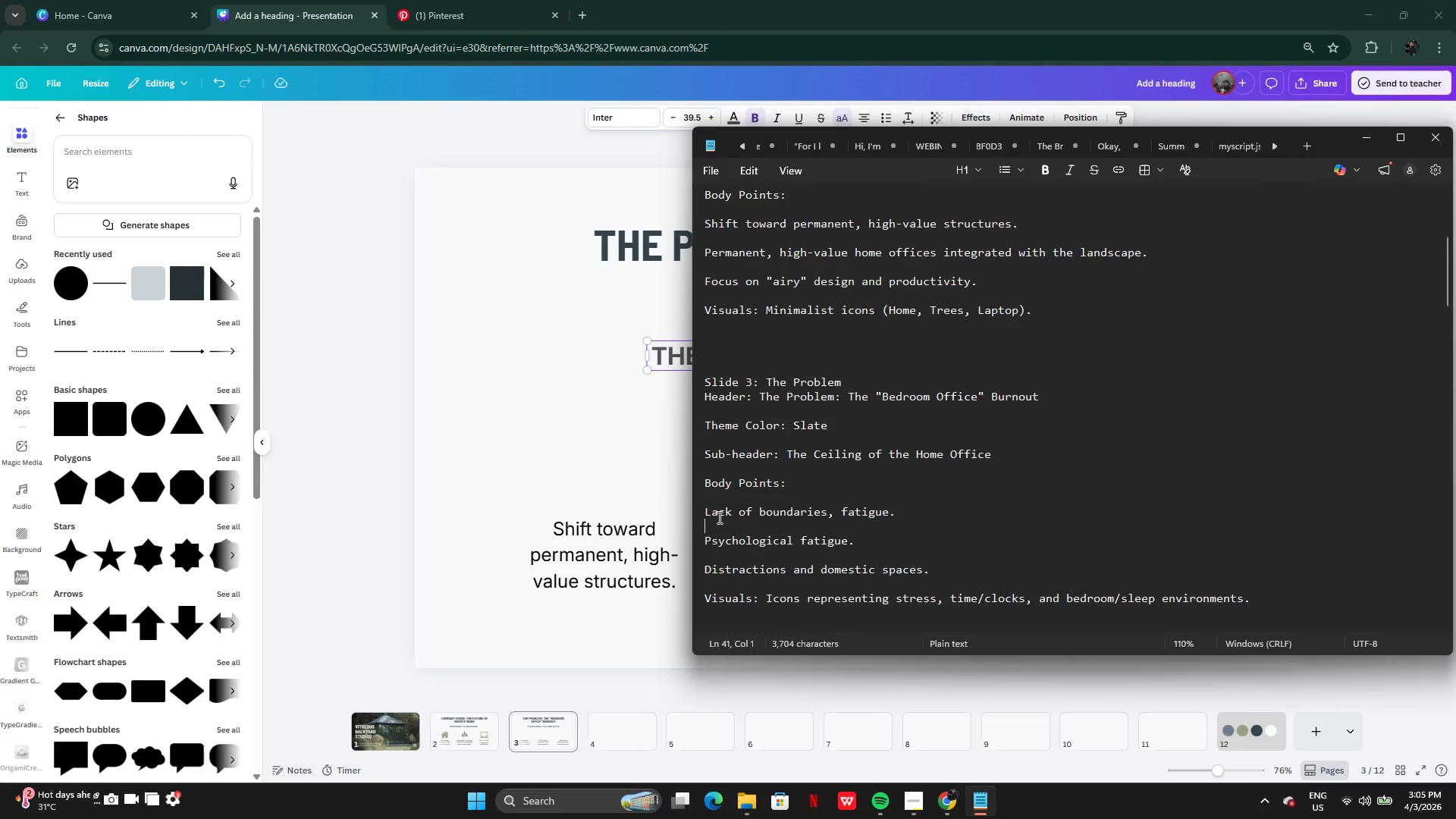 
left_click([715, 509])
 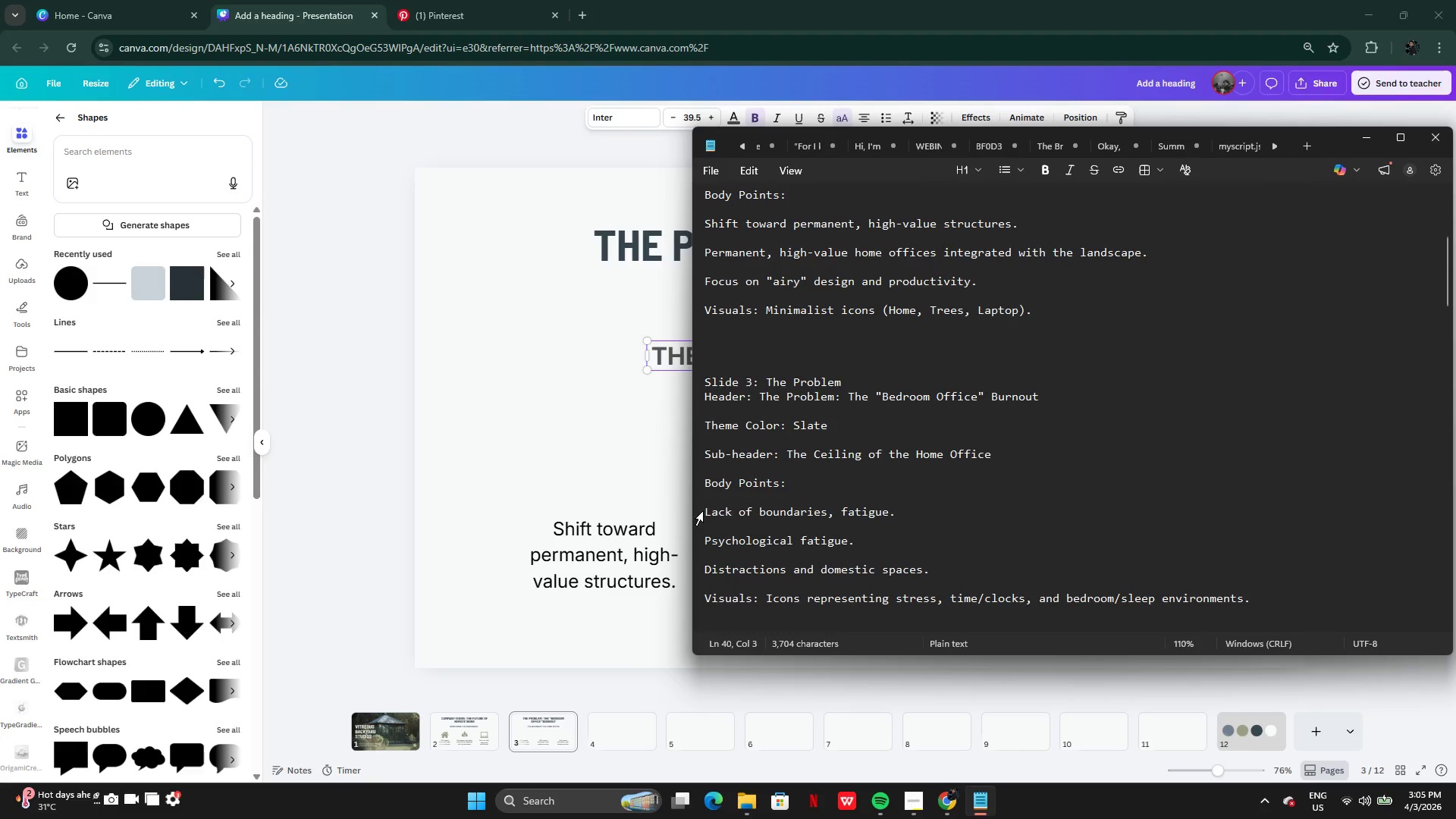 
left_click([703, 511])
 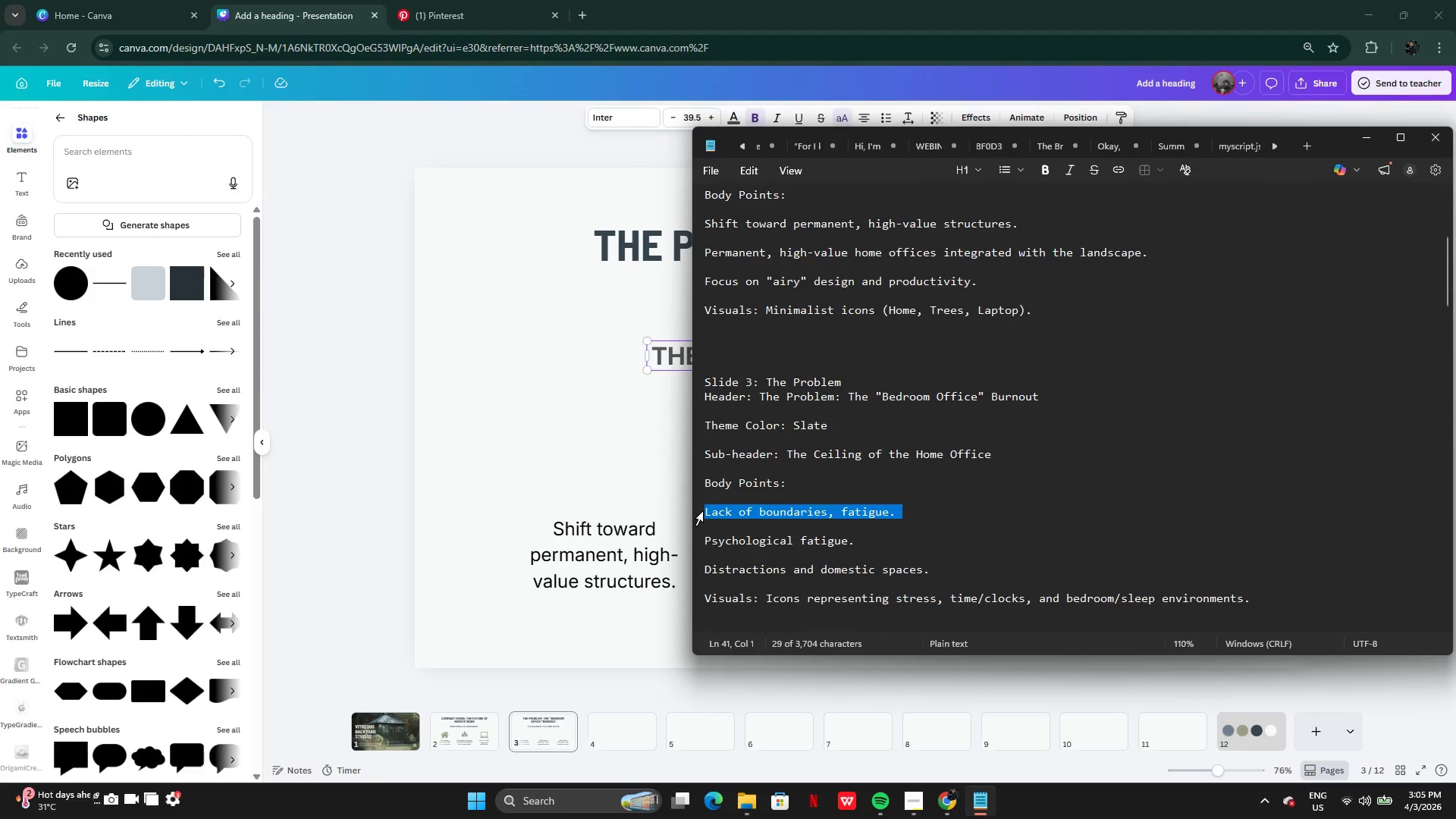 
key(Control+C)
 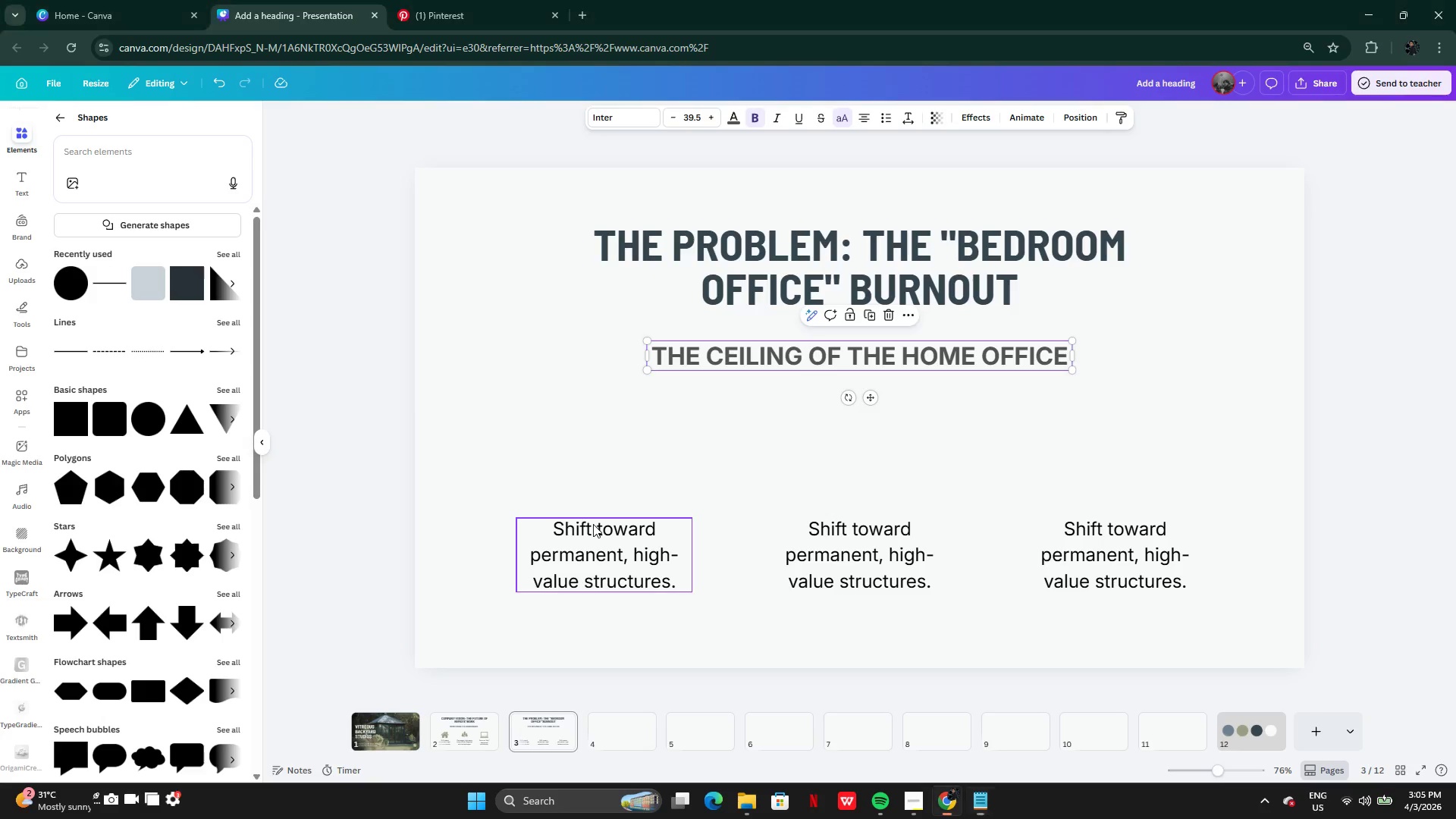 
double_click([593, 523])
 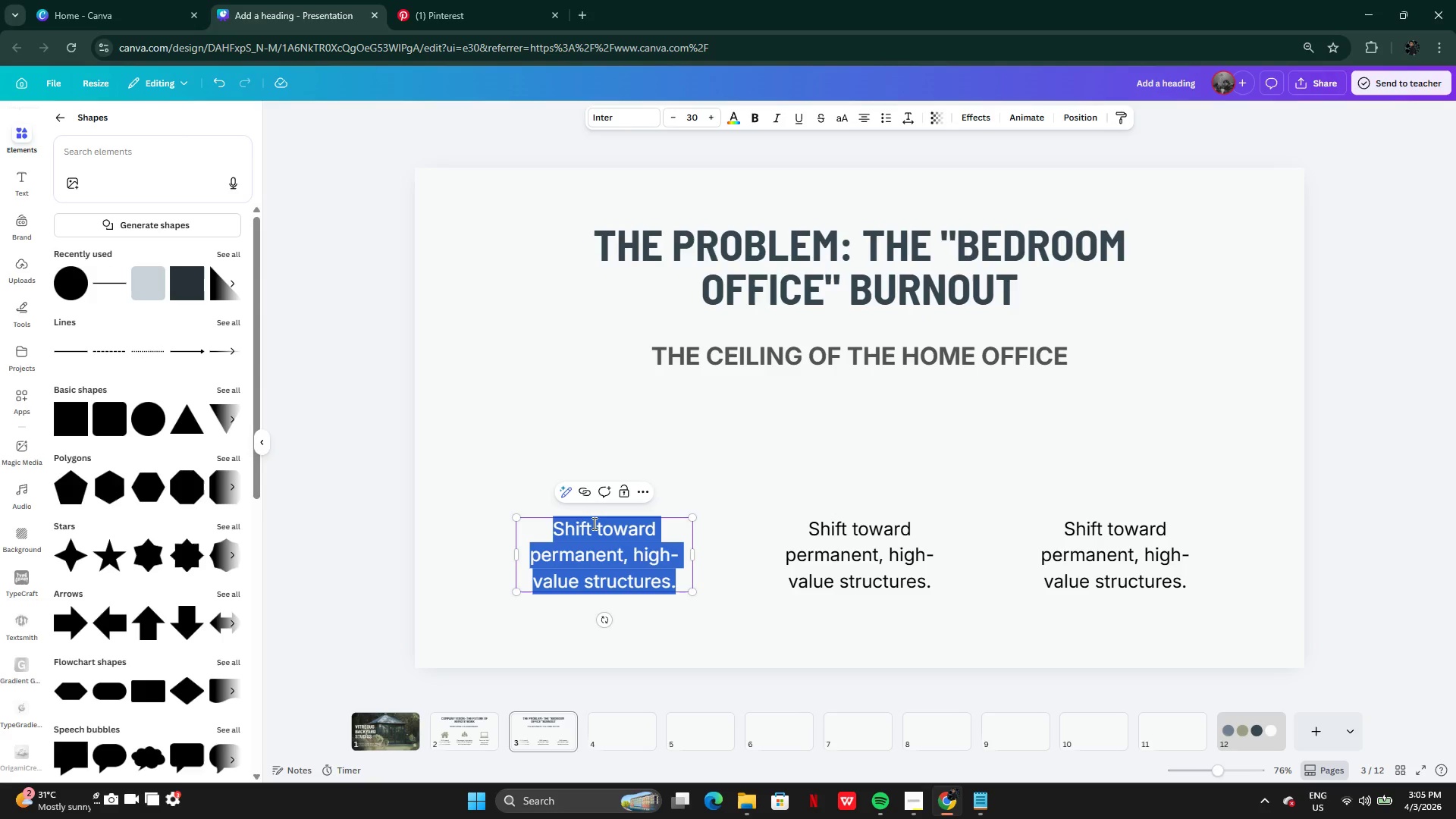 
key(Control+V)
 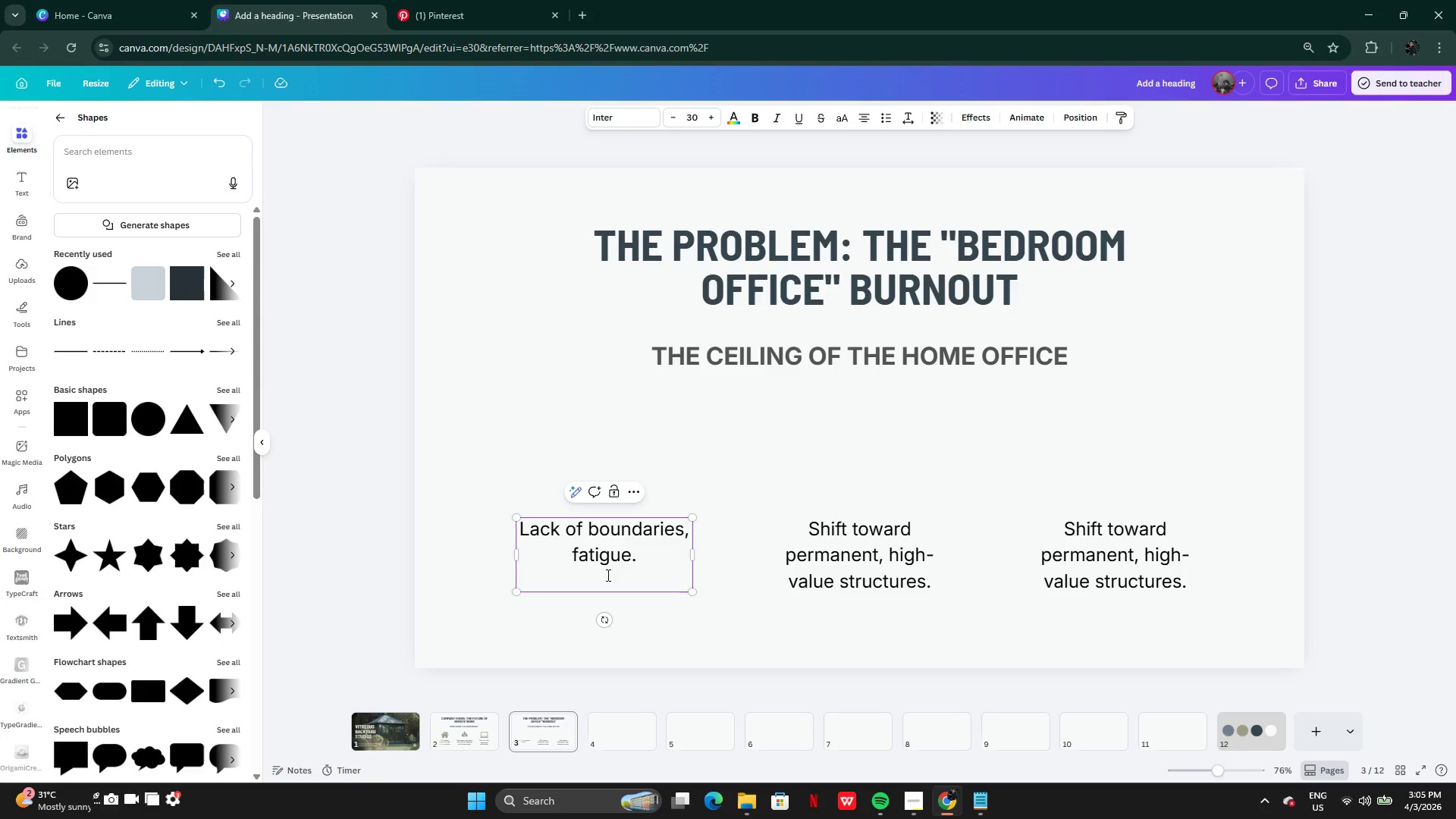 
key(Backspace)
 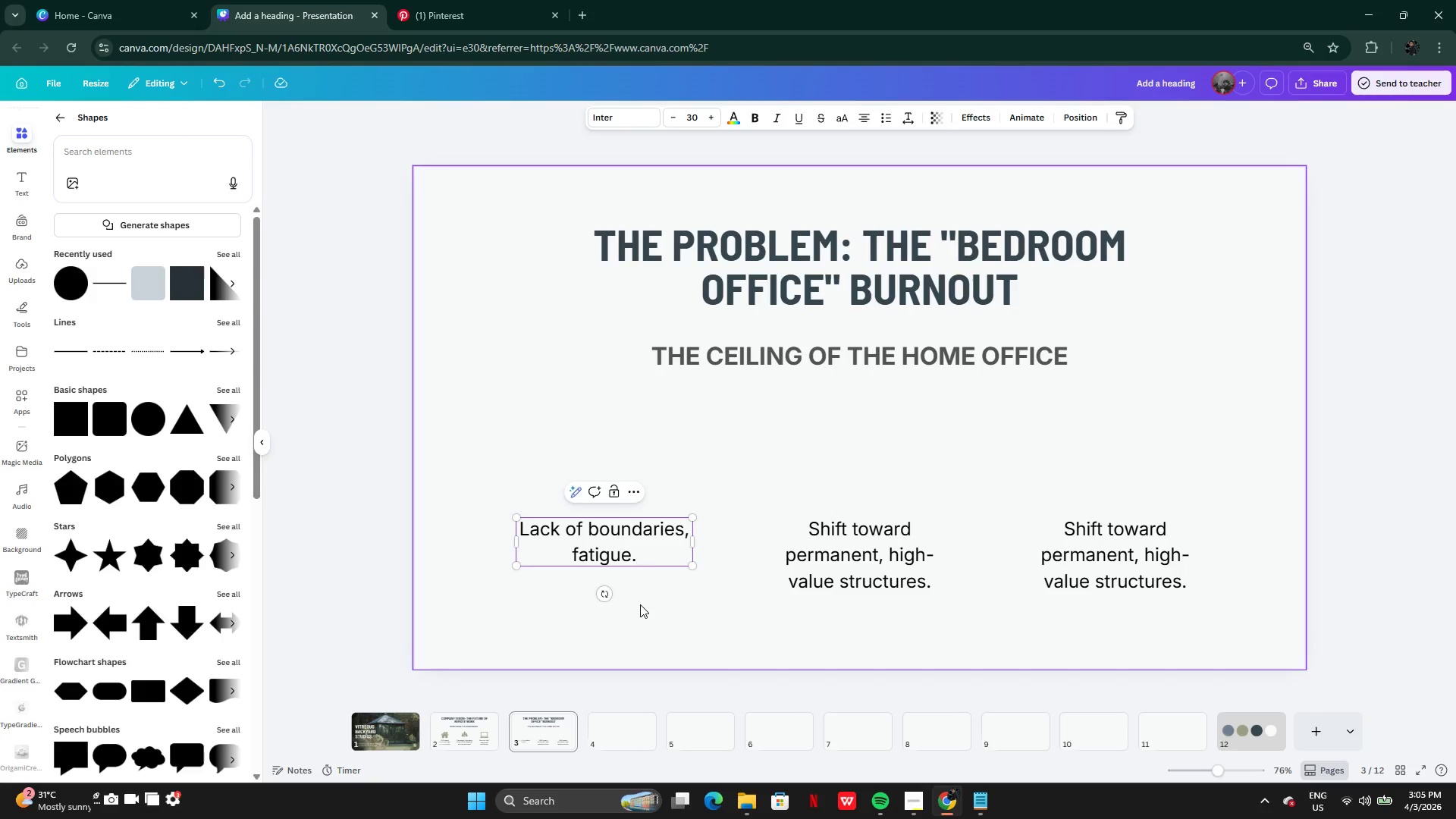 
left_click([640, 604])
 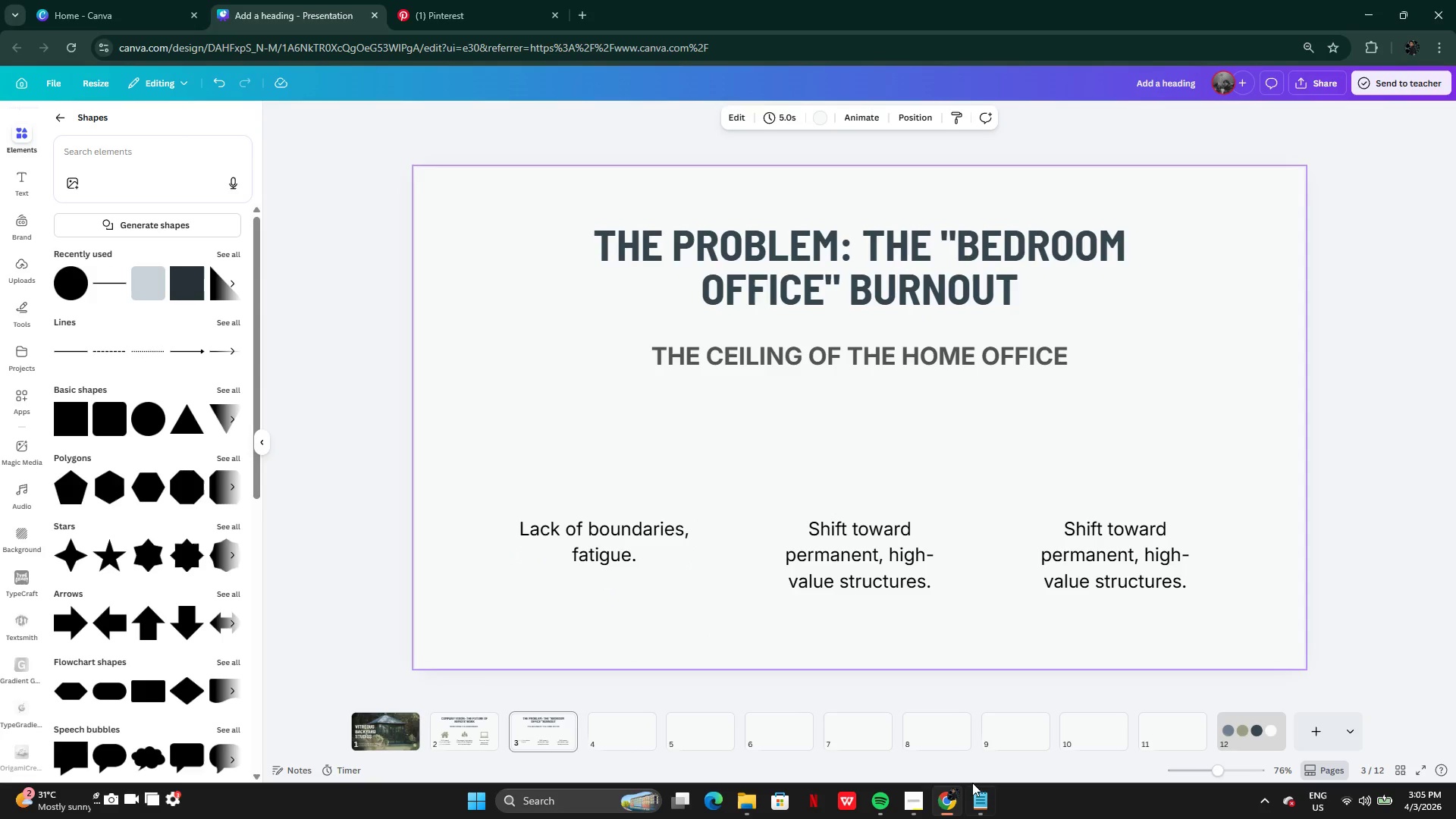 
left_click([979, 801])
 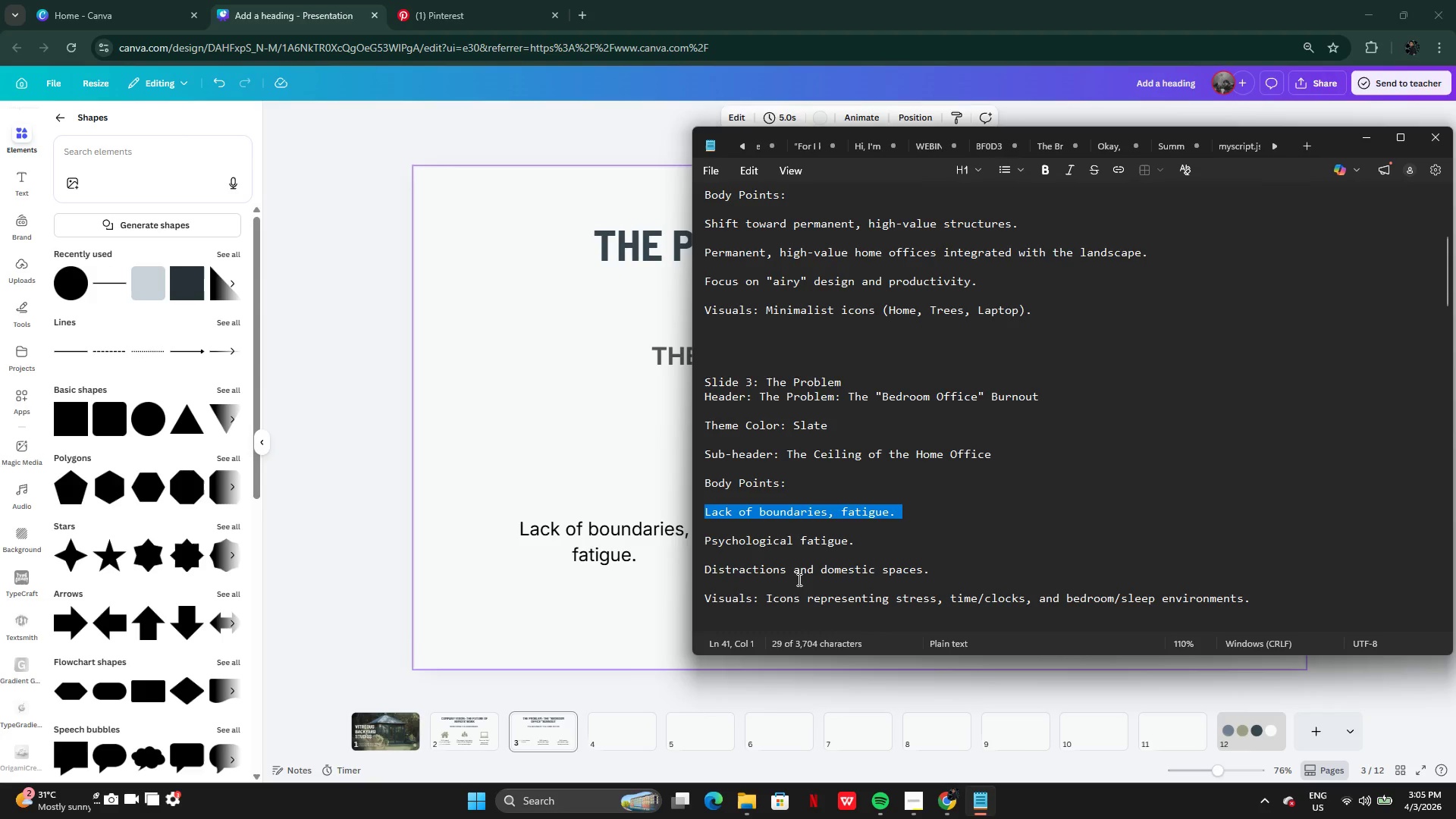 
left_click([774, 567])
 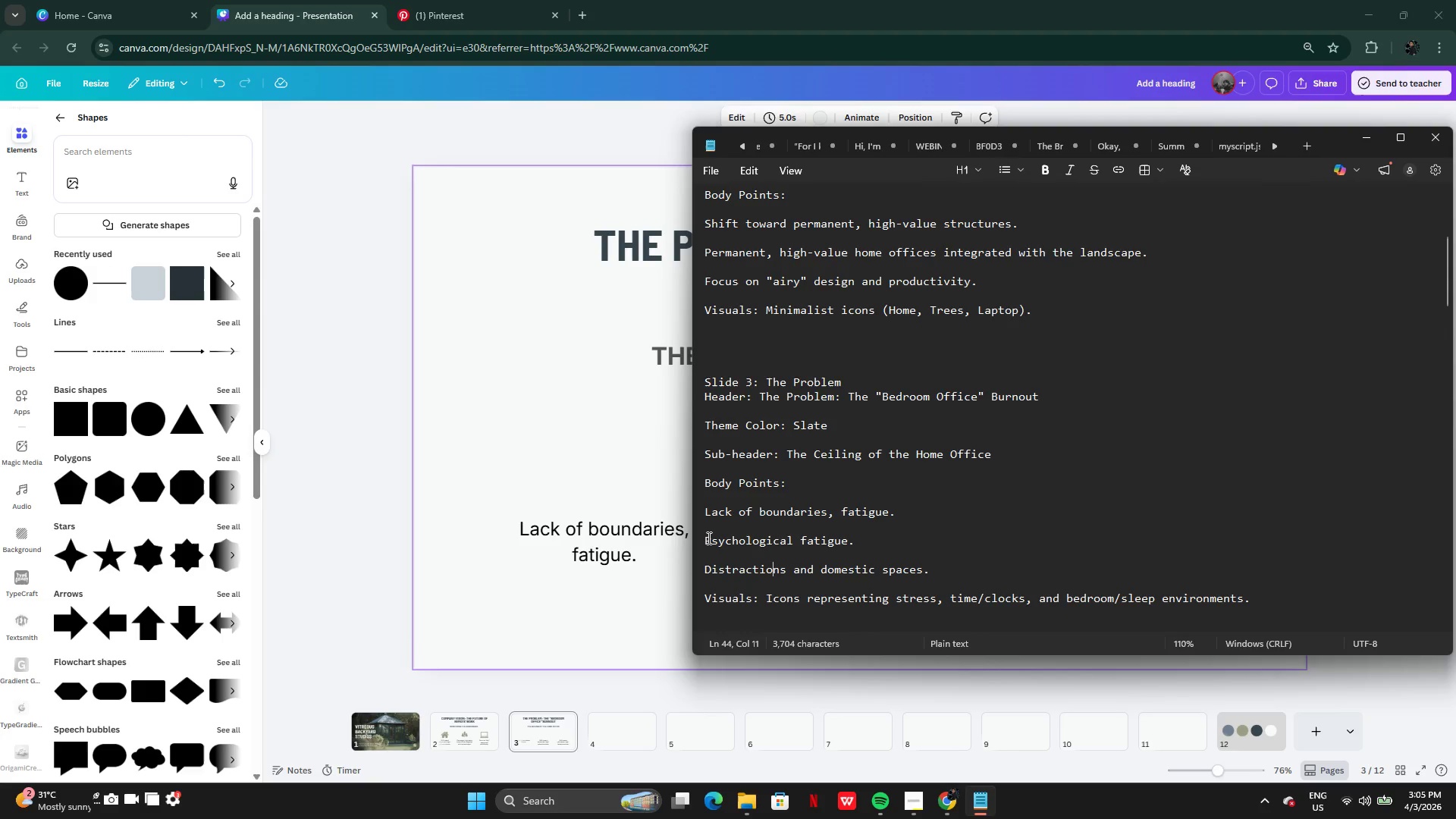 
left_click([708, 538])
 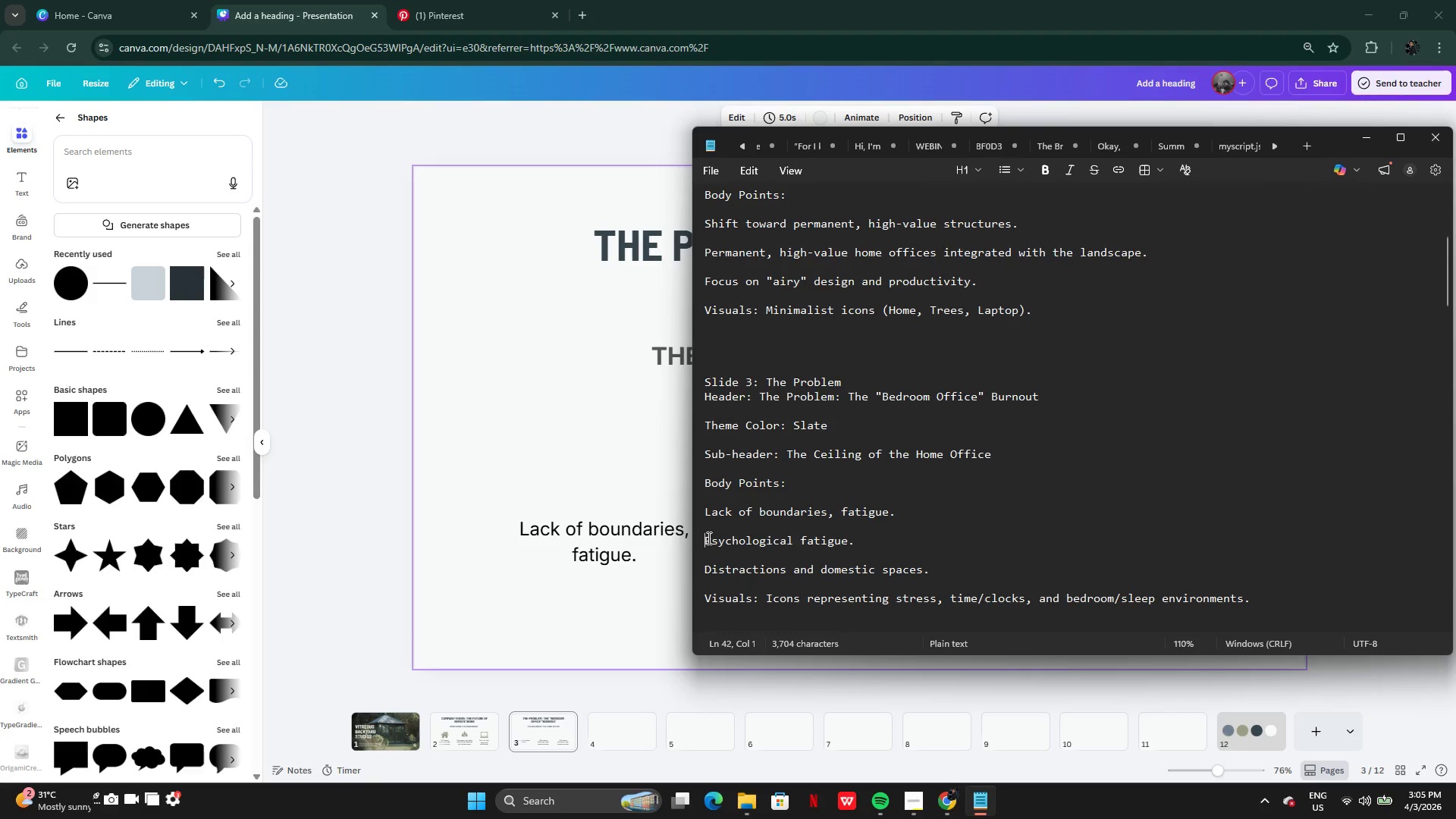 
left_click_drag(start_coordinate=[708, 538], to_coordinate=[849, 539])
 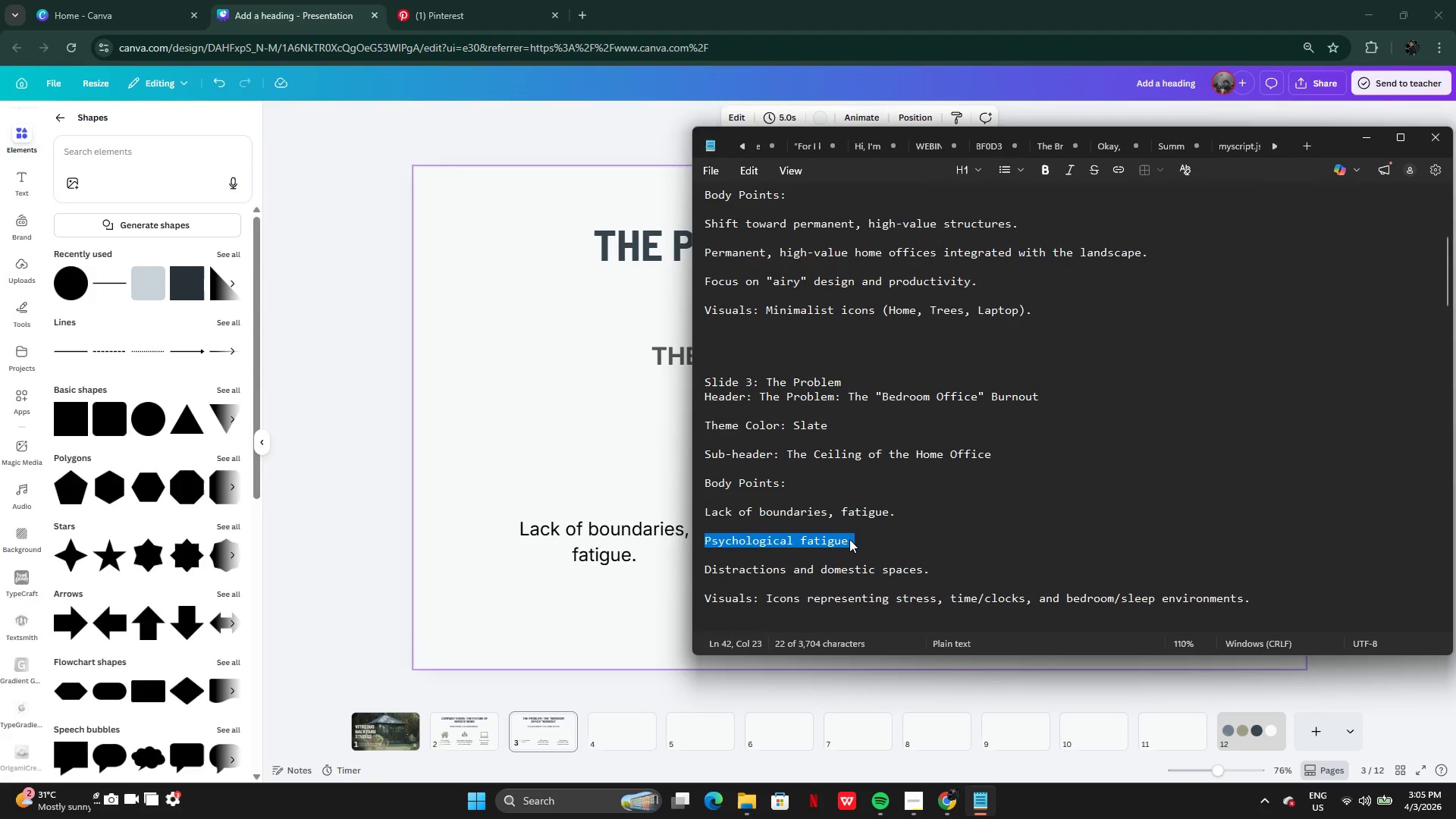 
key(Control+C)
 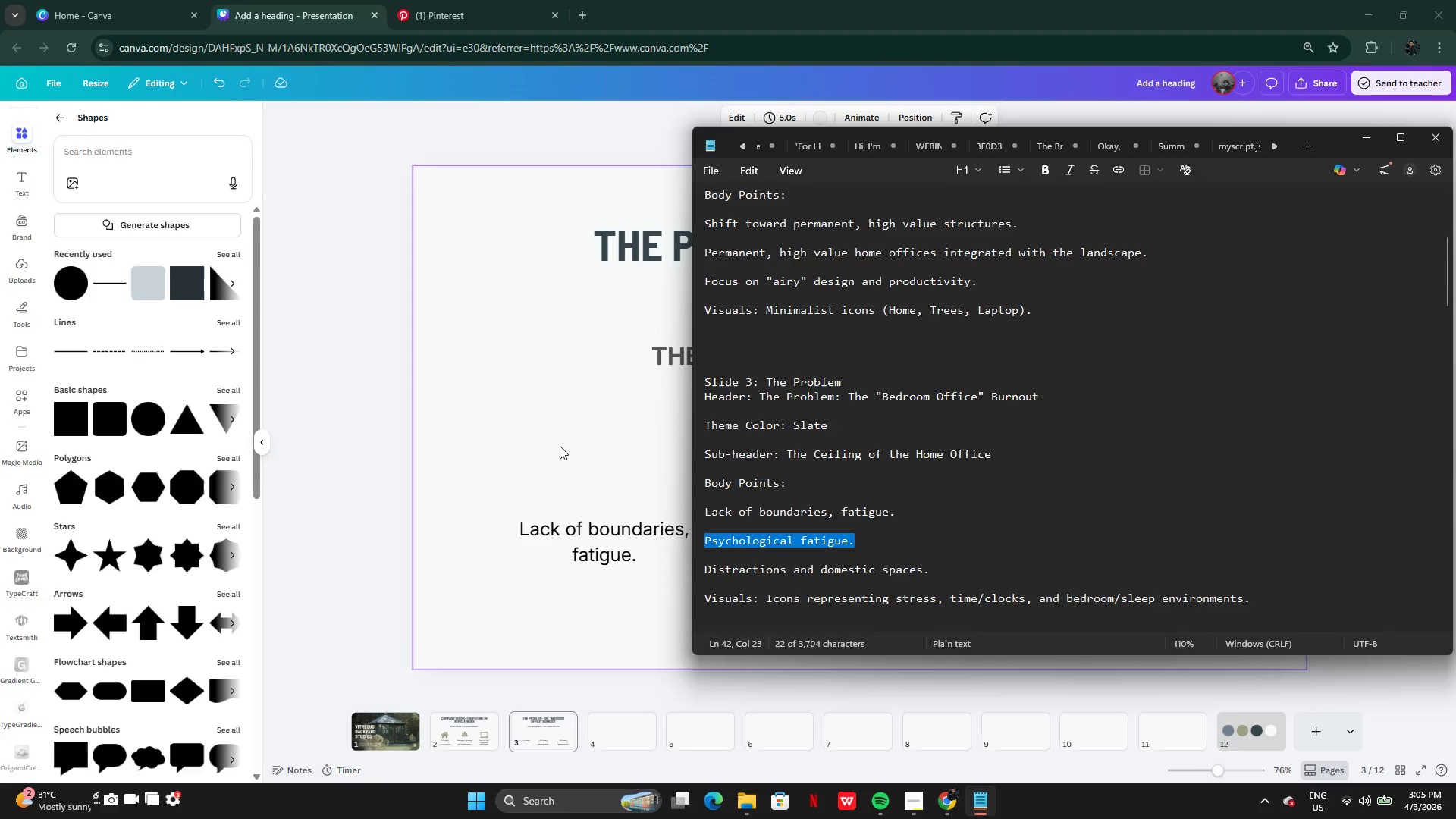 
left_click([560, 446])
 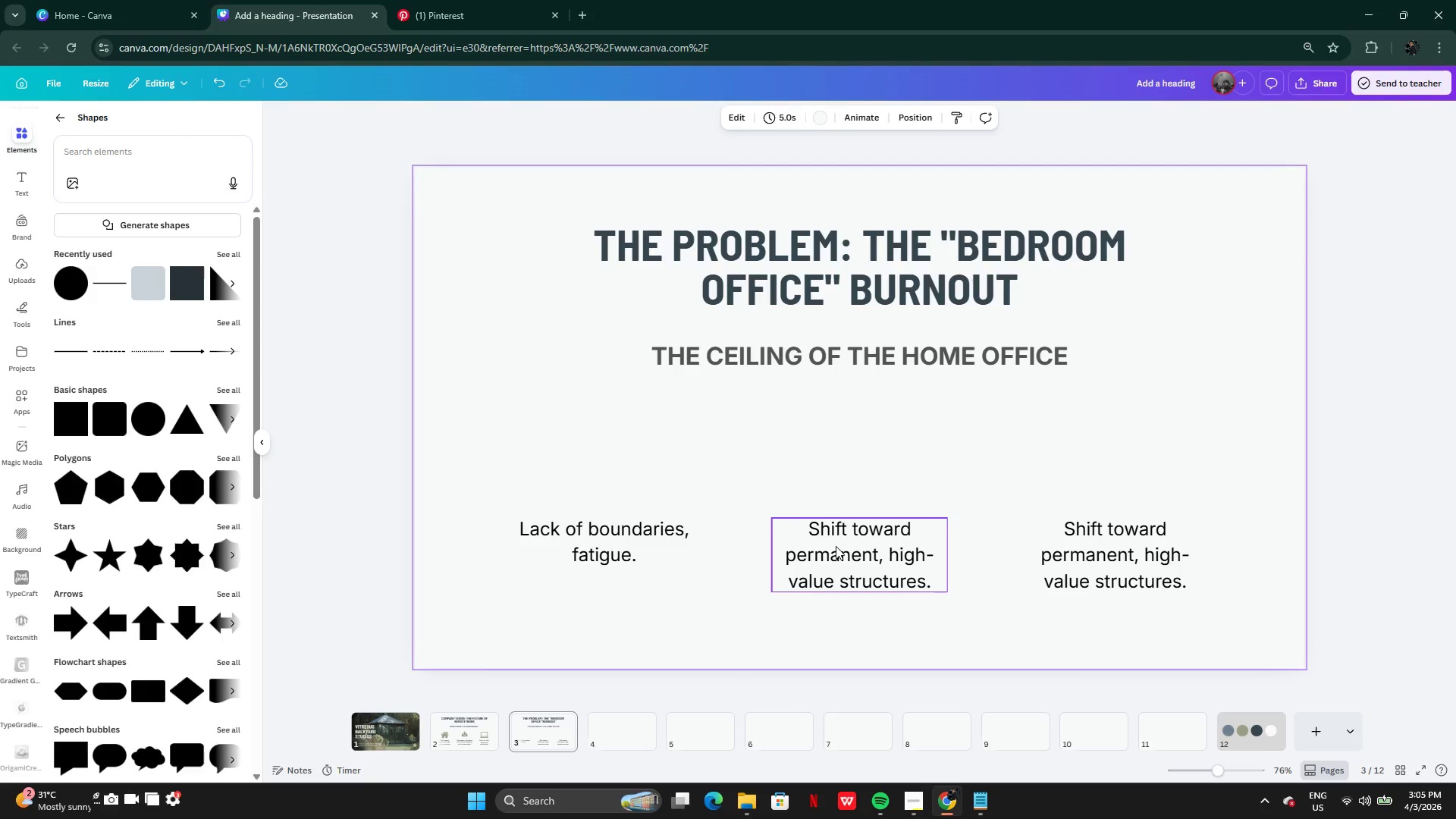 
double_click([836, 546])
 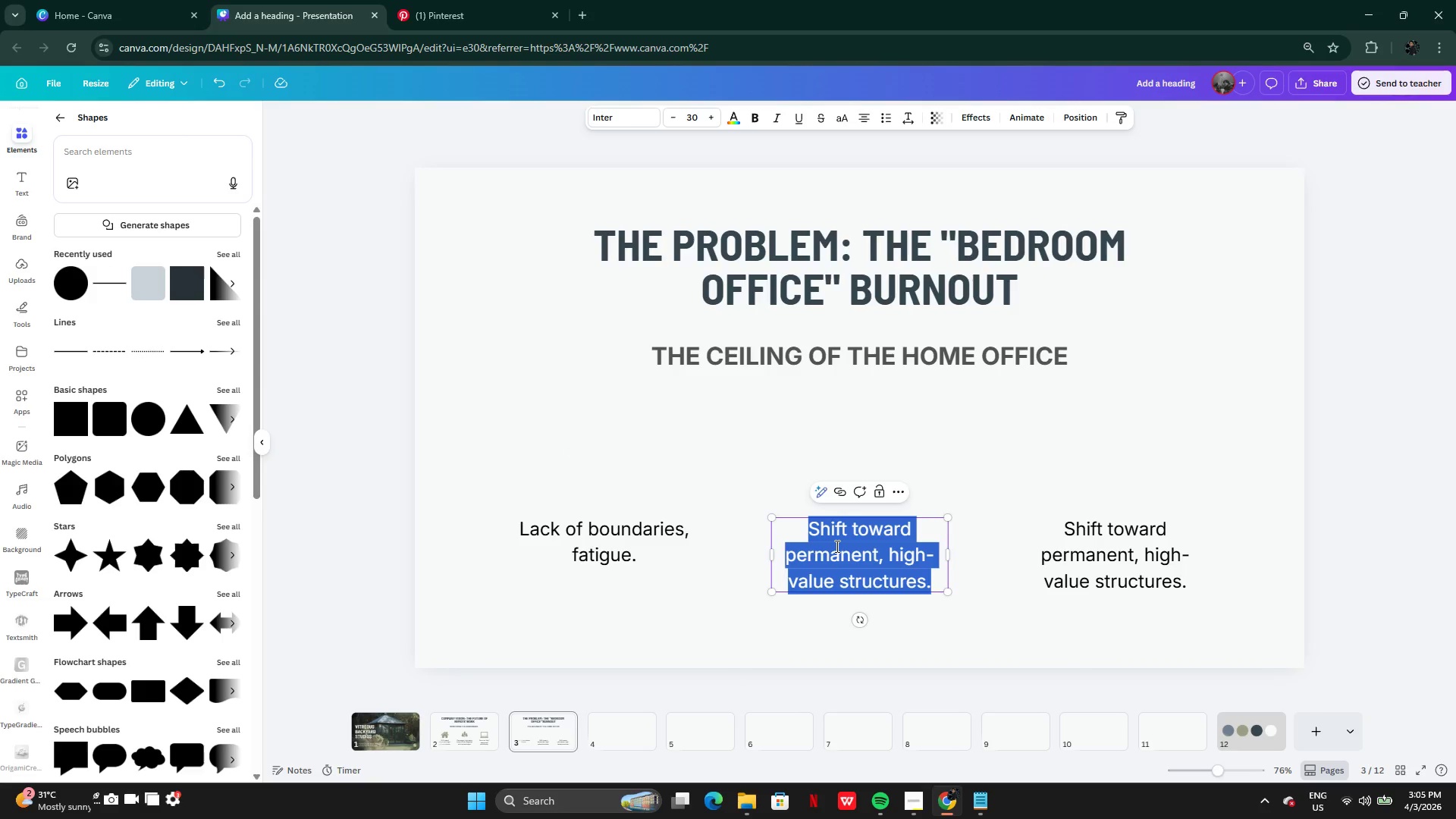 
key(Control+V)
 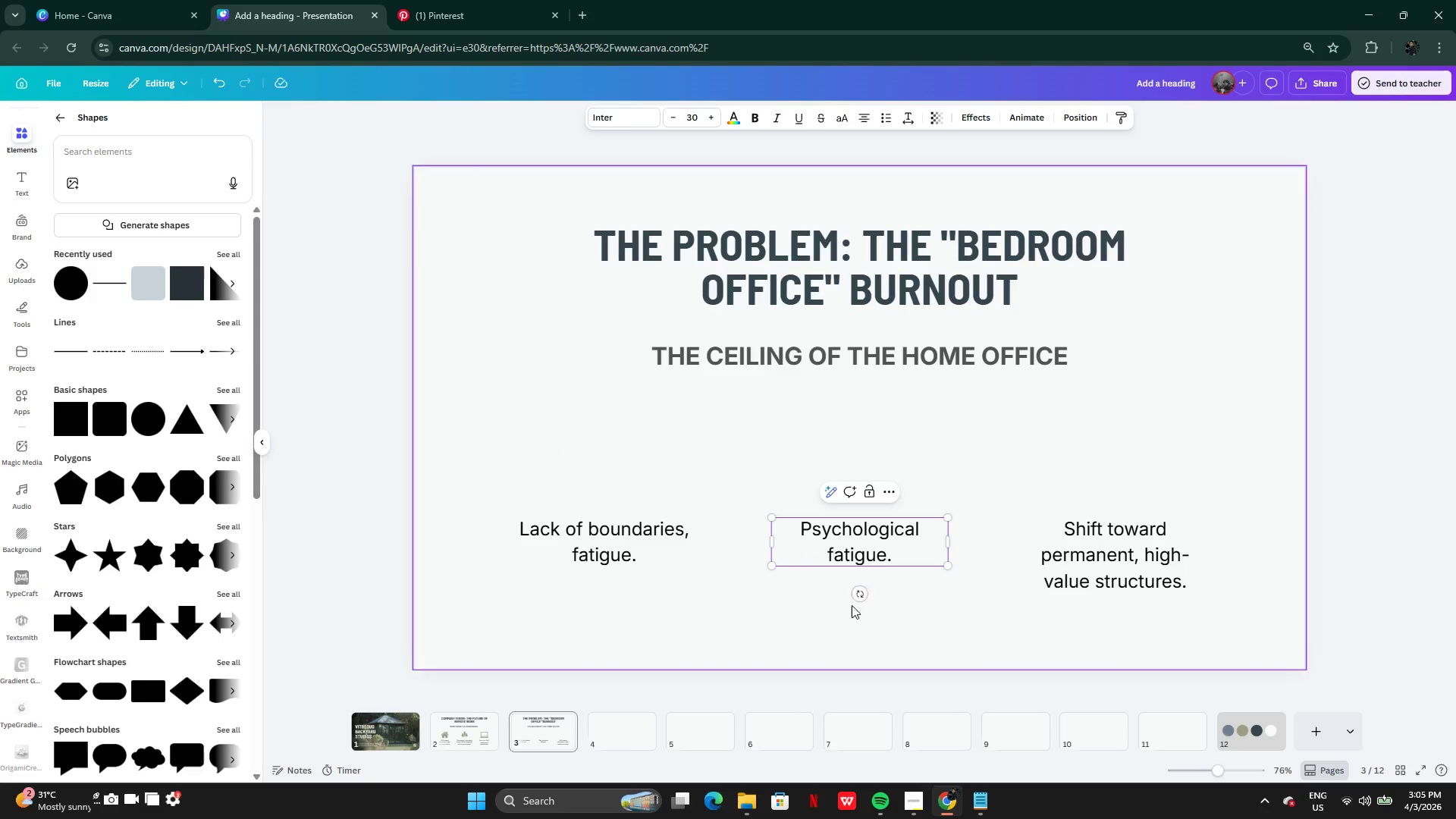 
left_click([825, 608])
 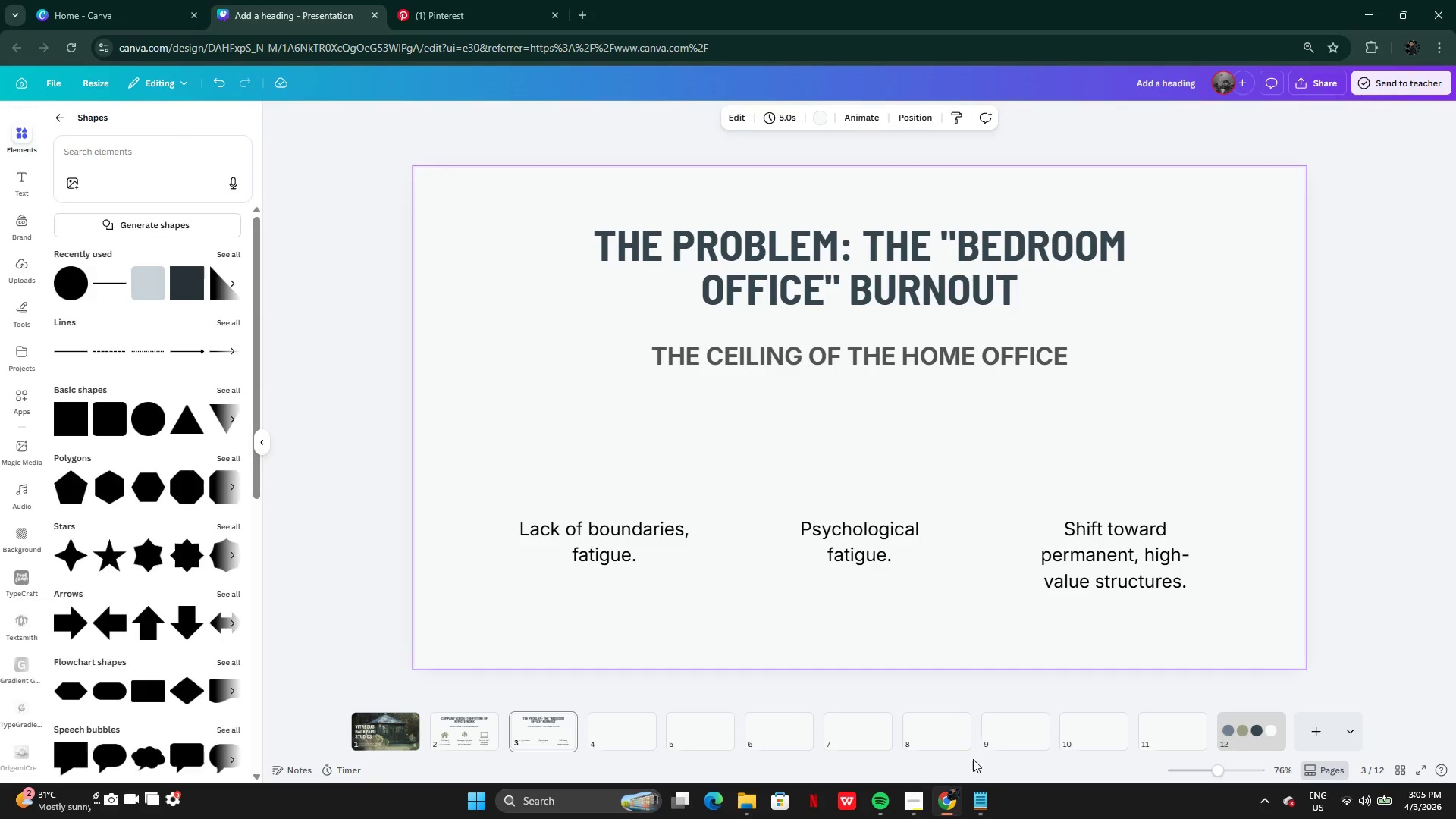 
left_click([977, 813])
 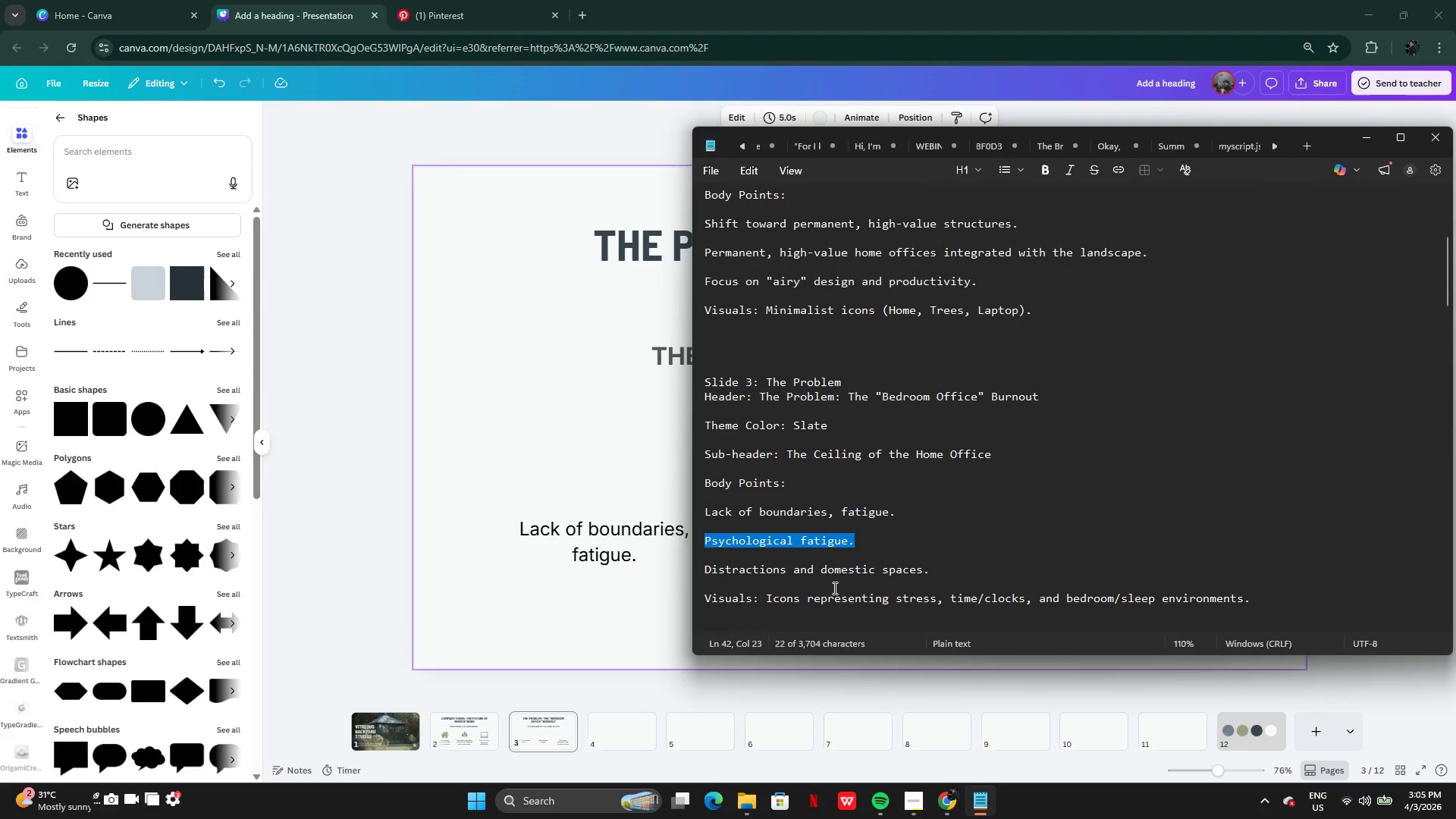 
left_click([833, 587])
 